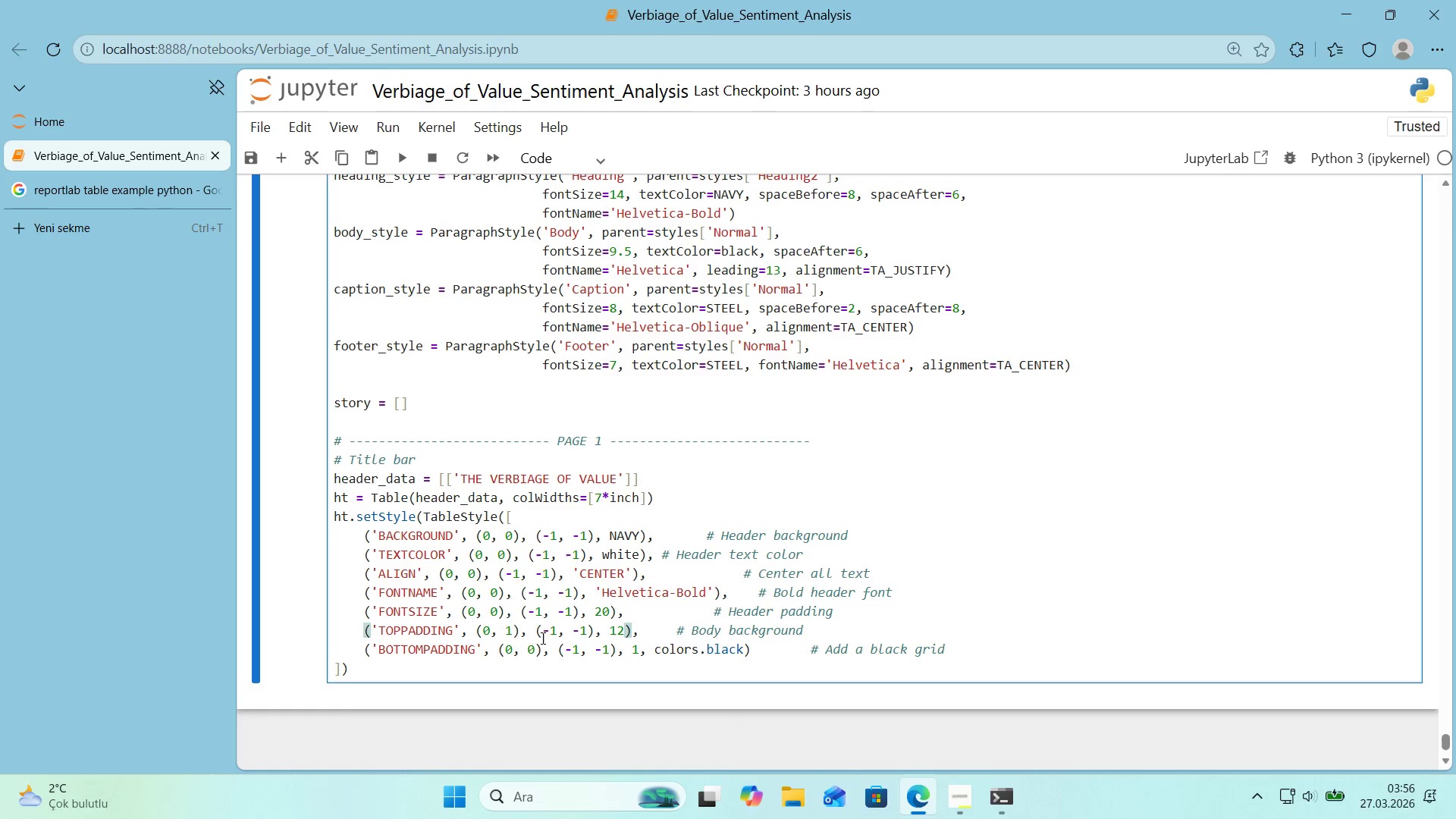 
left_click_drag(start_coordinate=[509, 634], to_coordinate=[514, 634])
 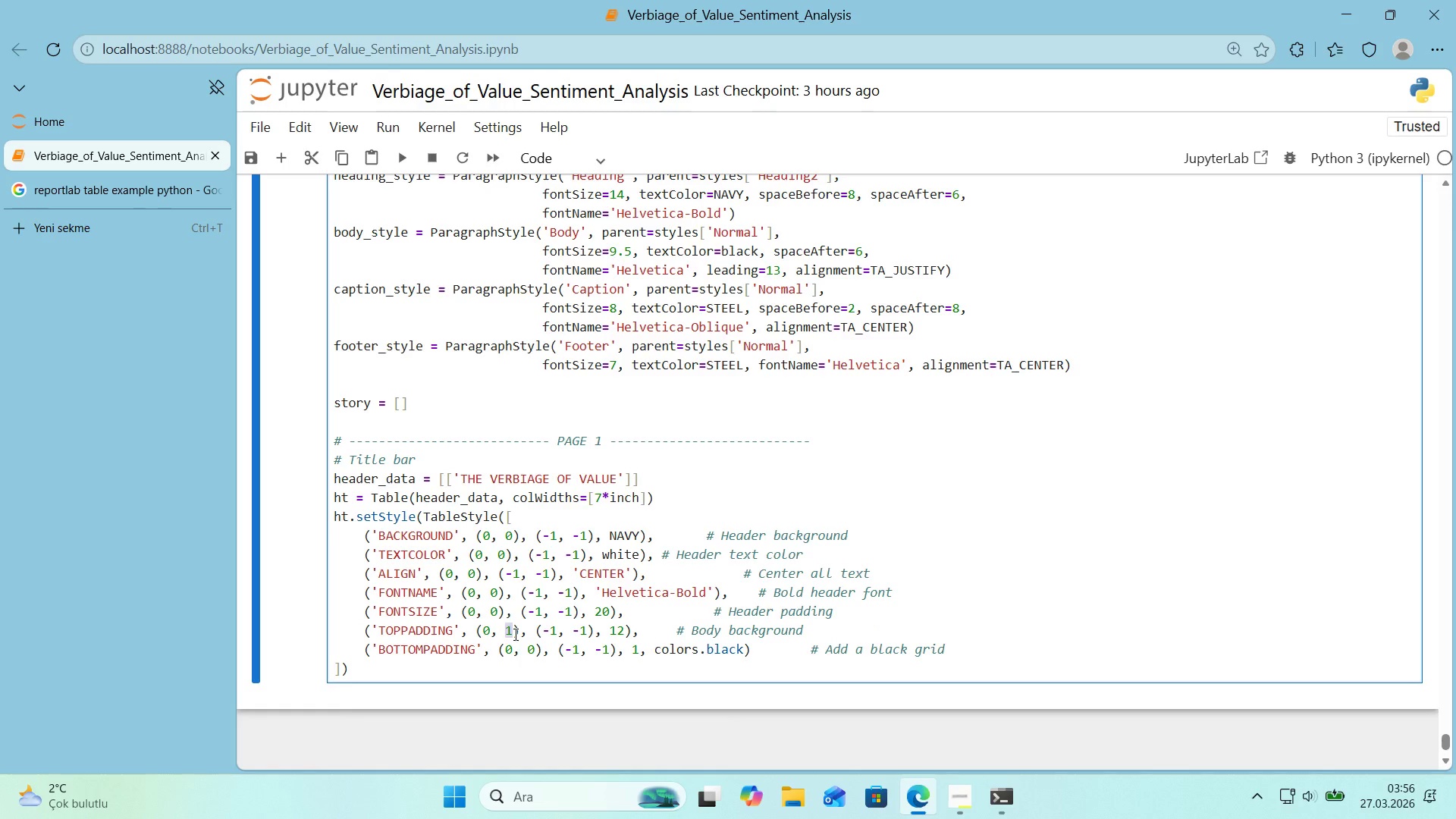 
key(Numpad0)
 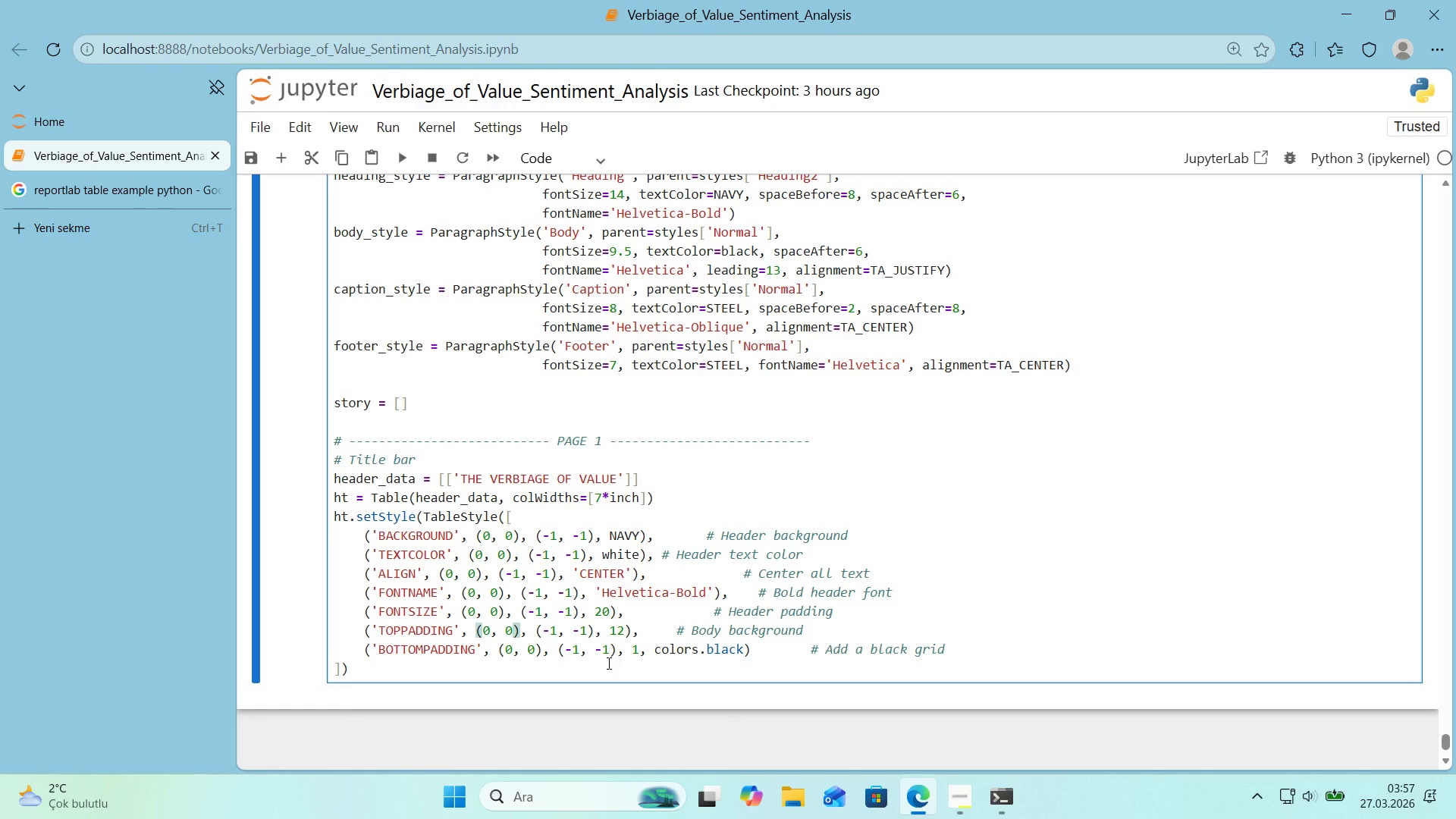 
wait(5.95)
 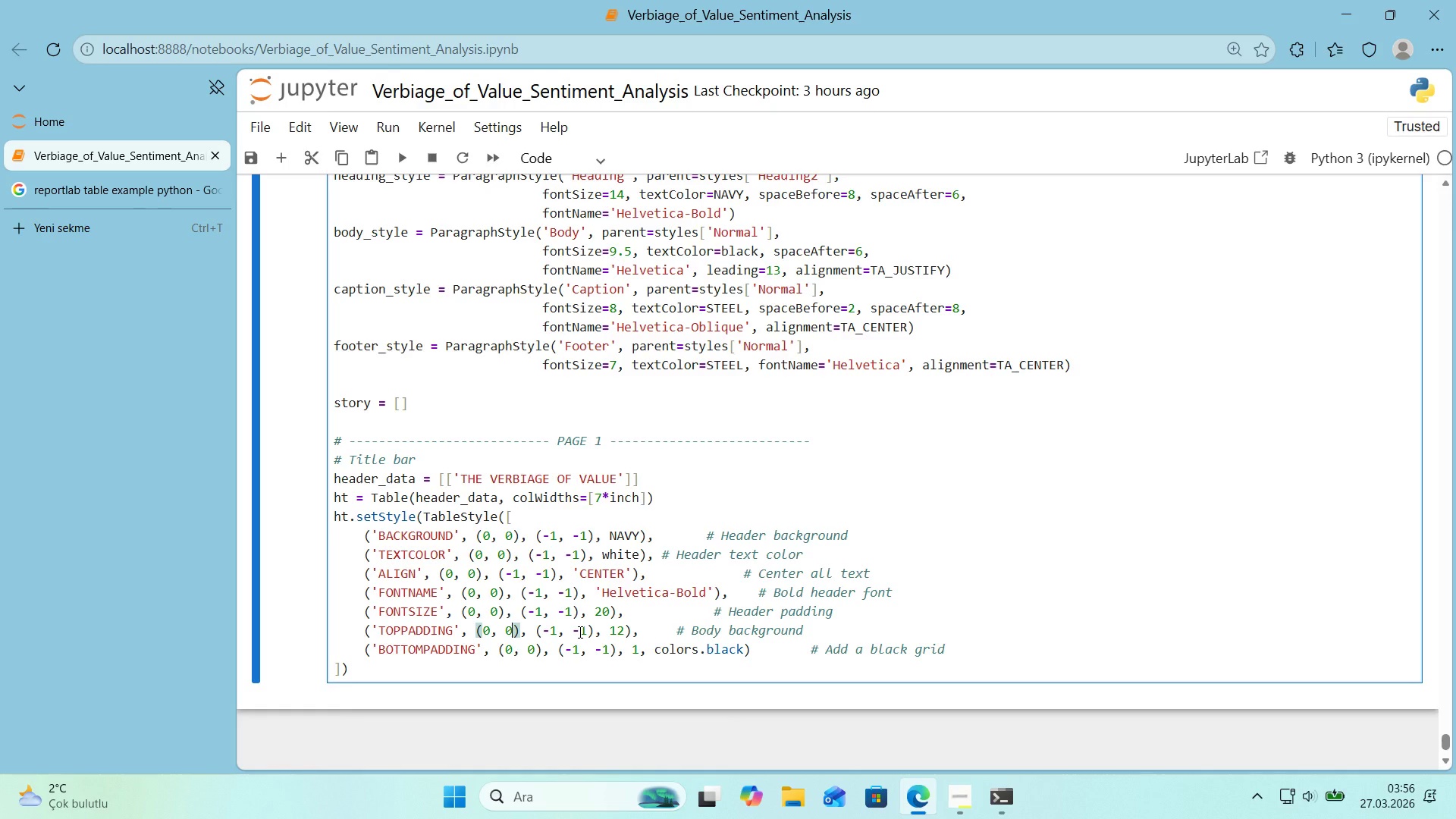 
left_click_drag(start_coordinate=[642, 651], to_coordinate=[745, 652])
 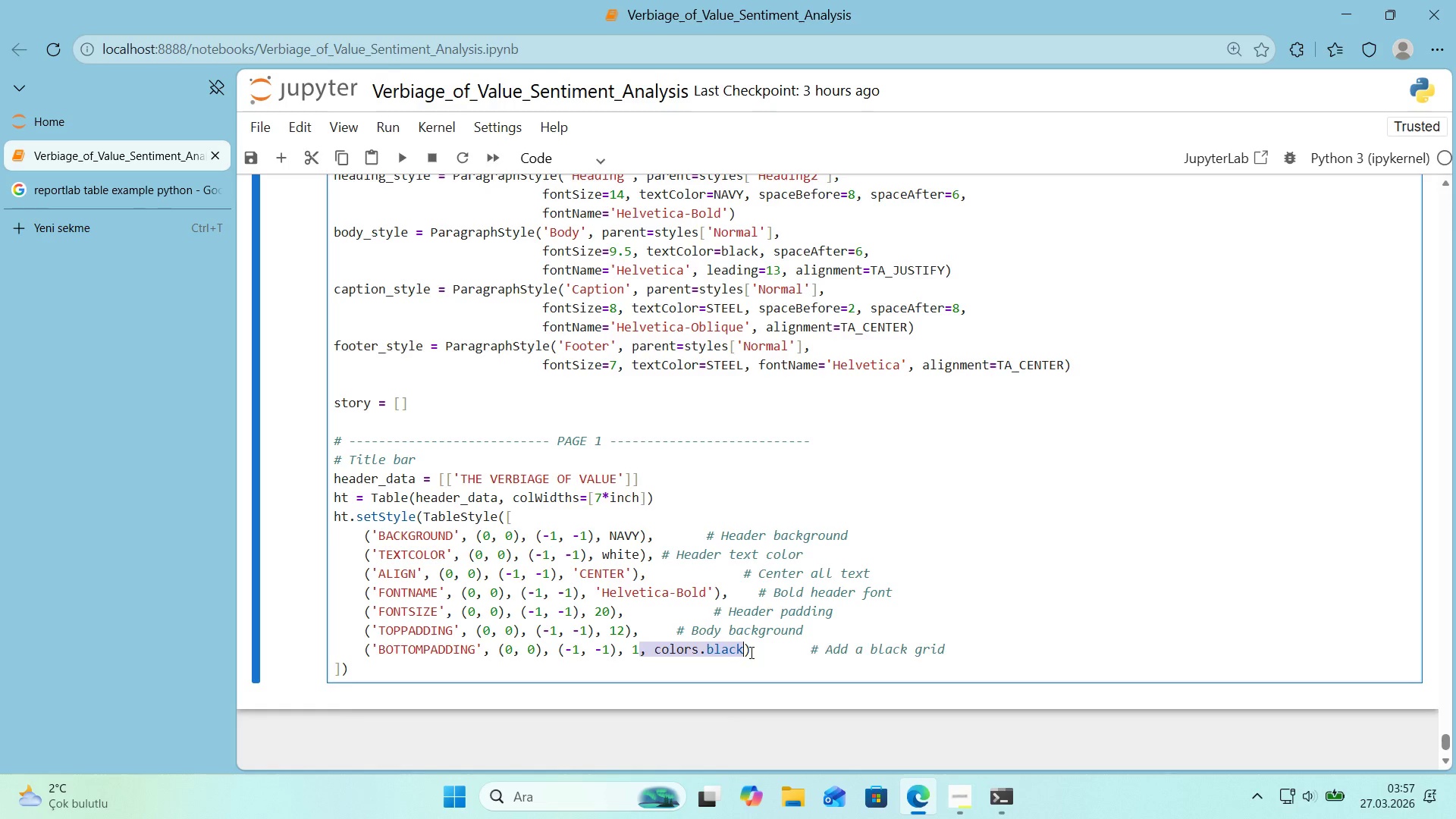 
key(2)
 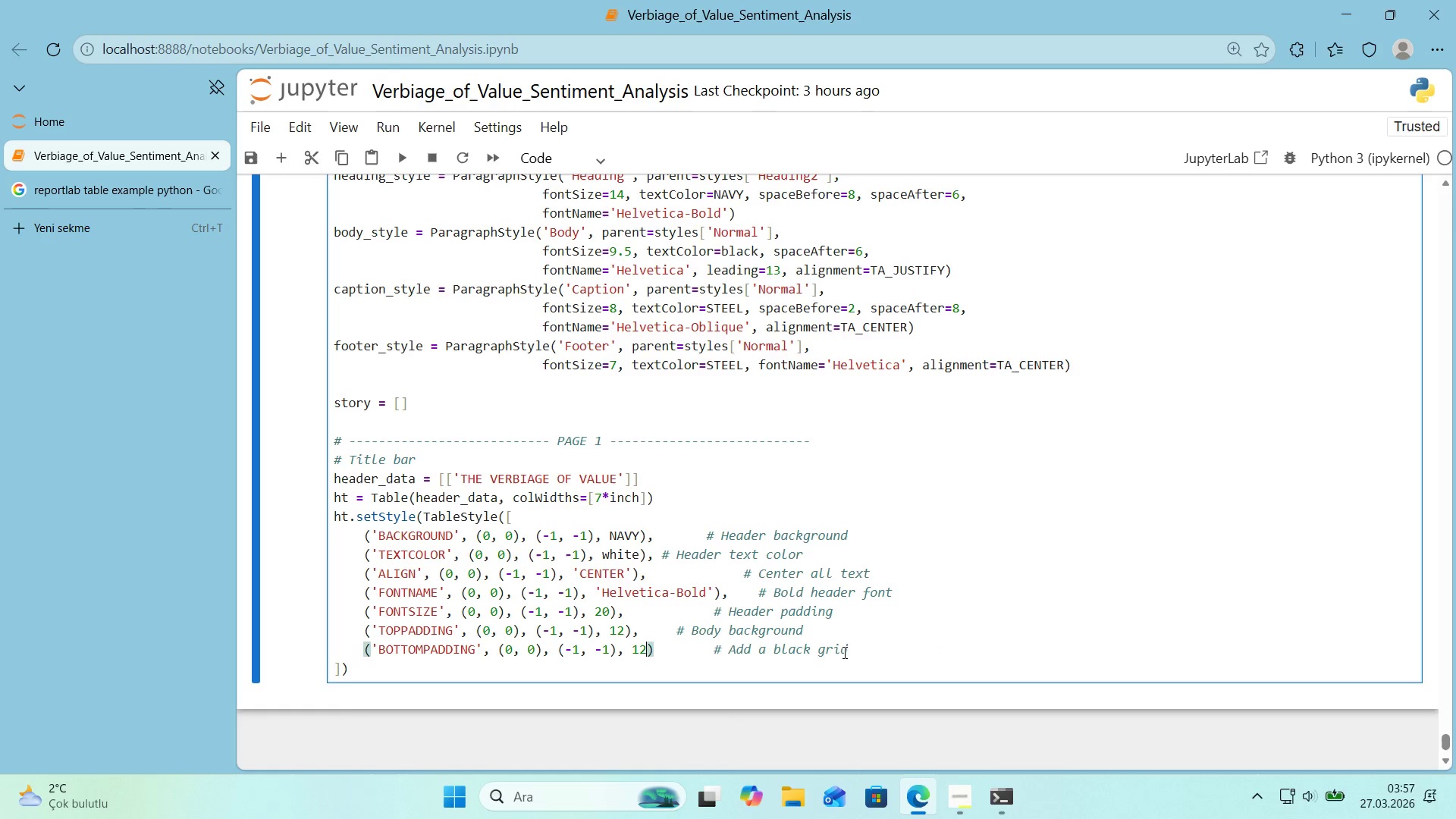 
left_click_drag(start_coordinate=[844, 651], to_coordinate=[723, 654])
 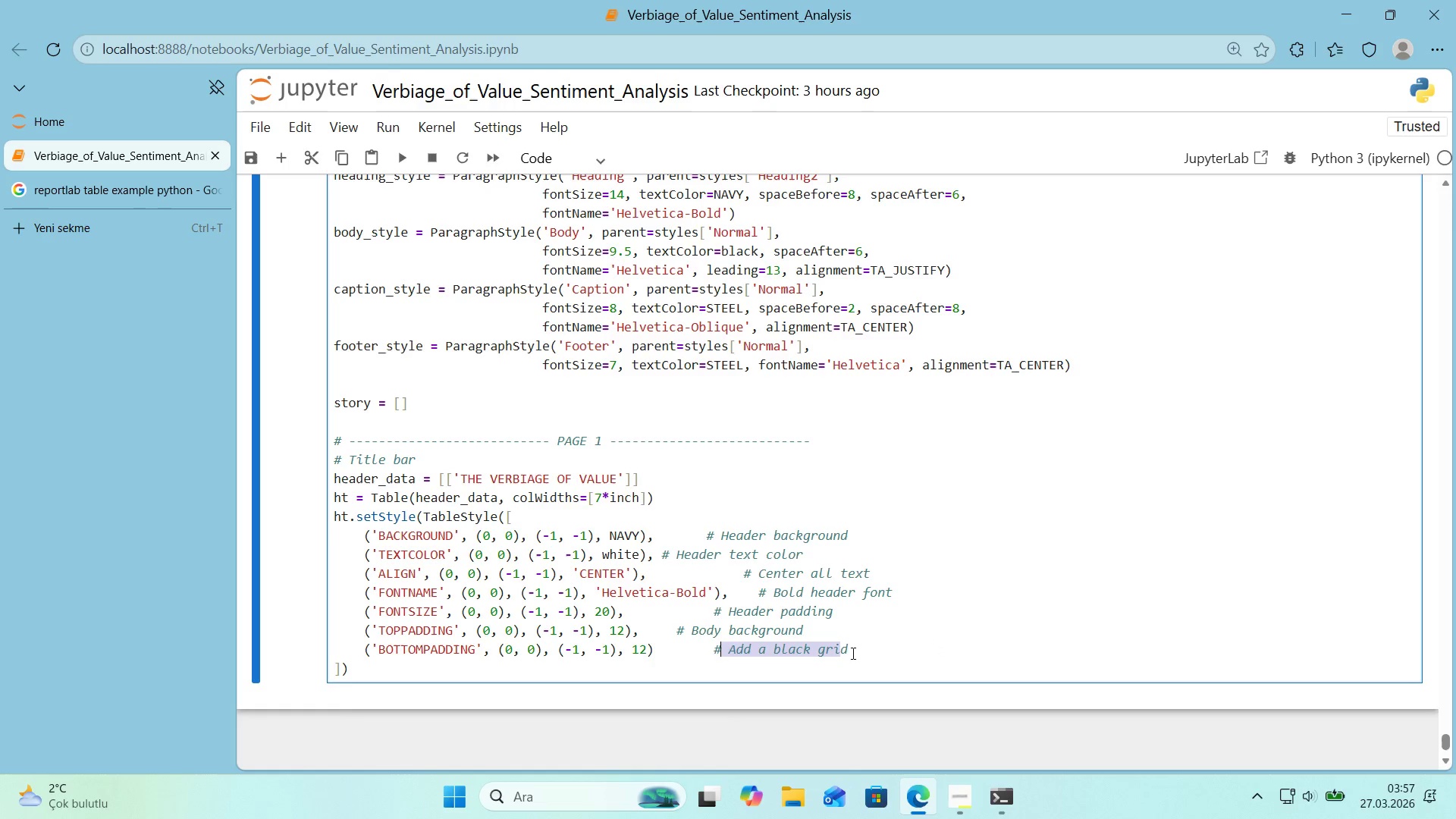 
left_click_drag(start_coordinate=[852, 652], to_coordinate=[717, 652])
 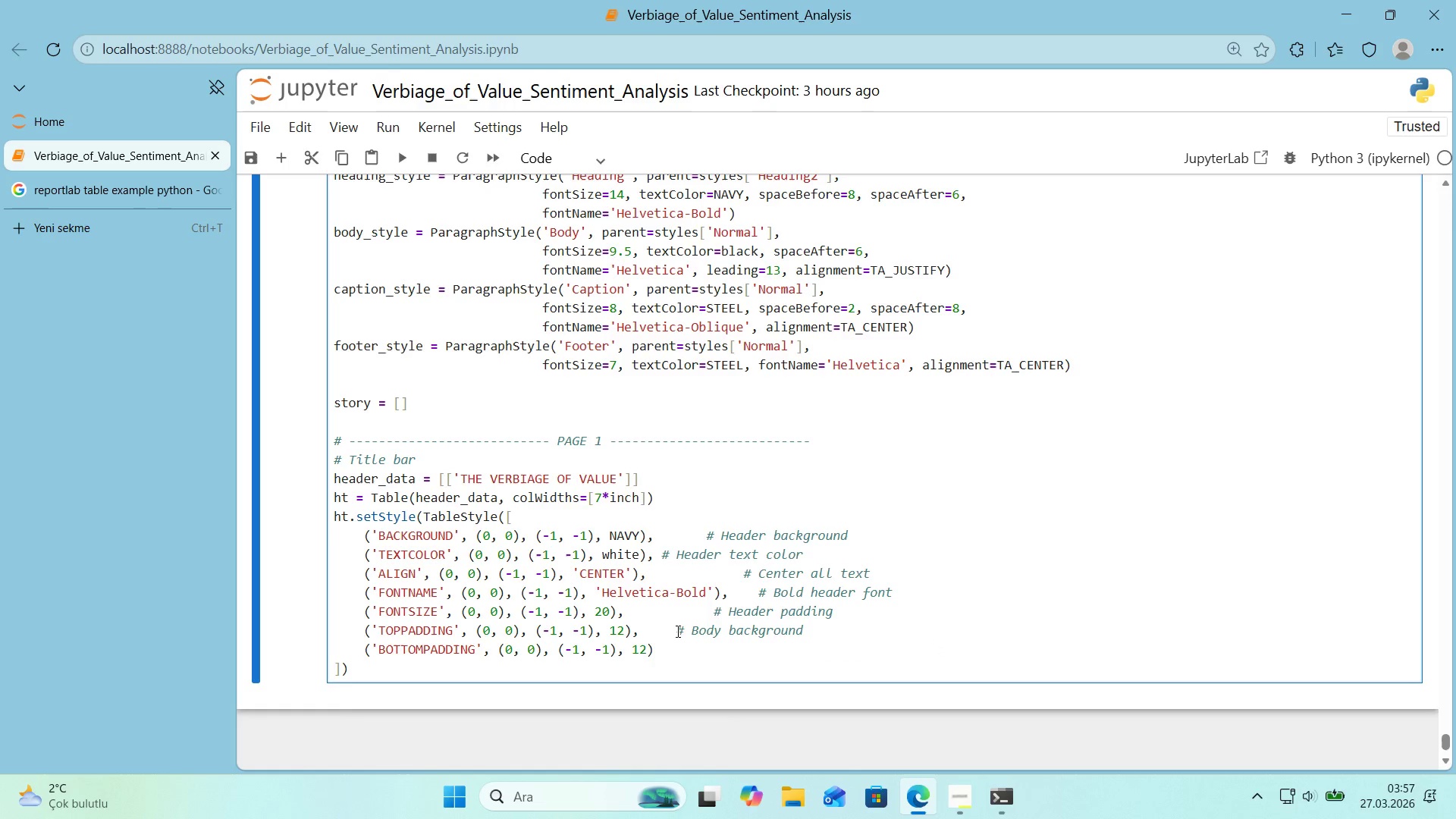 
key(Control+ControlLeft)
 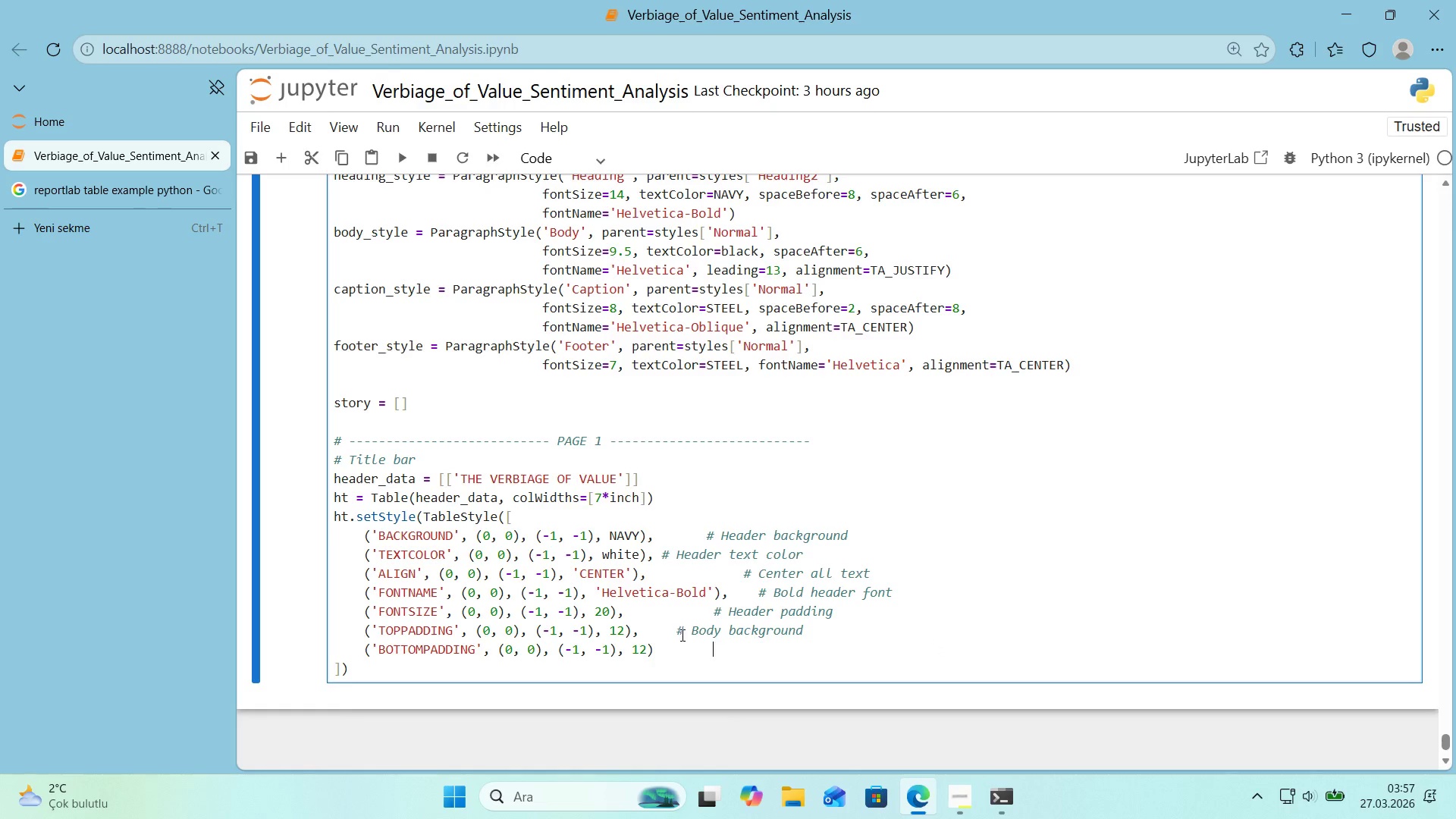 
key(Control+X)
 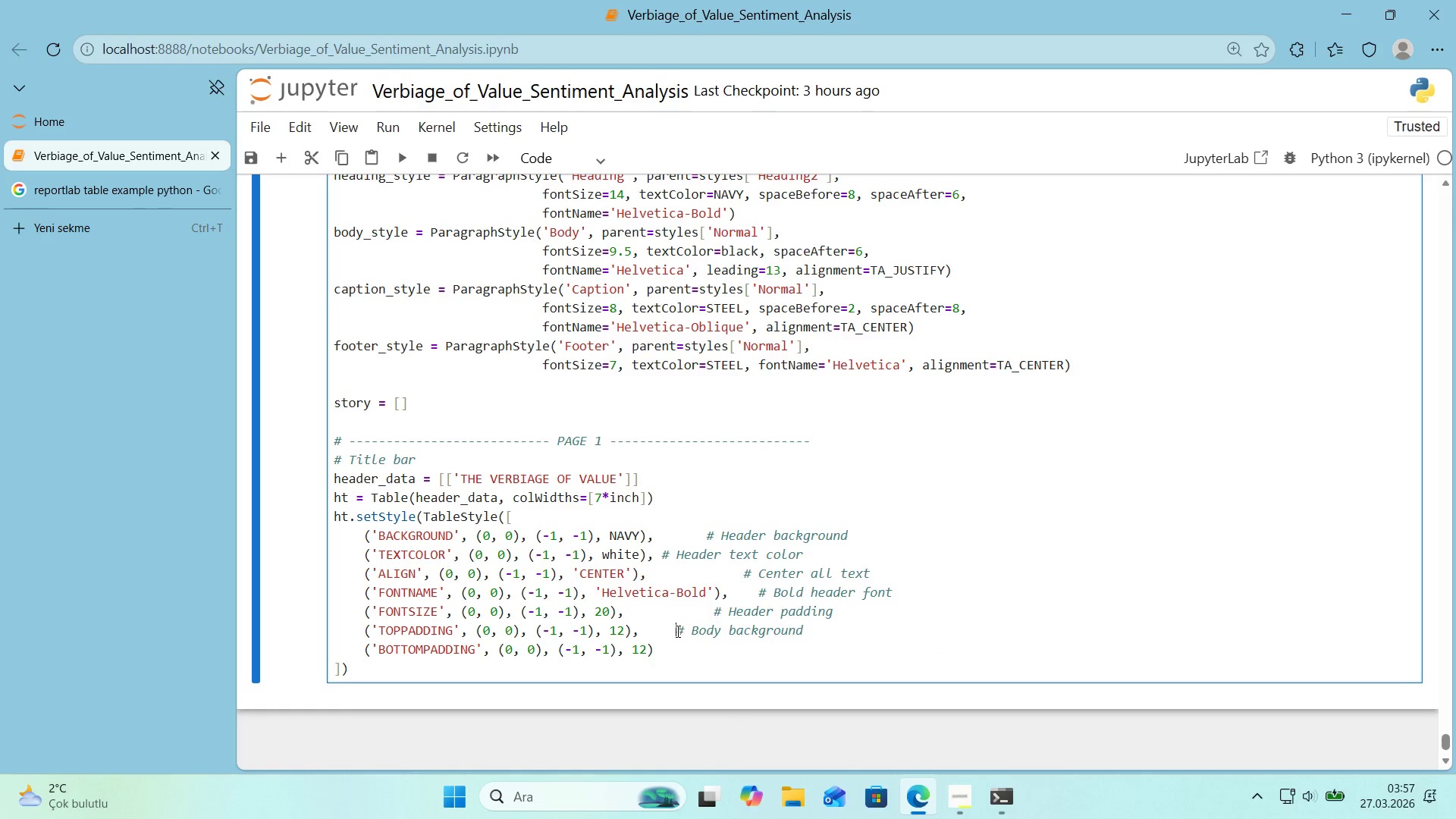 
left_click_drag(start_coordinate=[676, 631], to_coordinate=[807, 629])
 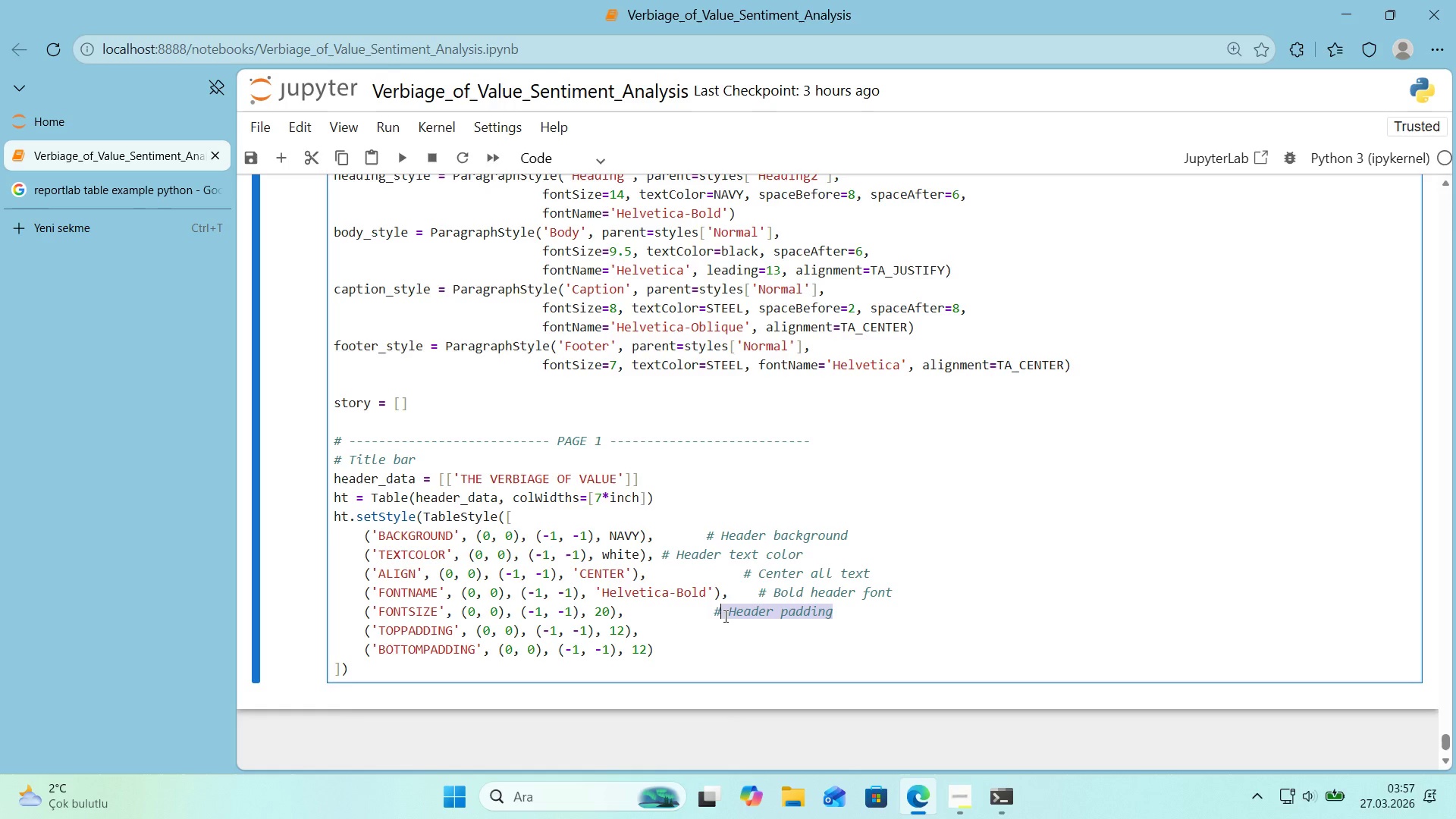 
key(Control+ControlLeft)
 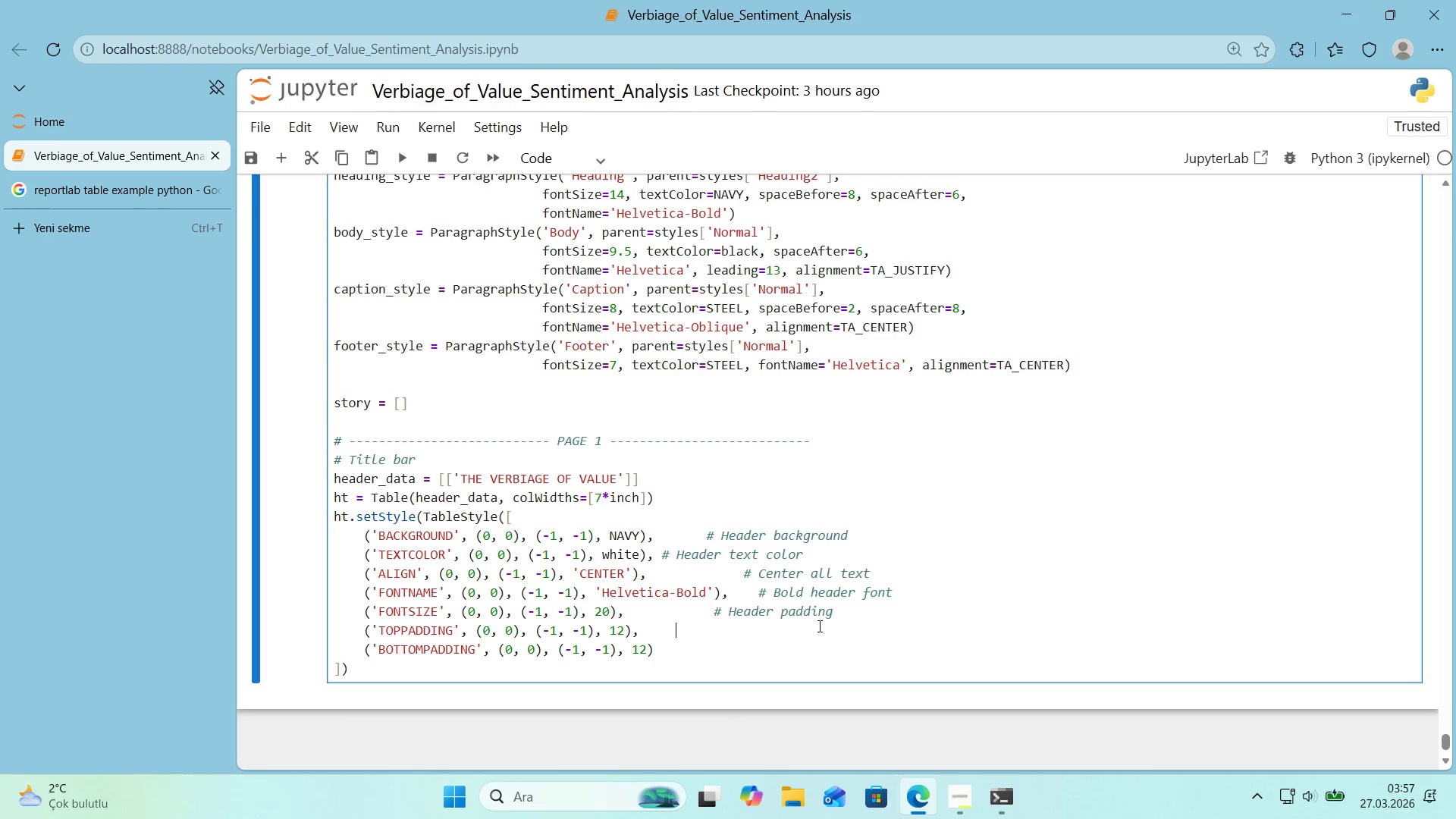 
key(Control+X)
 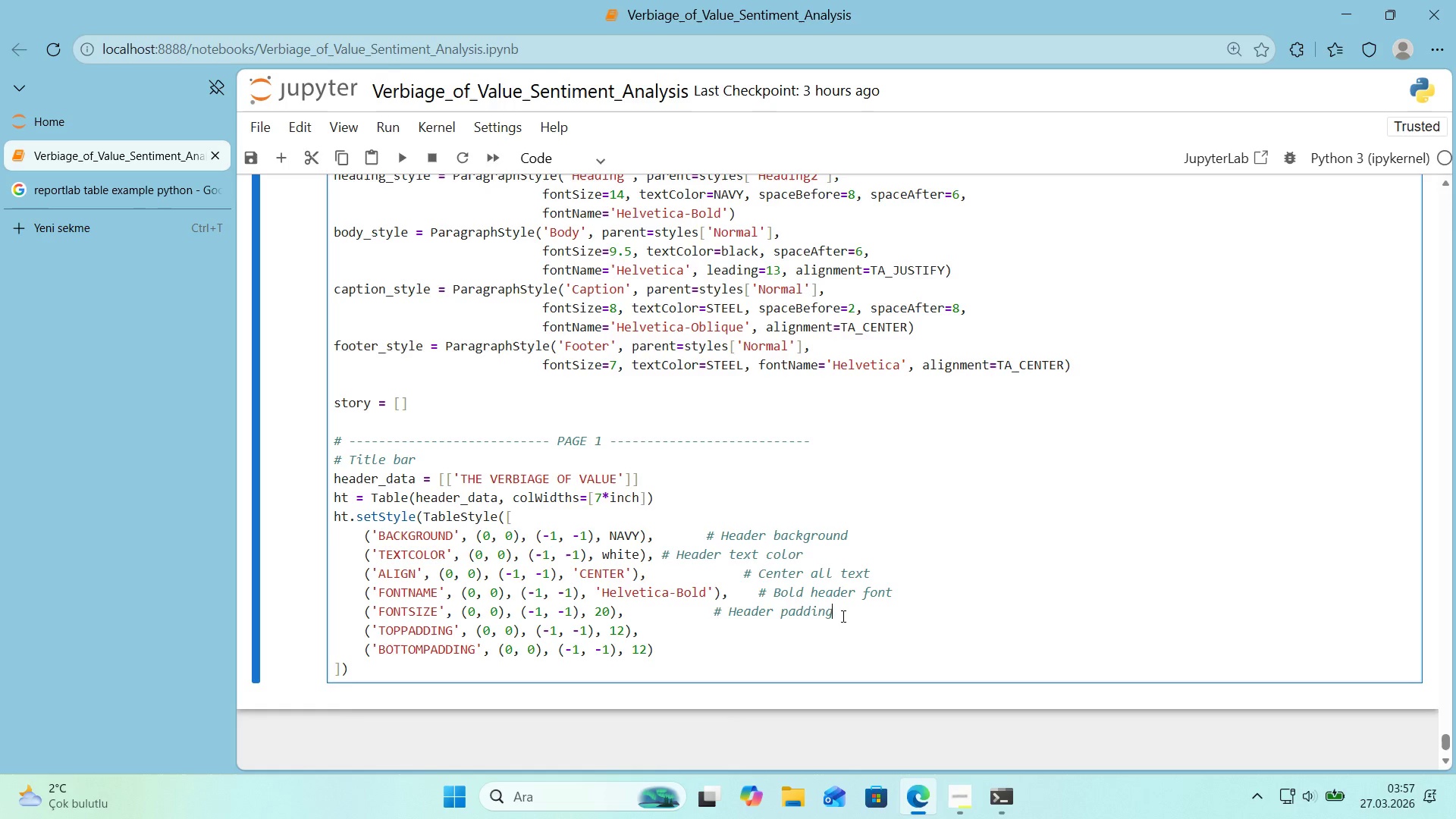 
left_click_drag(start_coordinate=[846, 617], to_coordinate=[718, 617])
 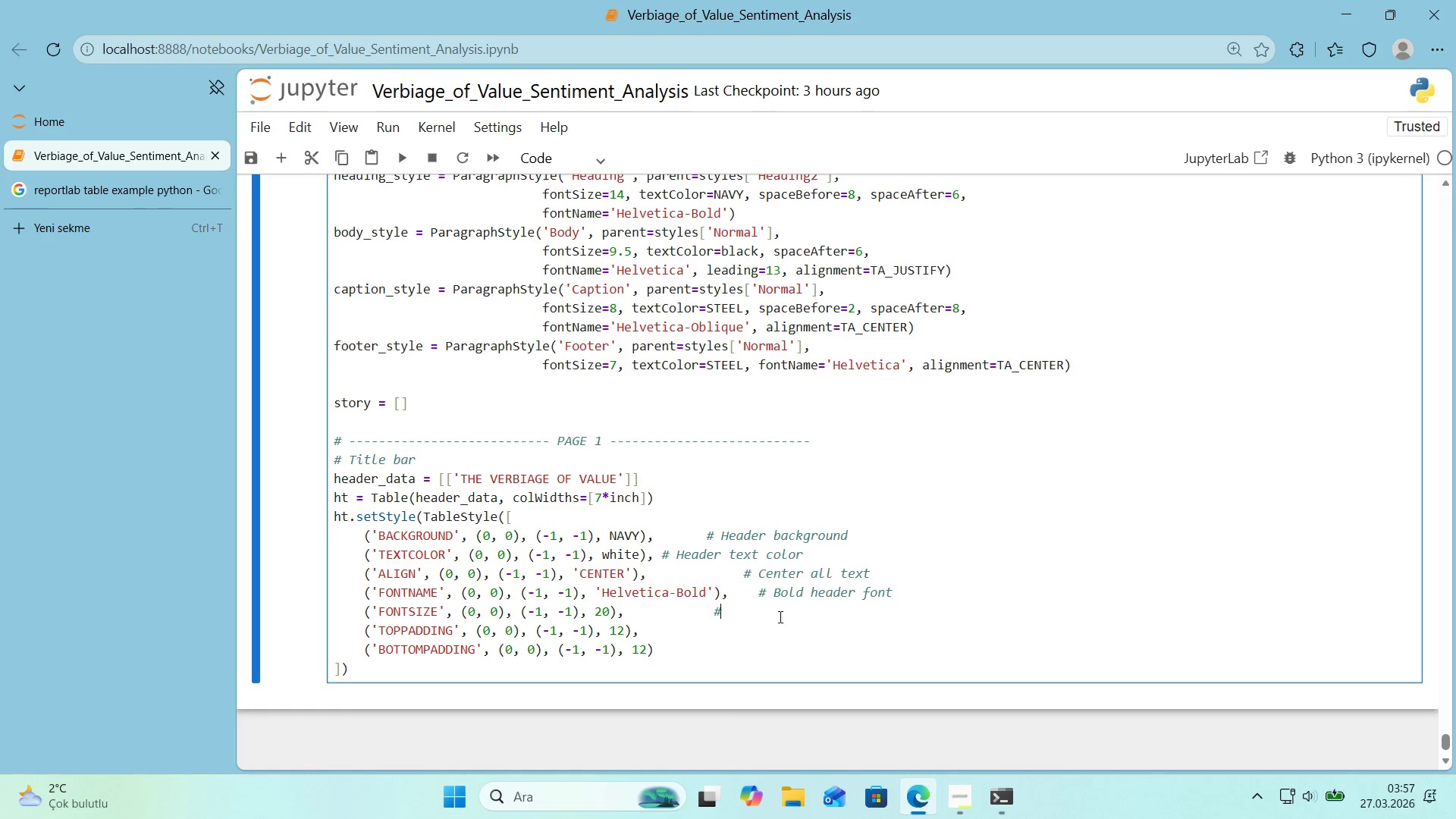 
key(Control+X)
 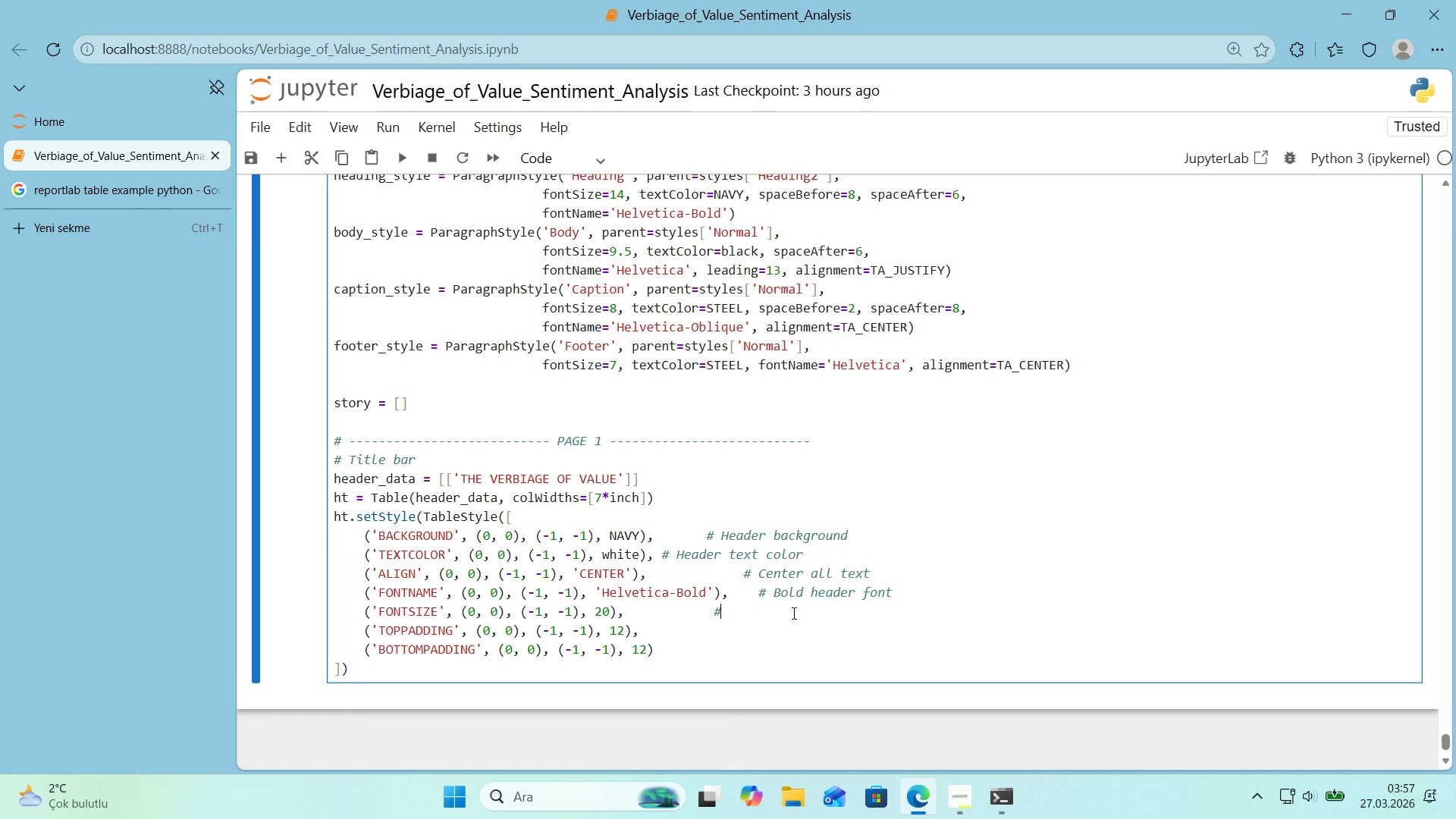 
key(Backspace)
 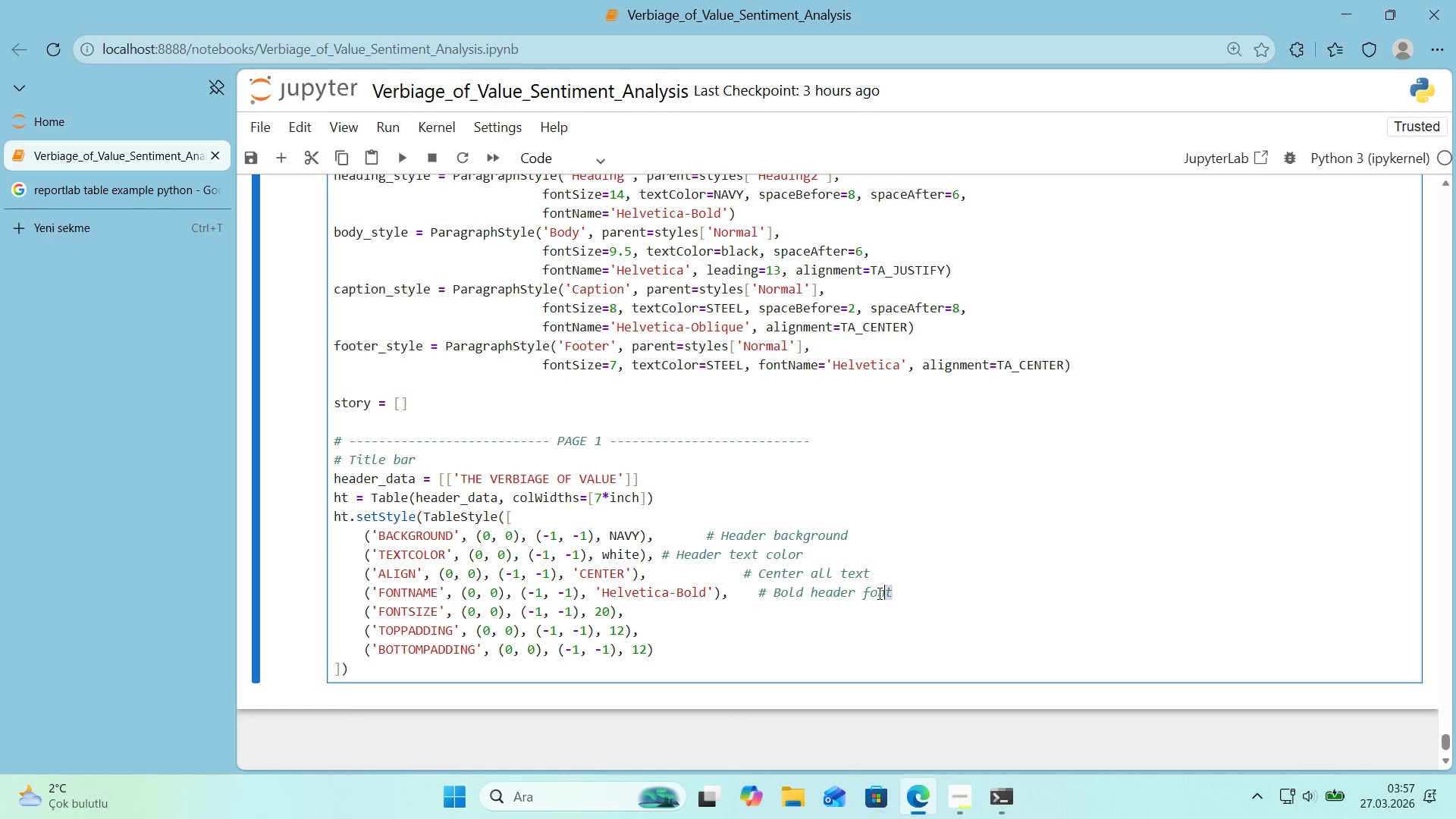 
left_click_drag(start_coordinate=[892, 591], to_coordinate=[761, 595])
 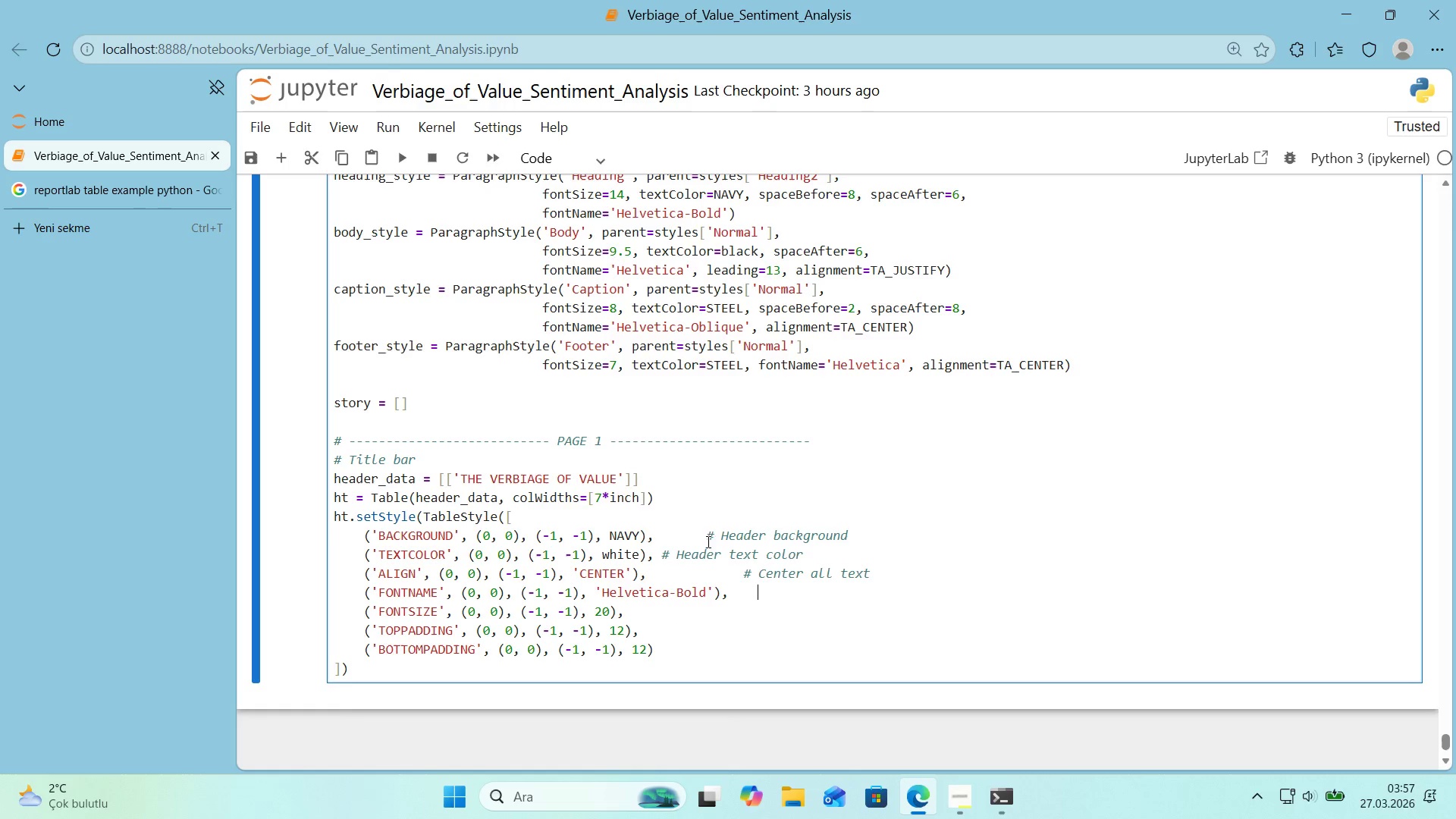 
key(Backspace)
 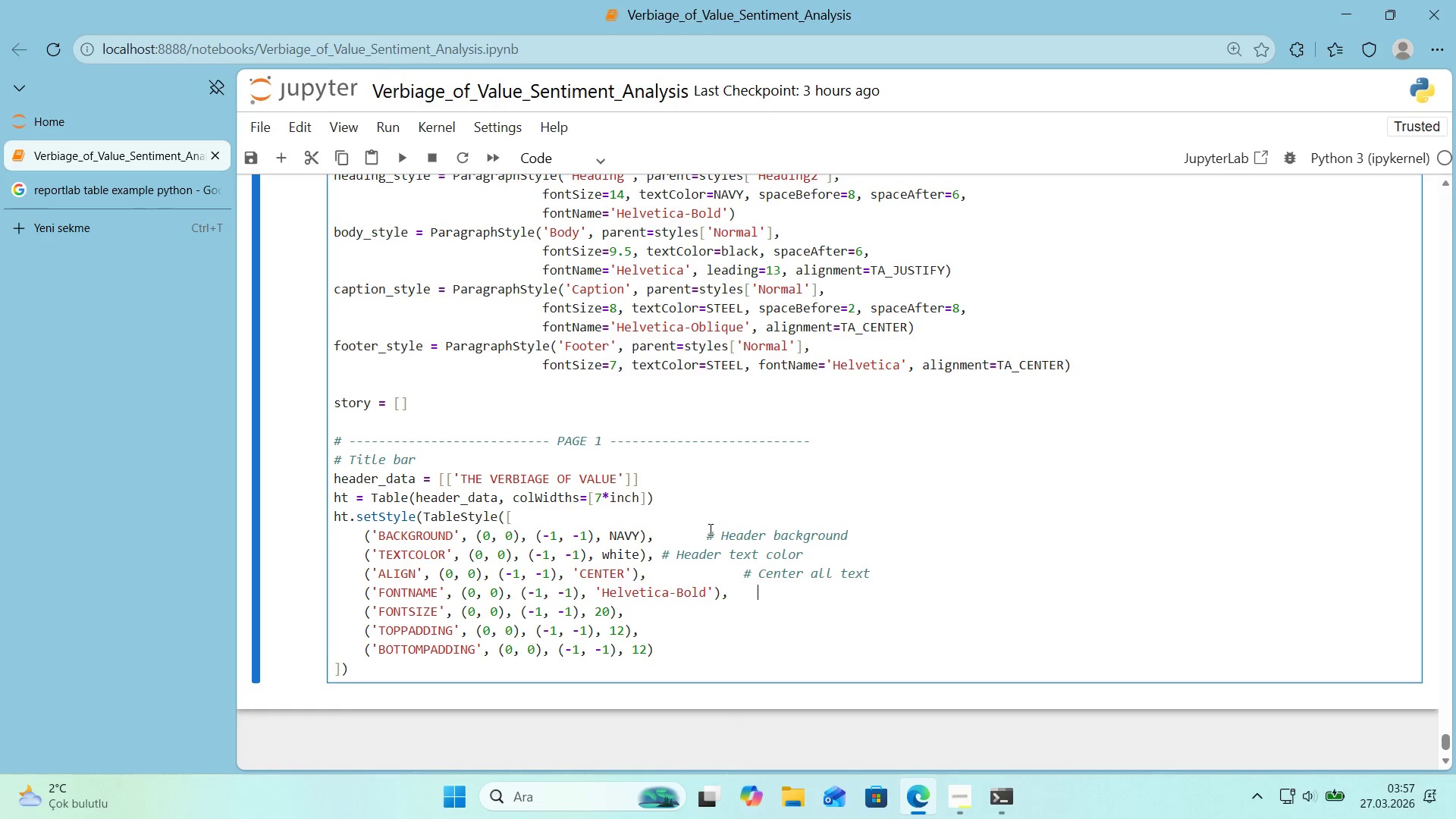 
left_click_drag(start_coordinate=[709, 529], to_coordinate=[852, 537])
 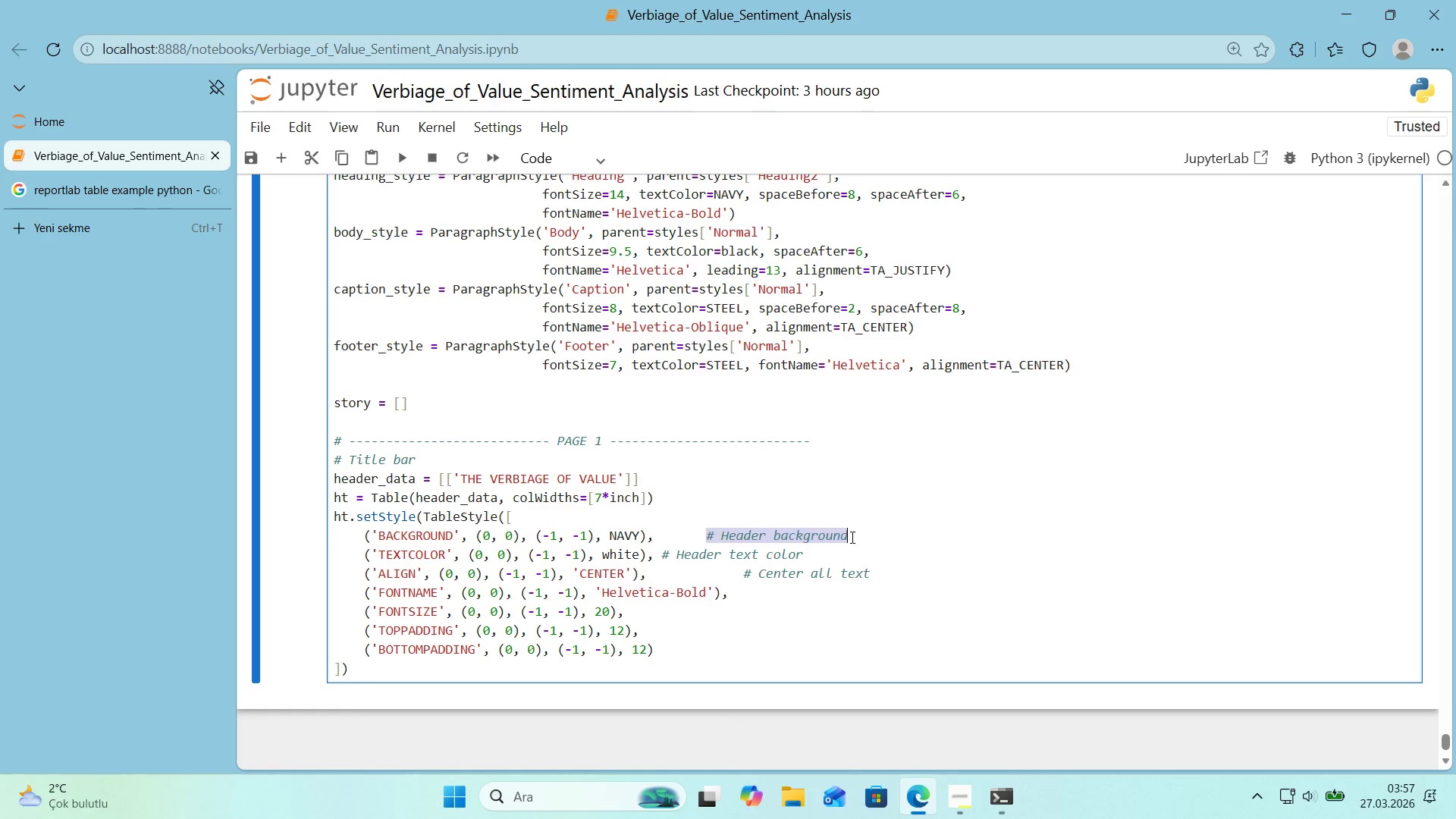 
key(Backspace)
 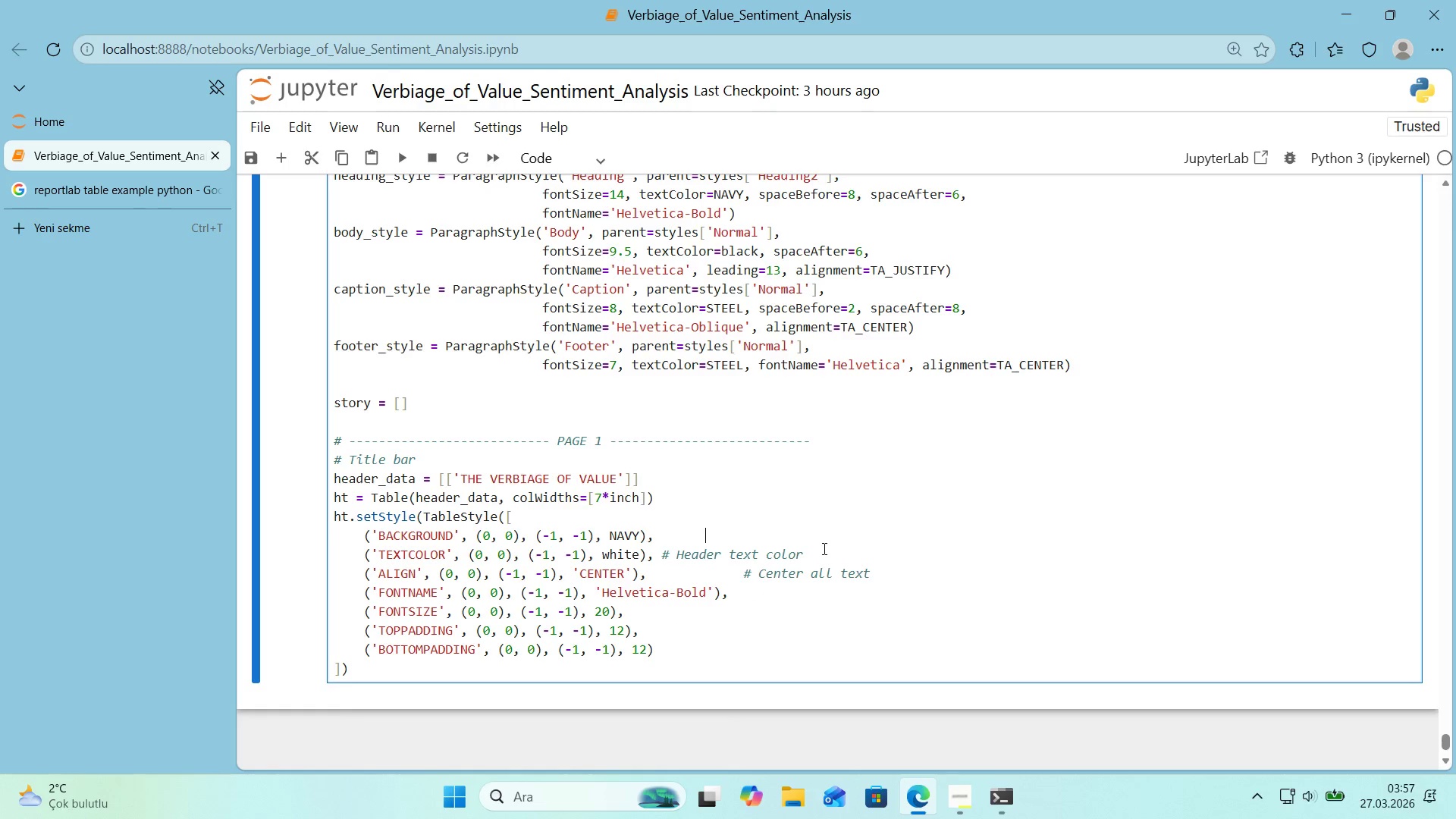 
left_click_drag(start_coordinate=[820, 549], to_coordinate=[661, 554])
 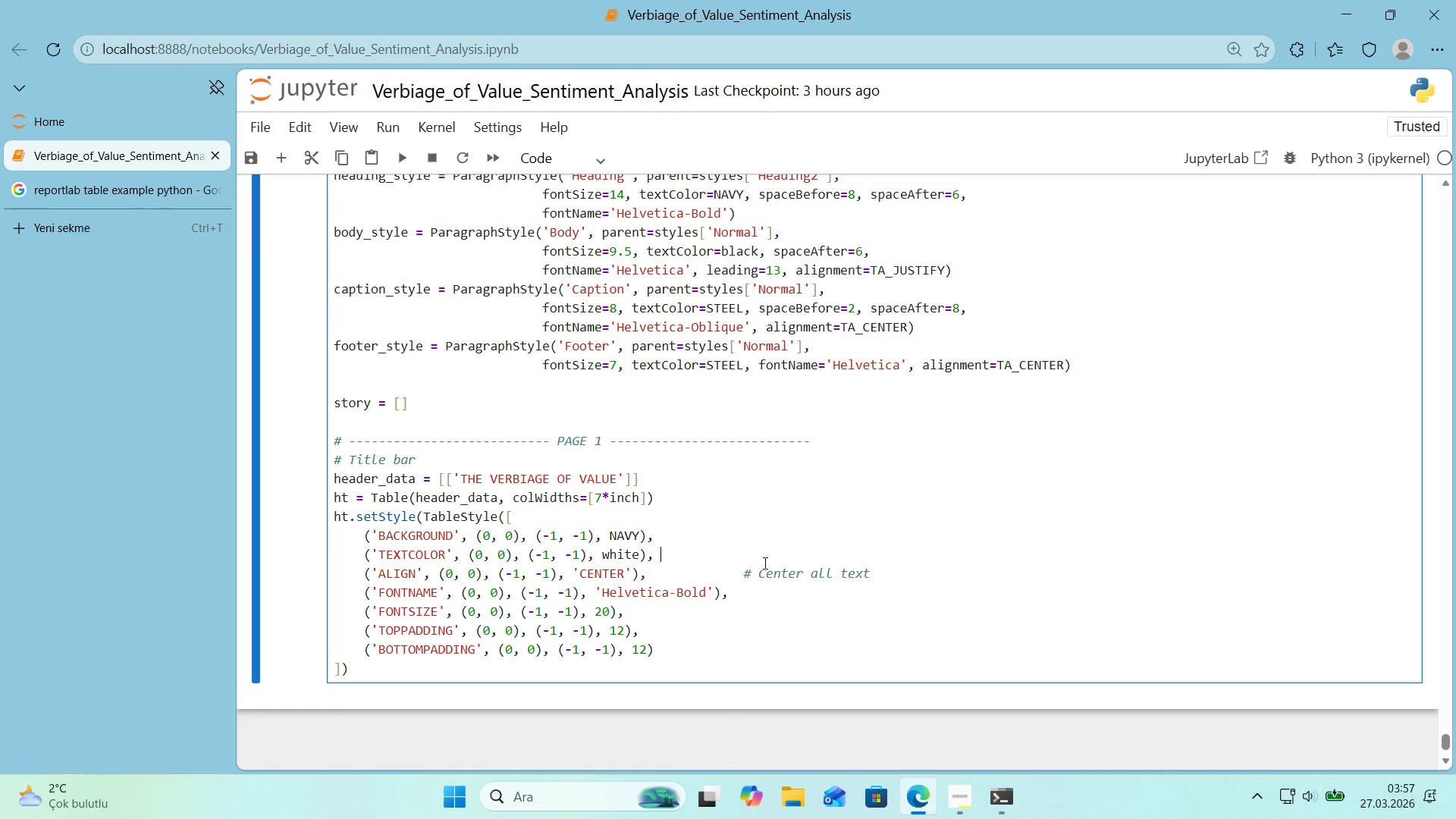 
key(Backspace)
 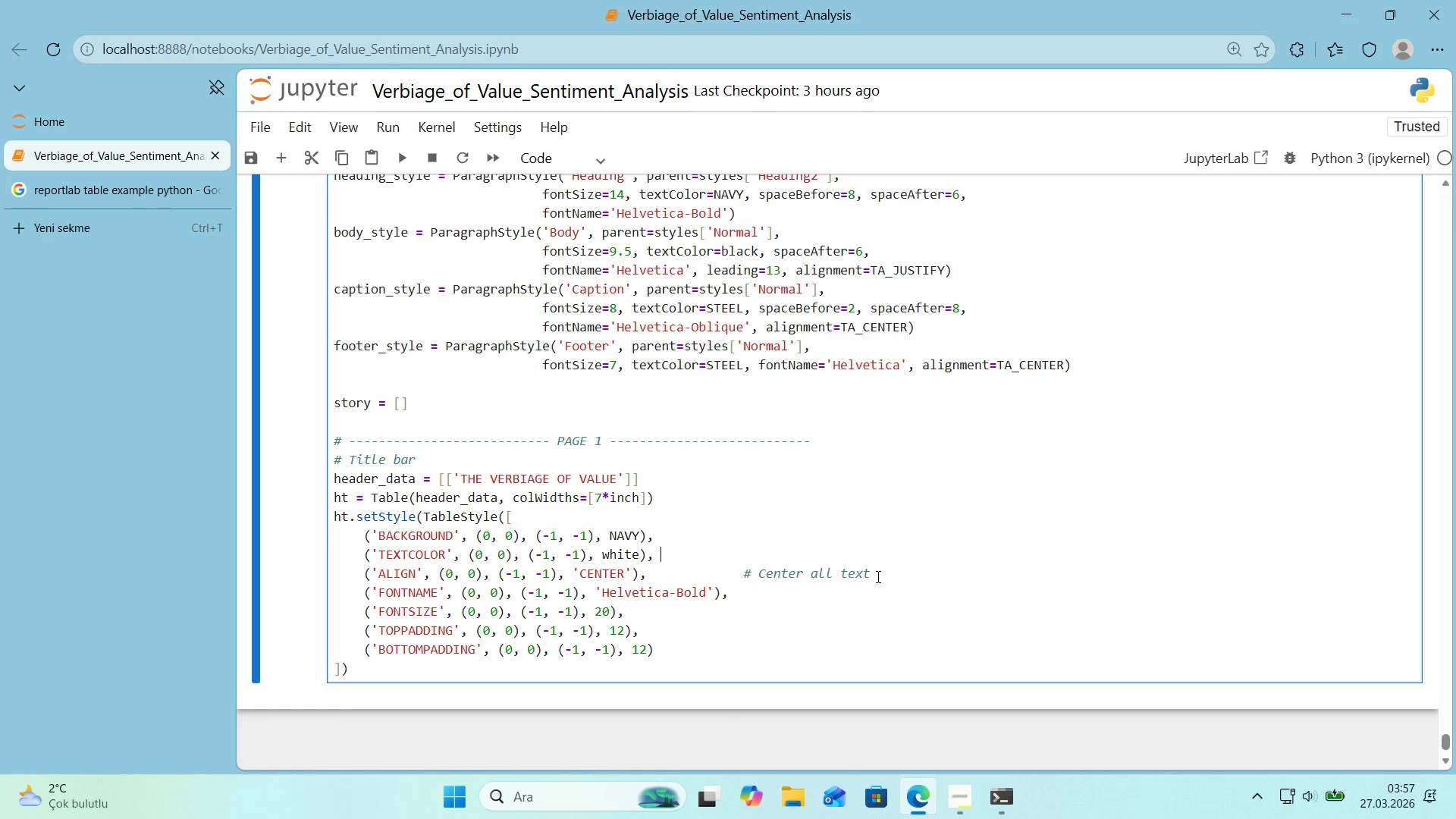 
left_click_drag(start_coordinate=[880, 576], to_coordinate=[742, 577])
 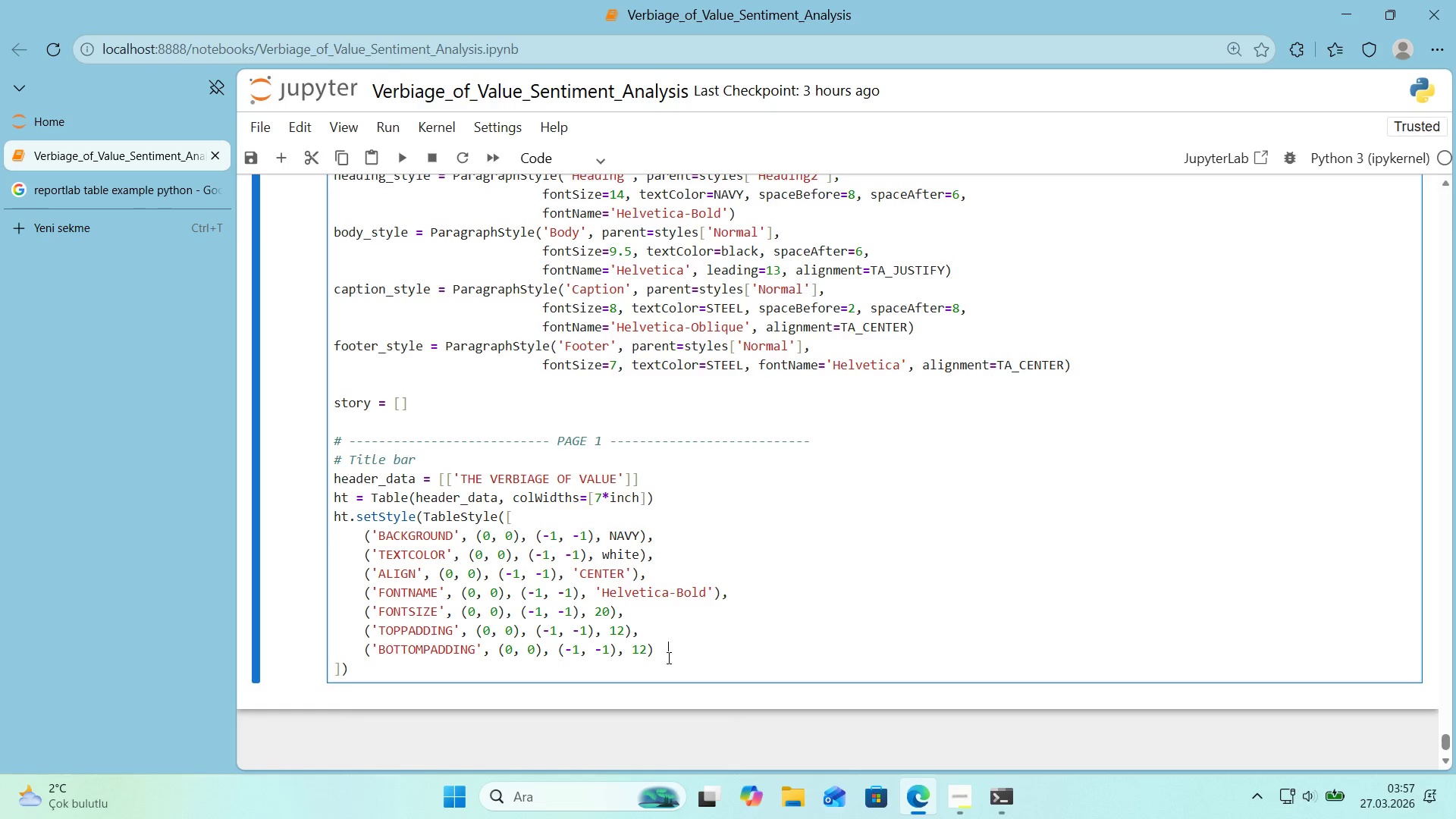 
key(Backspace)
 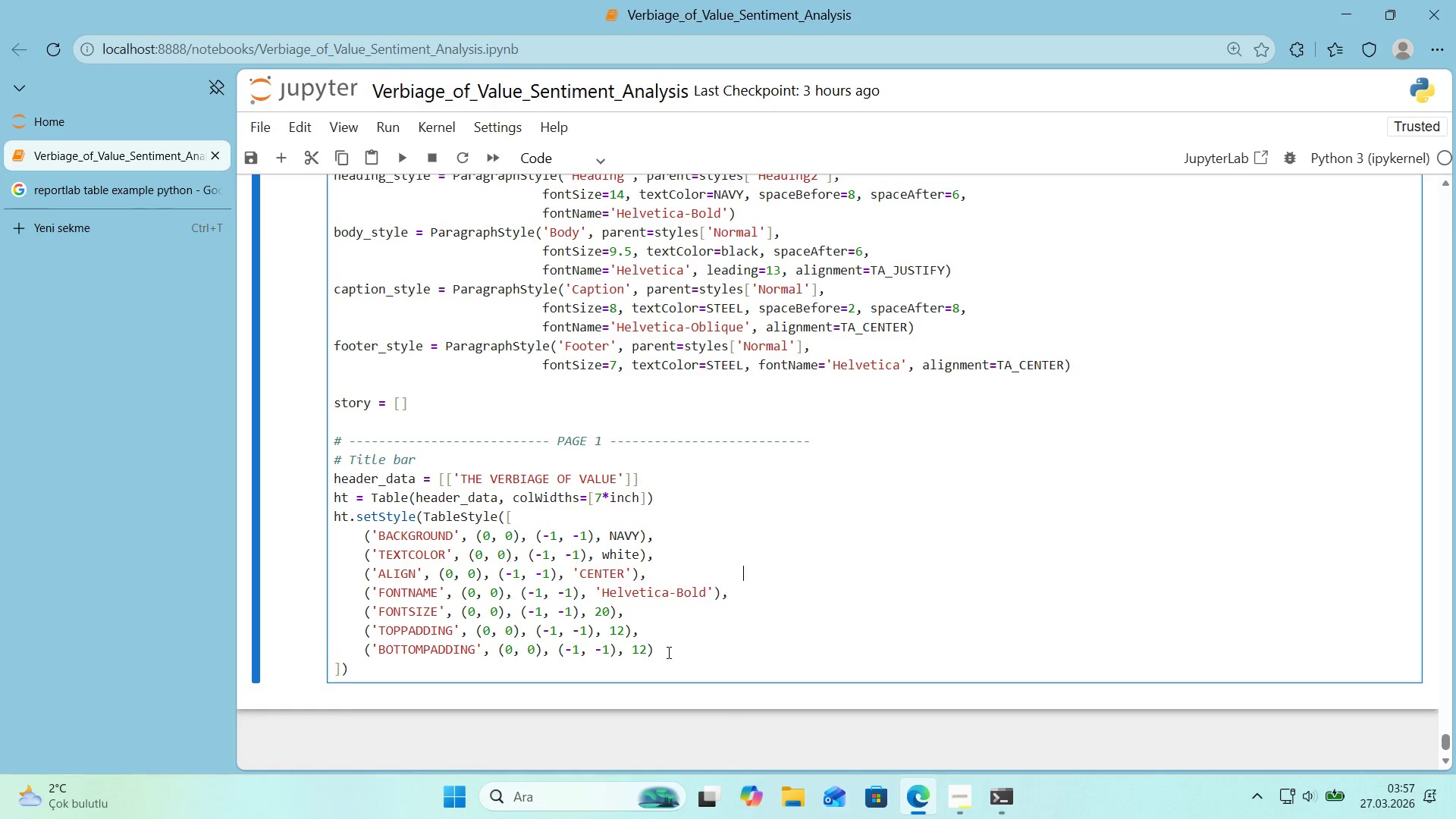 
left_click([667, 657])
 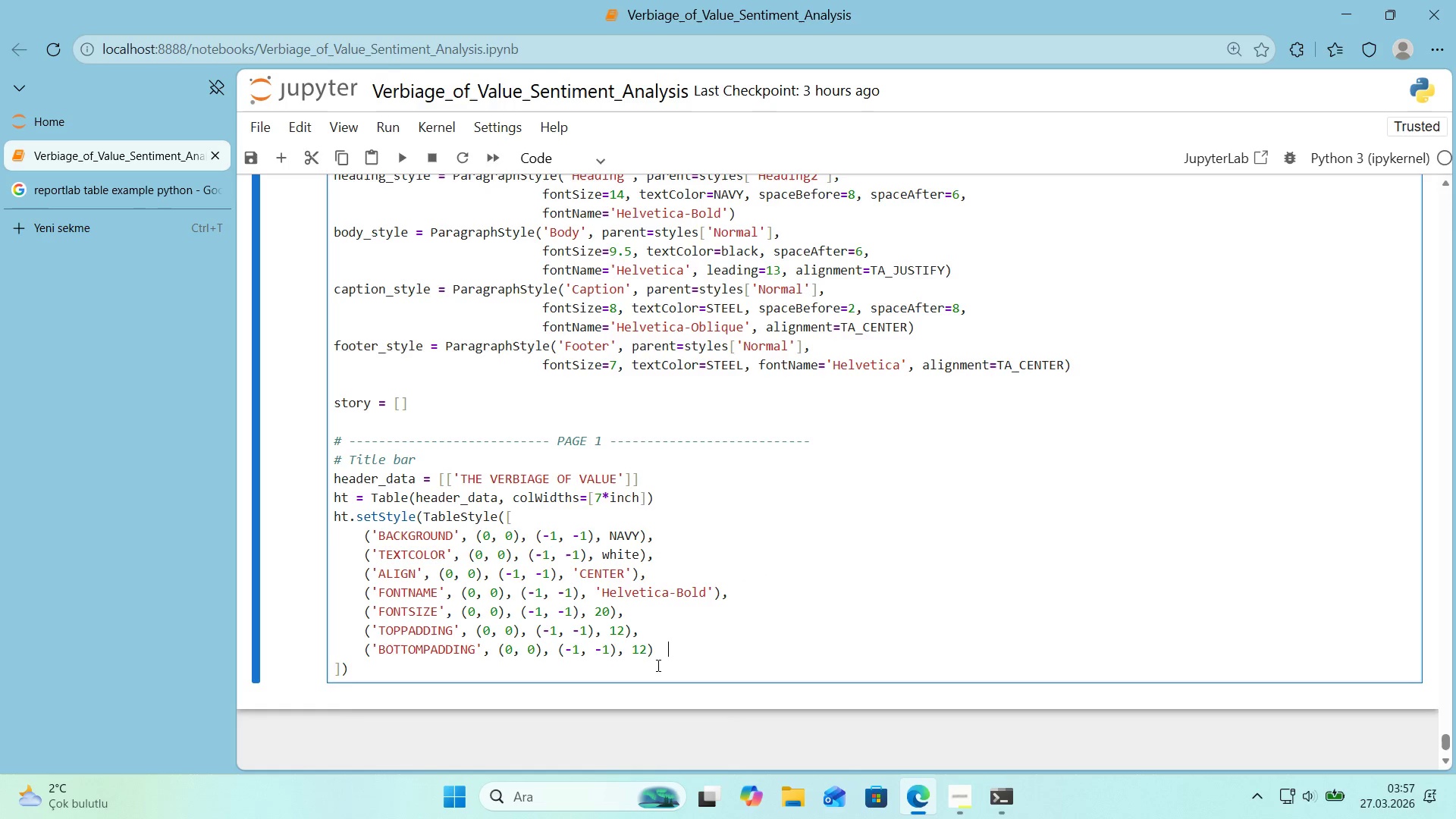 
left_click([653, 667])
 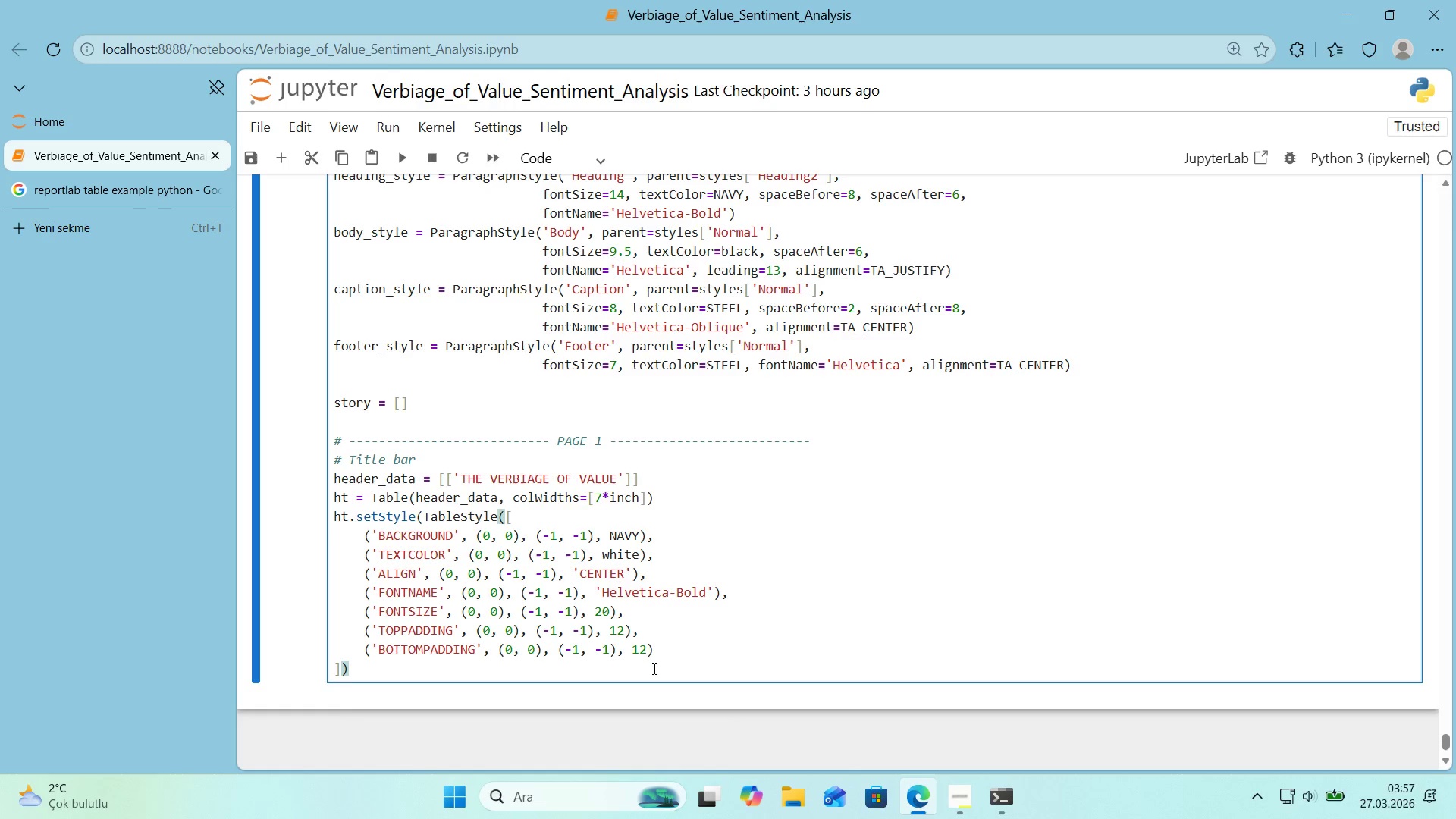 
wait(13.03)
 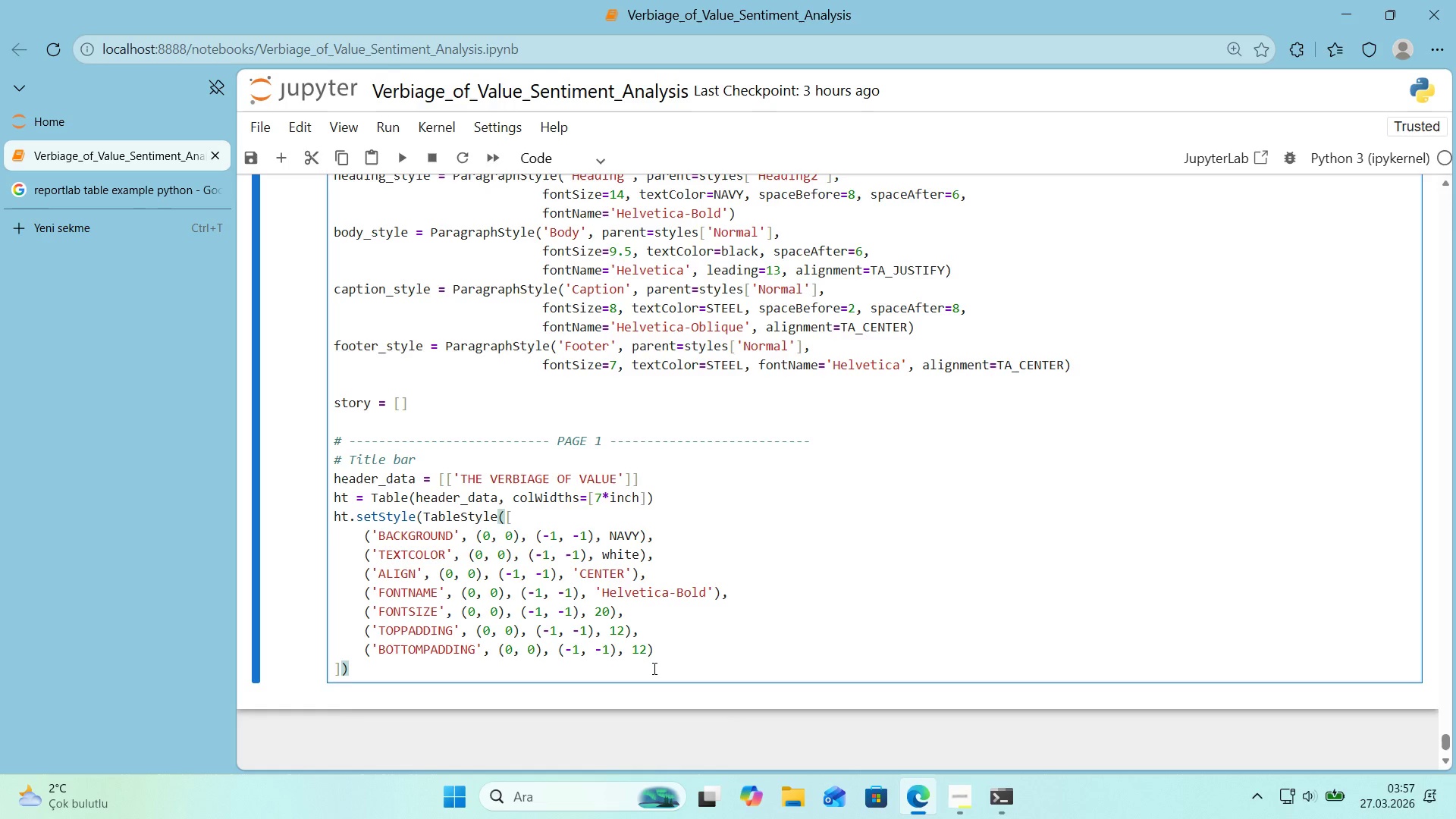 
key(Shift+9)
 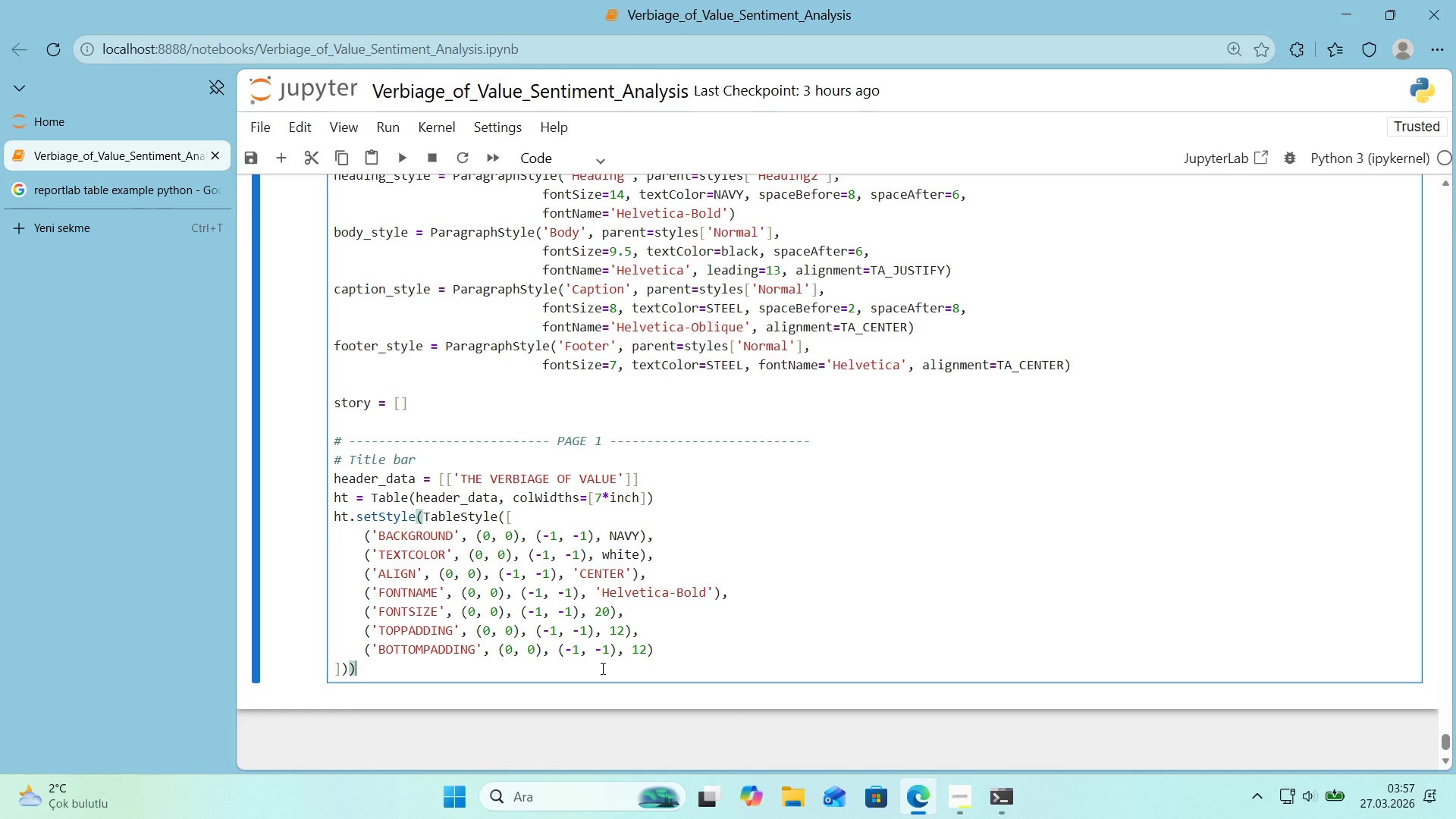 
key(Enter)
 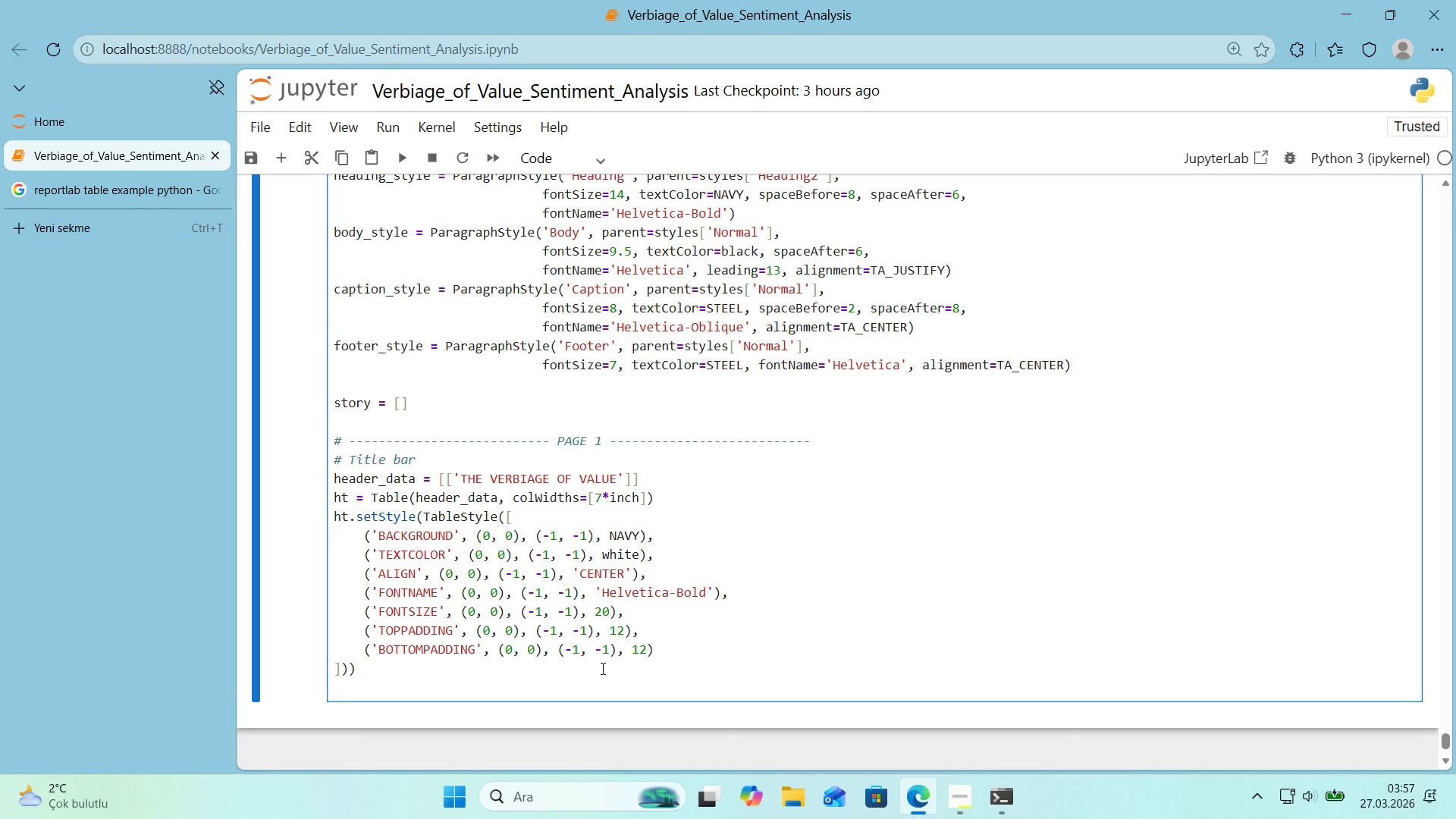 
type(STOR)
key(Backspace)
key(Backspace)
key(Backspace)
key(Backspace)
type(story.append*()
 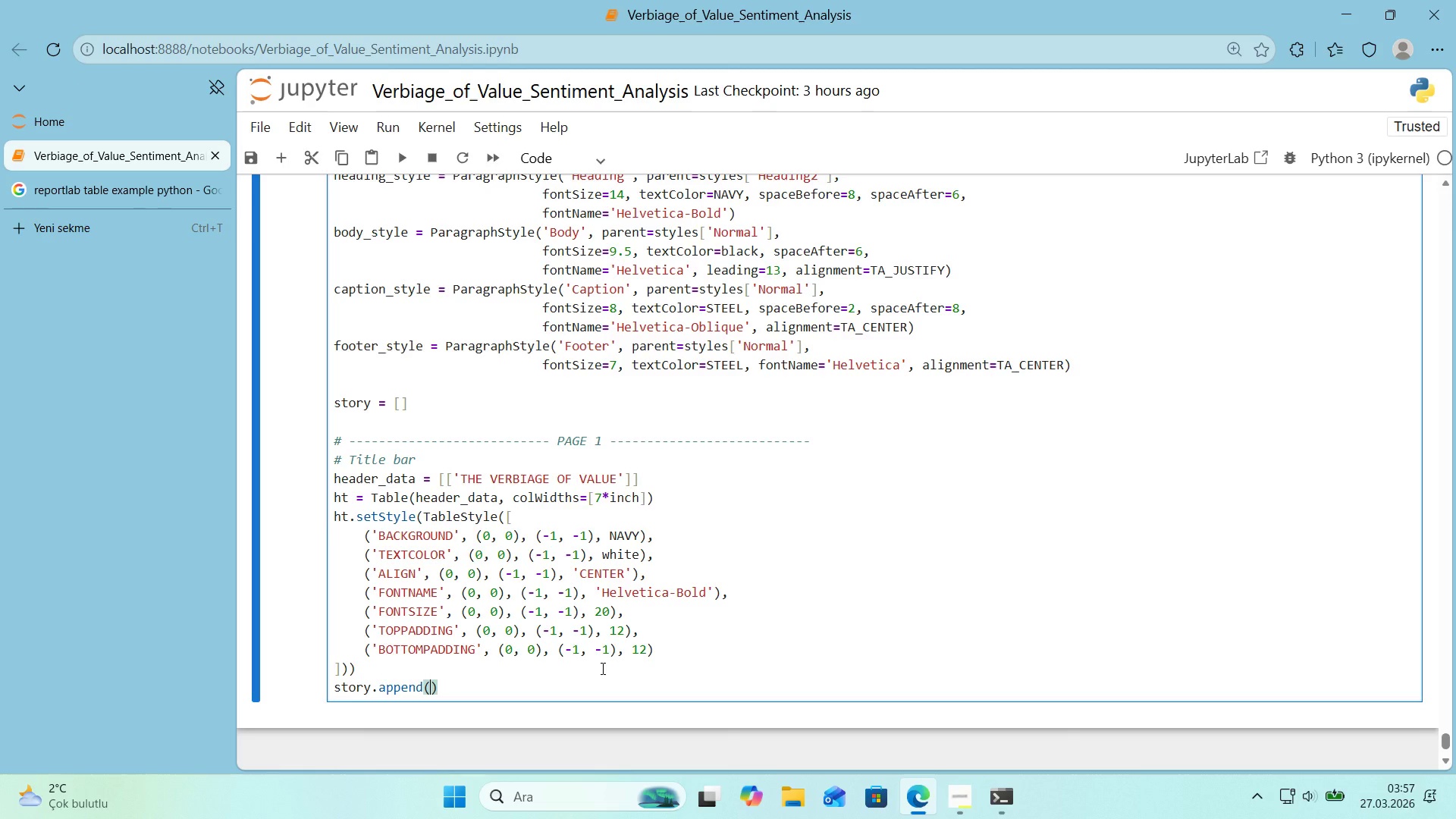 
 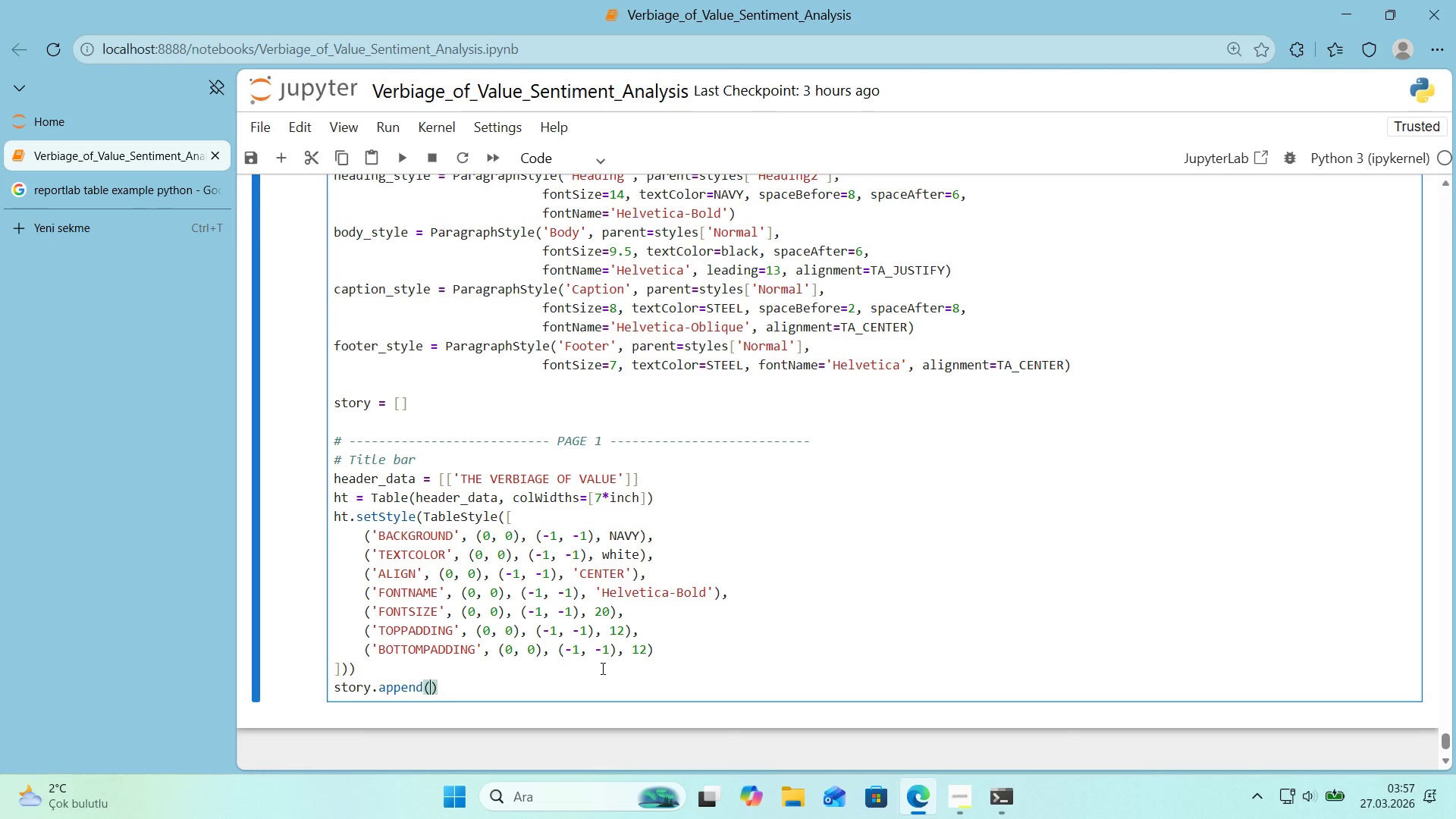 
key(ArrowLeft)
 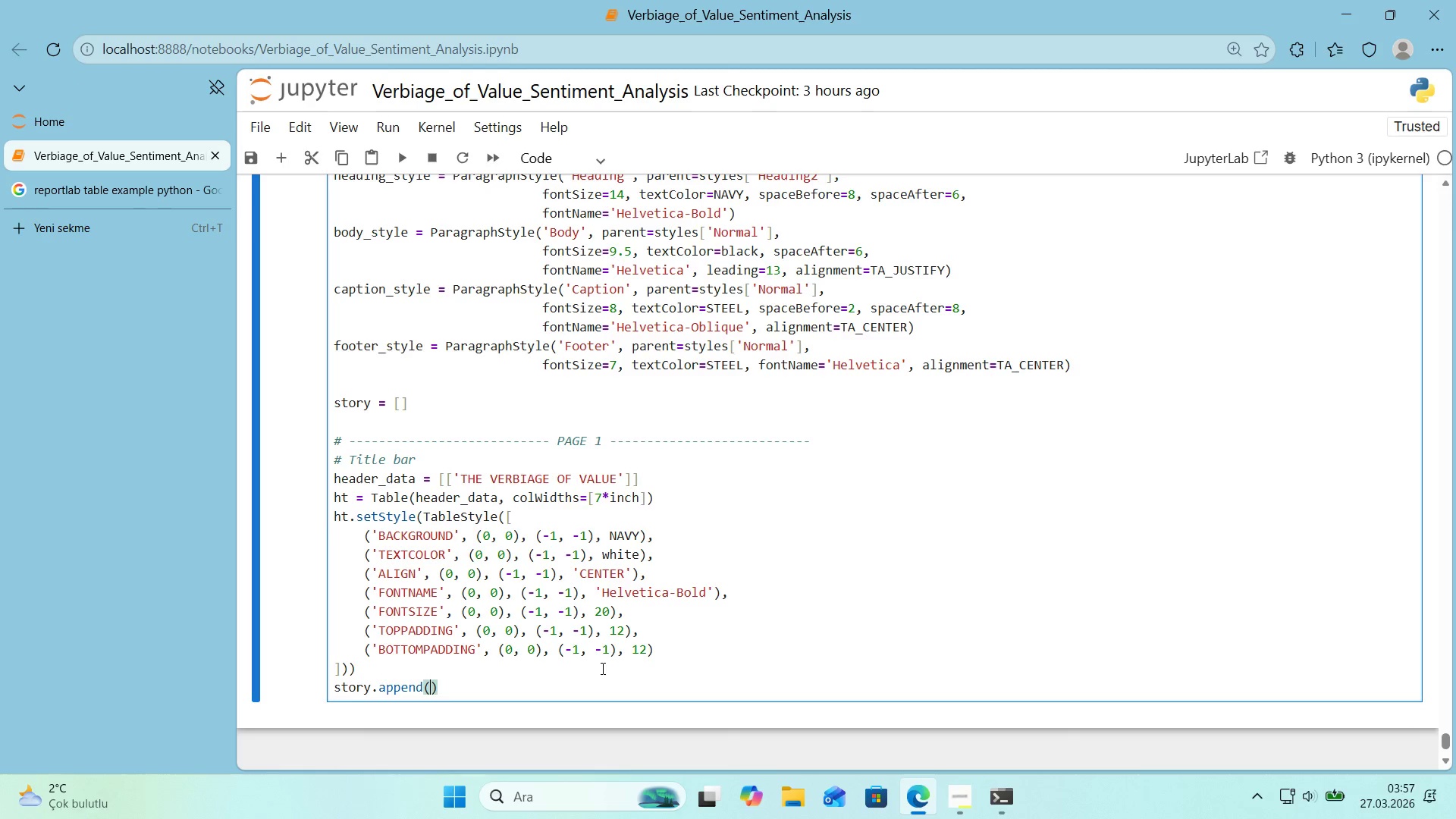 
type(ht)
 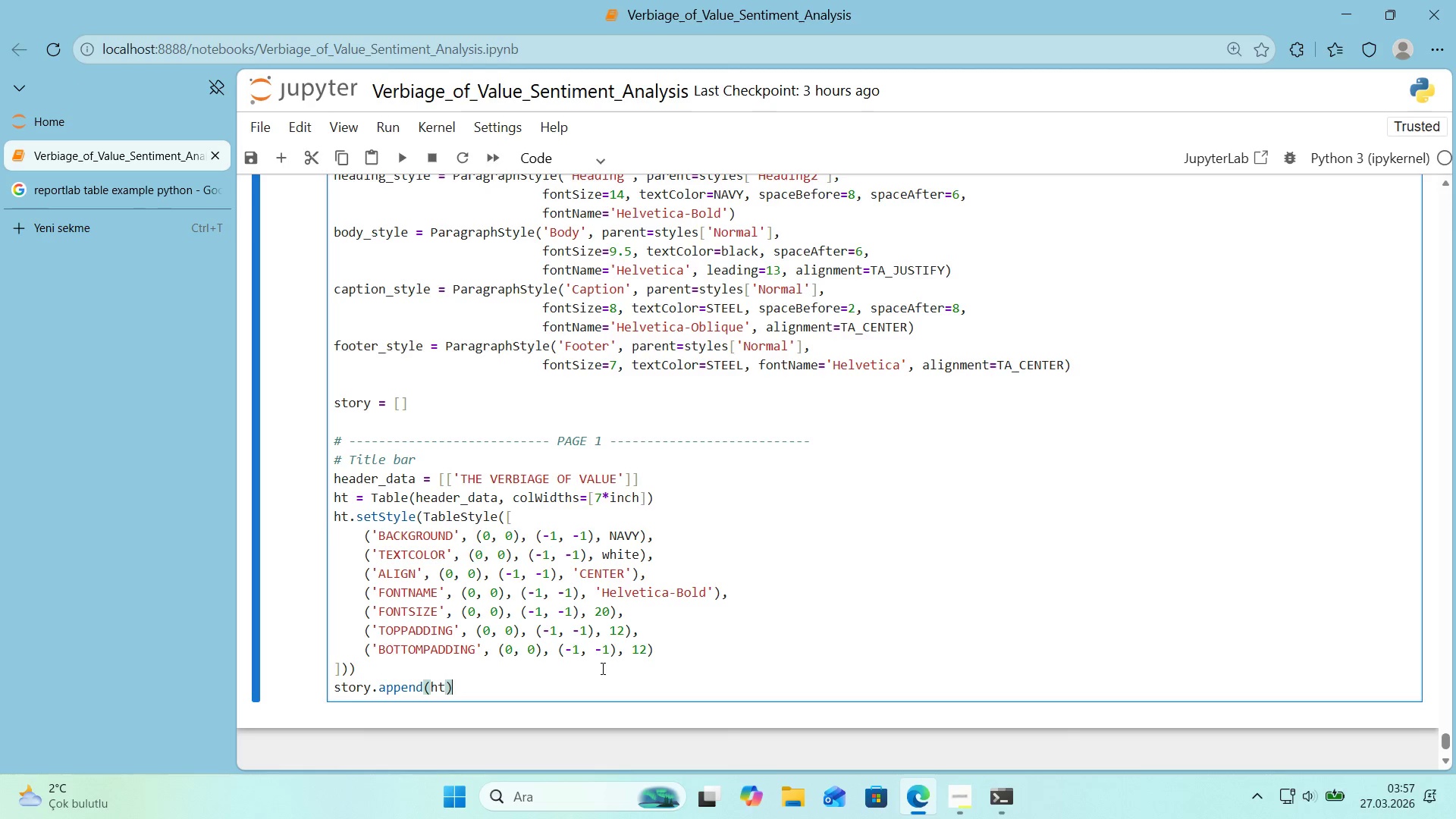 
key(ArrowRight)
 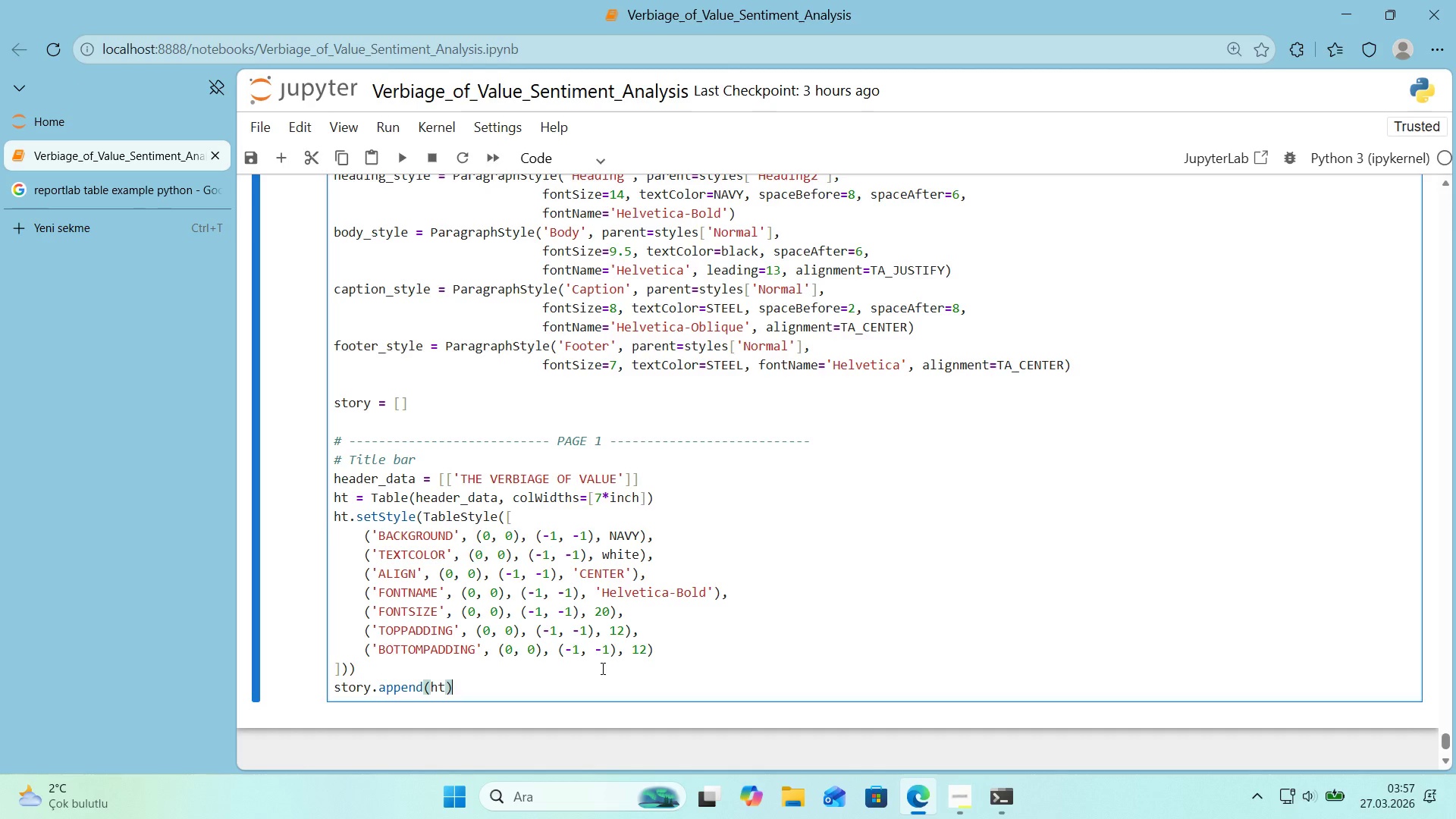 
key(Enter)
 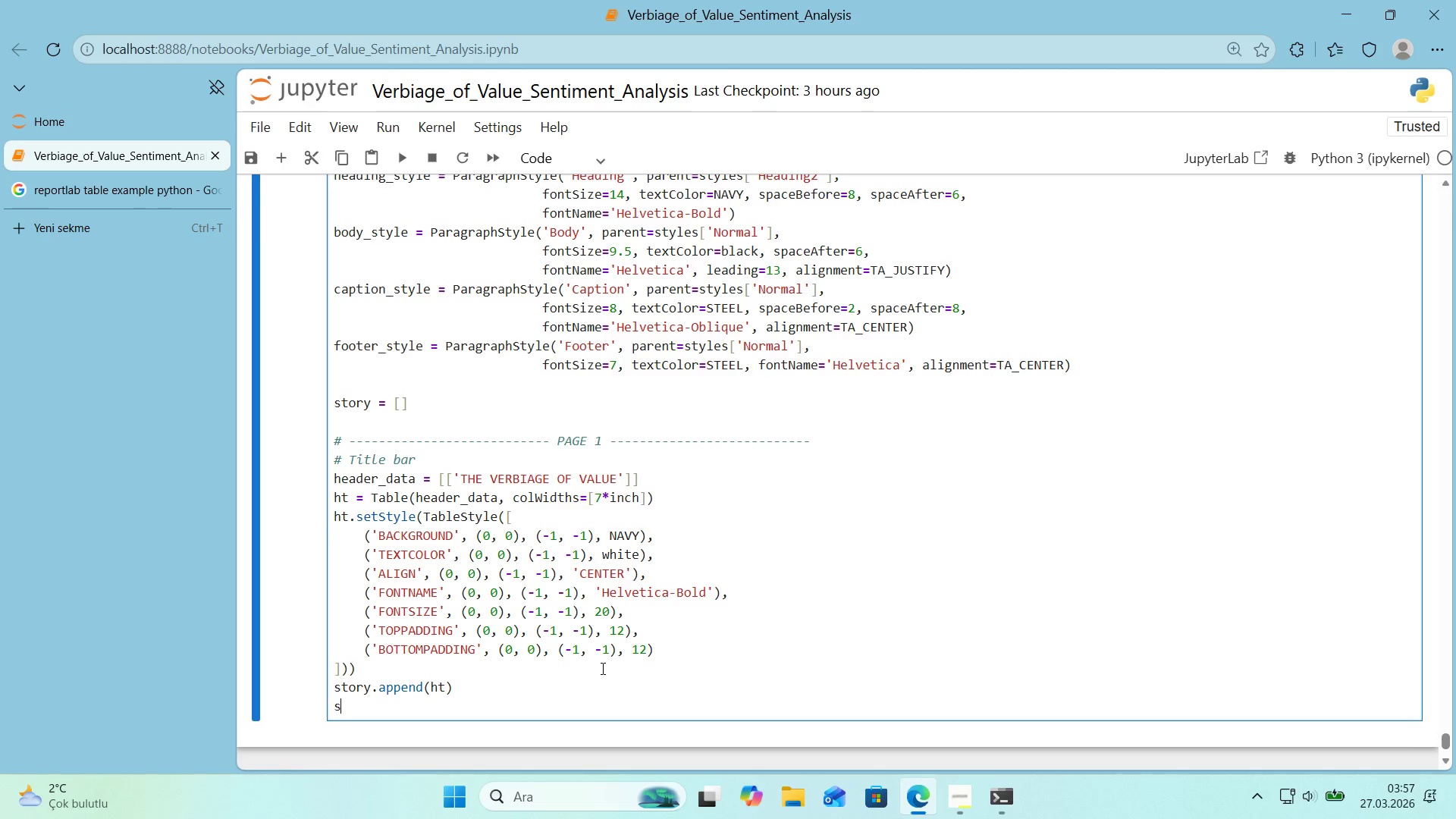 
type(story.append*()
 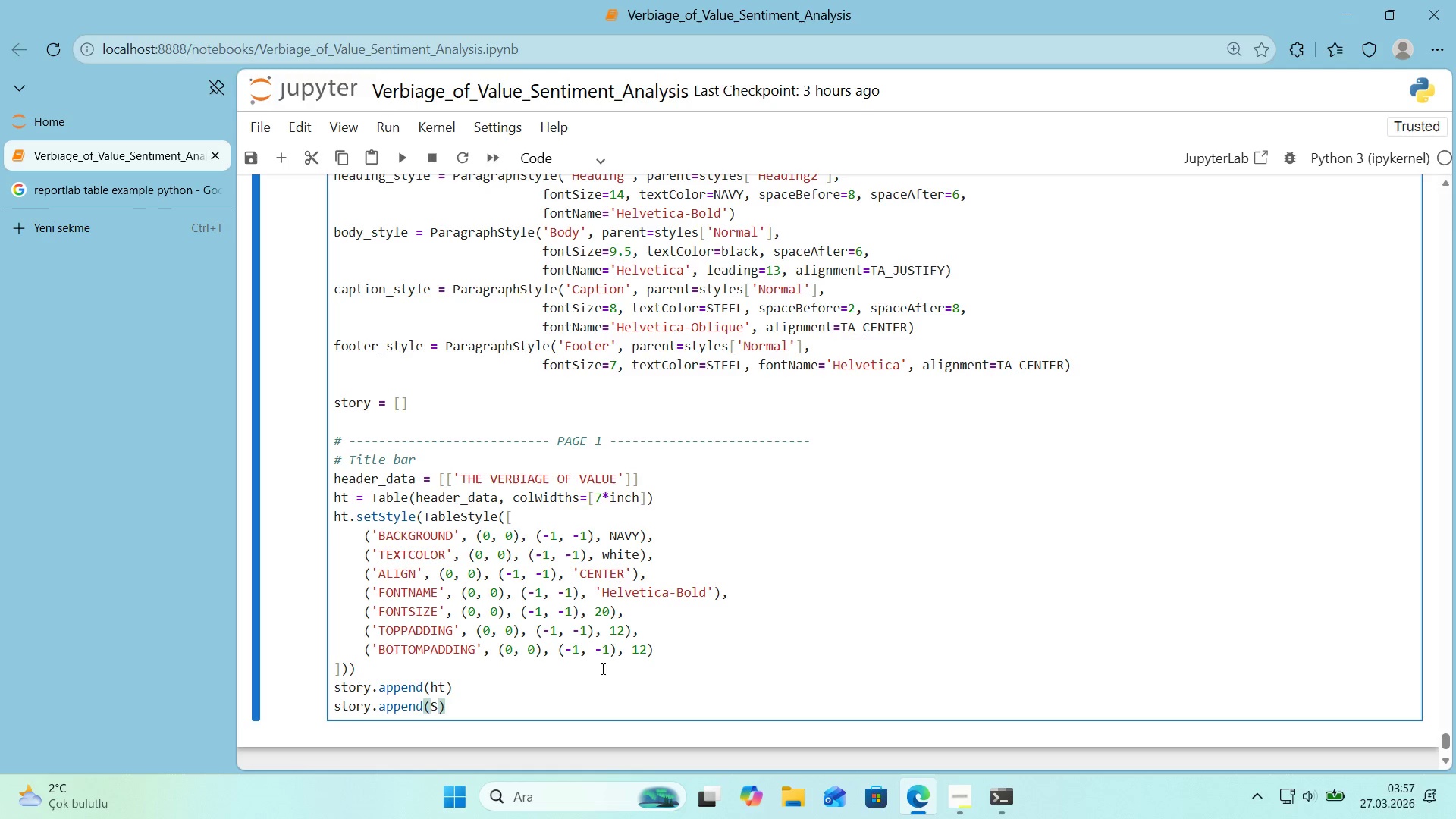 
 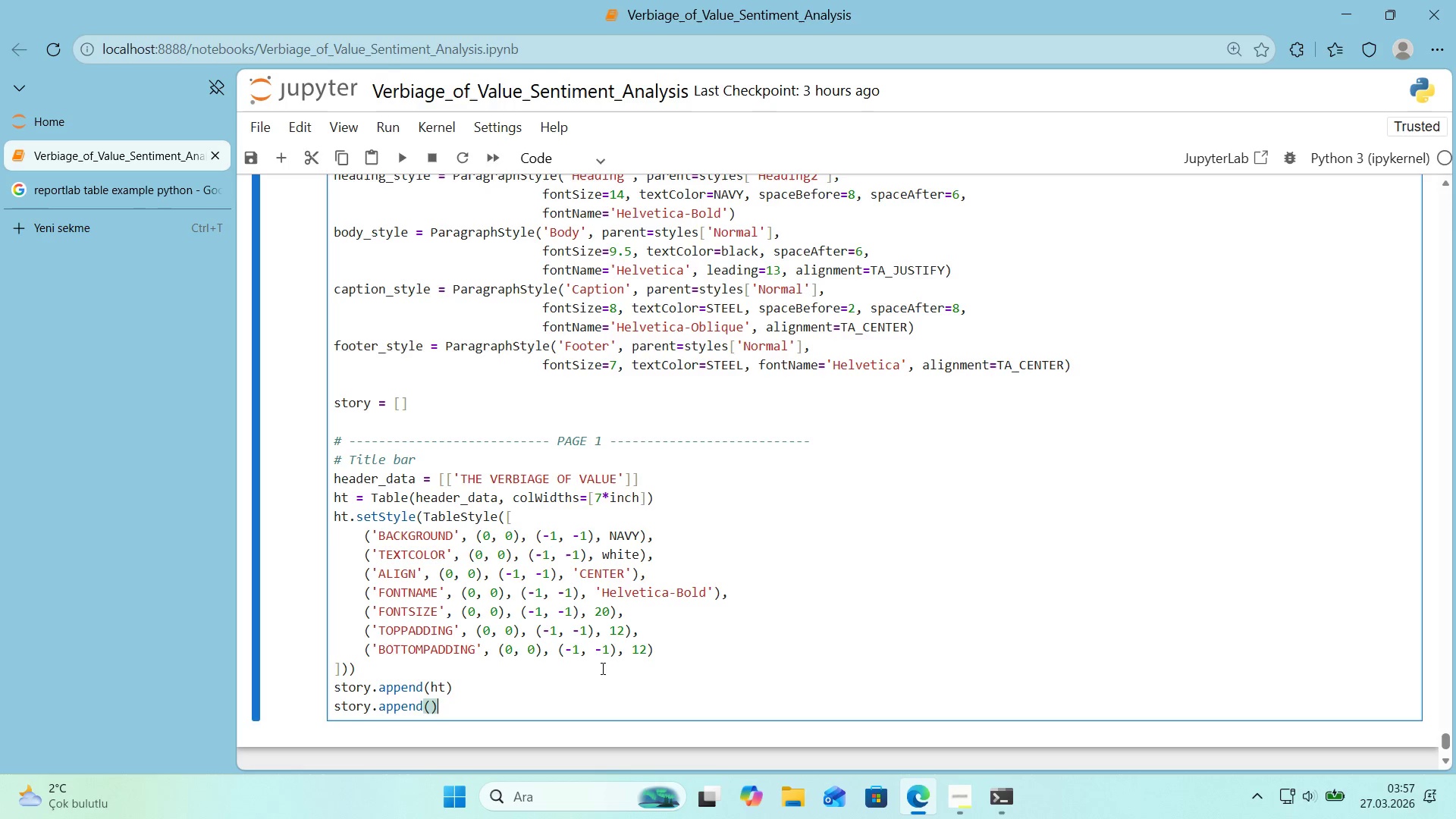 
key(ArrowLeft)
 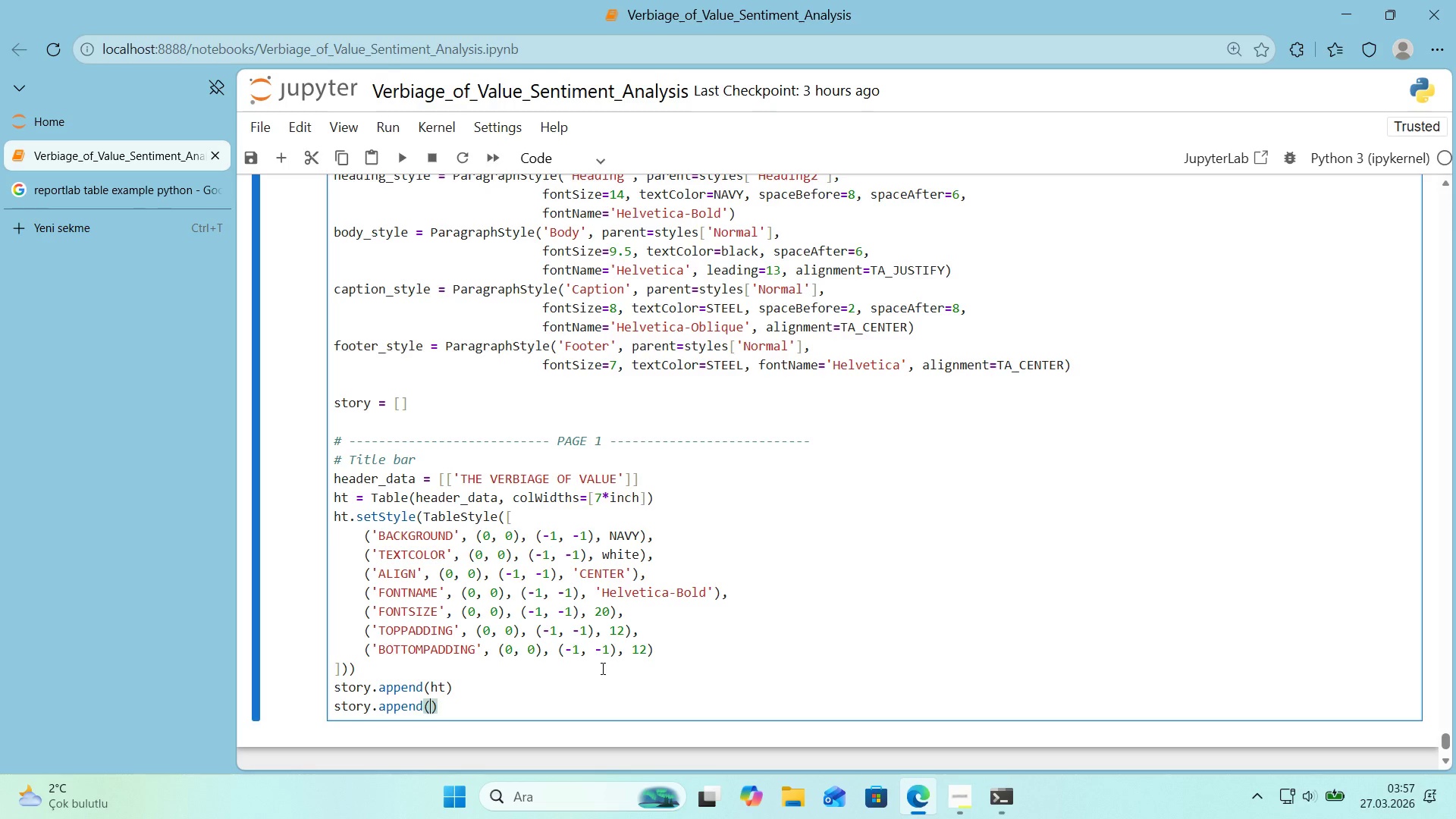 
type(Sap)
key(Backspace)
key(Backspace)
type(pacer*()
 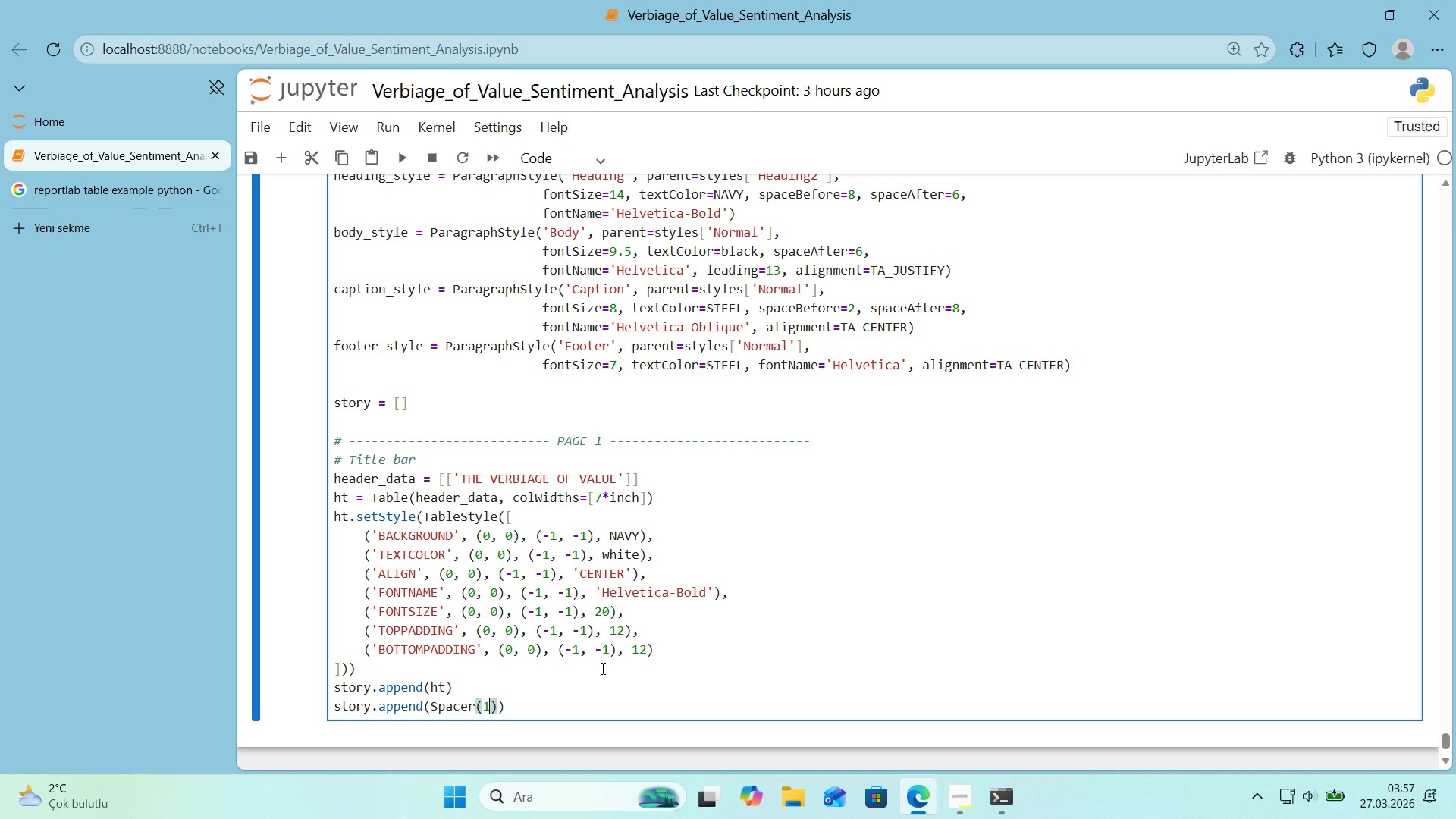 
 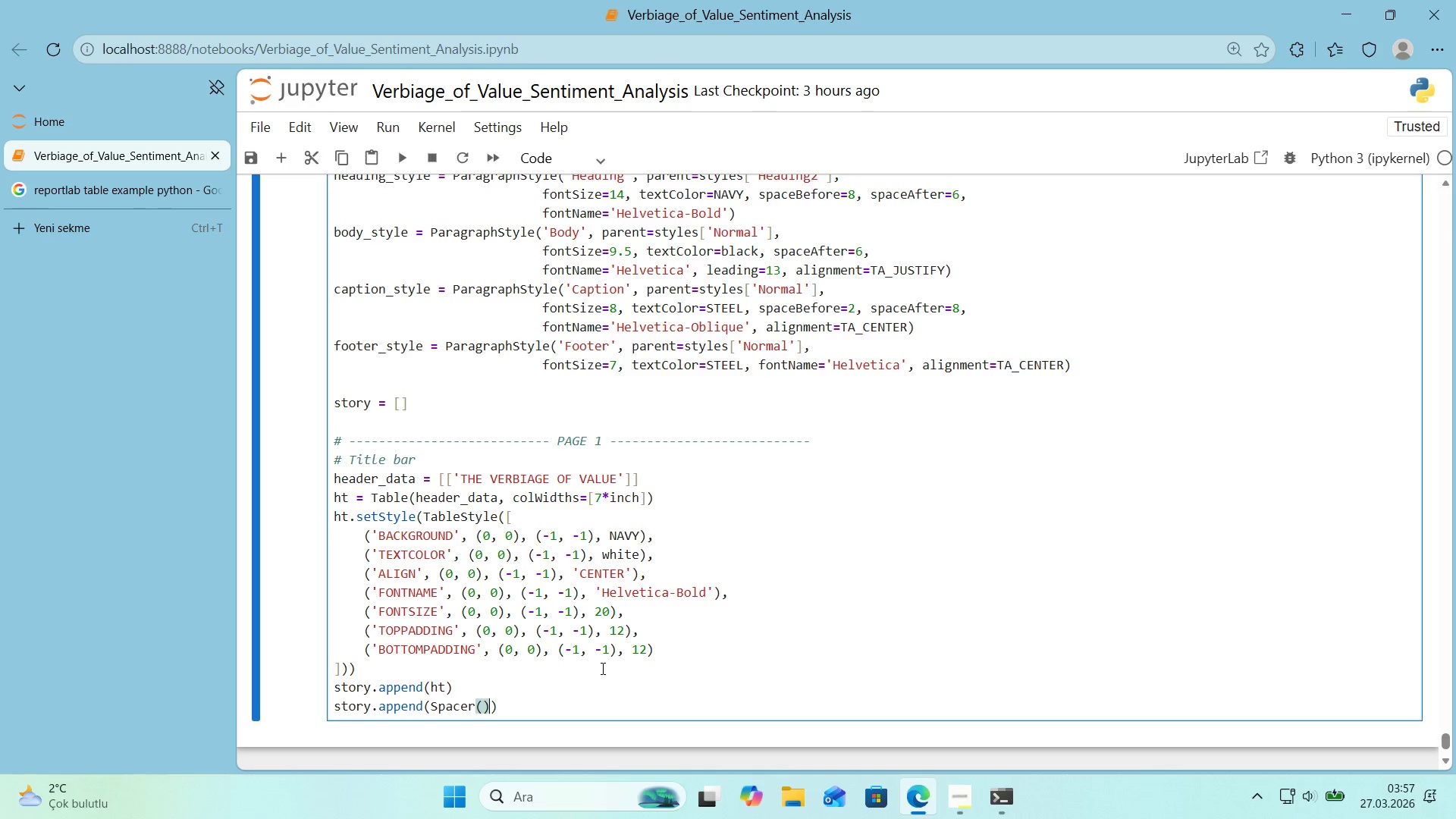 
key(ArrowLeft)
 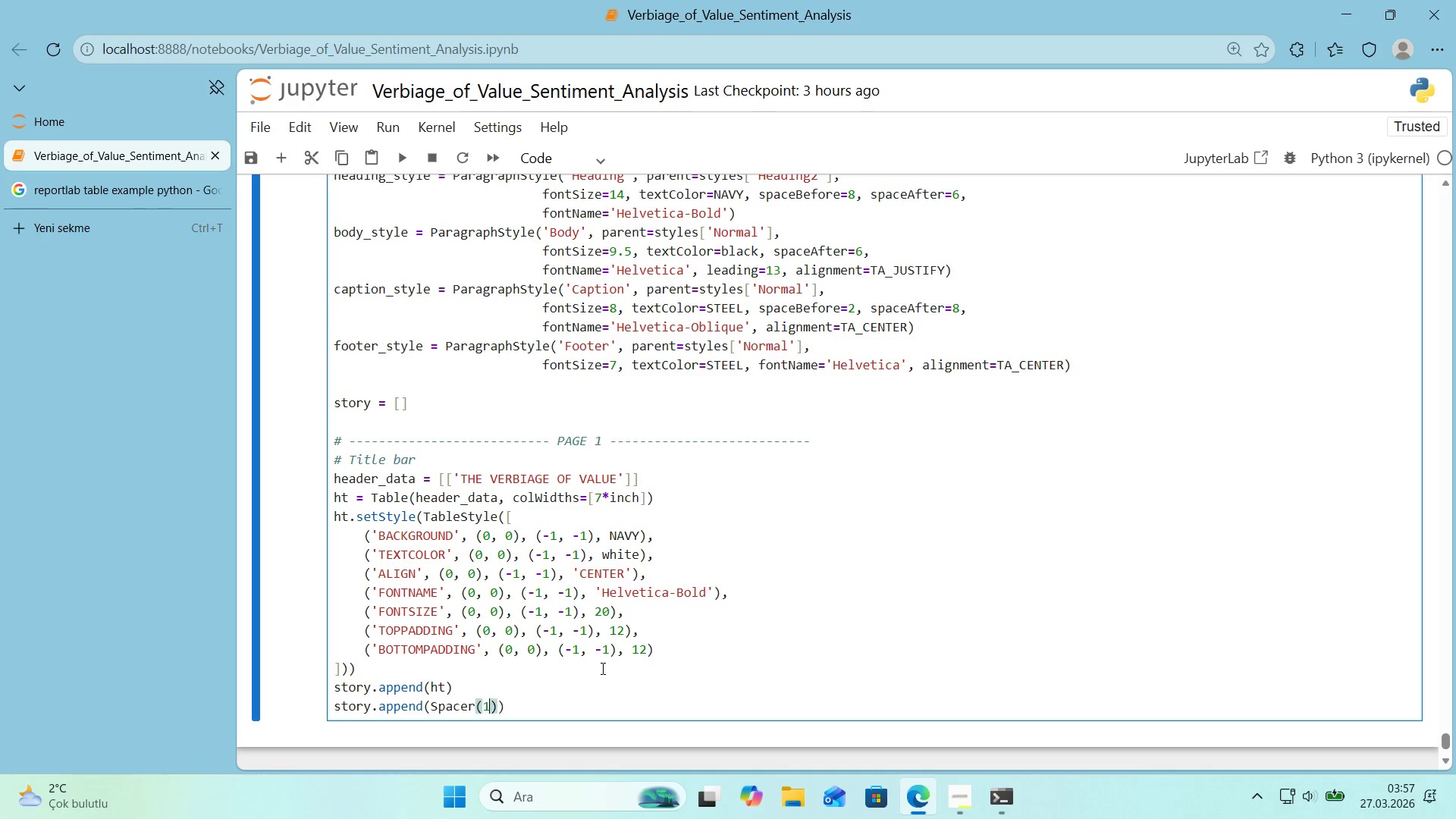 
key(1)
 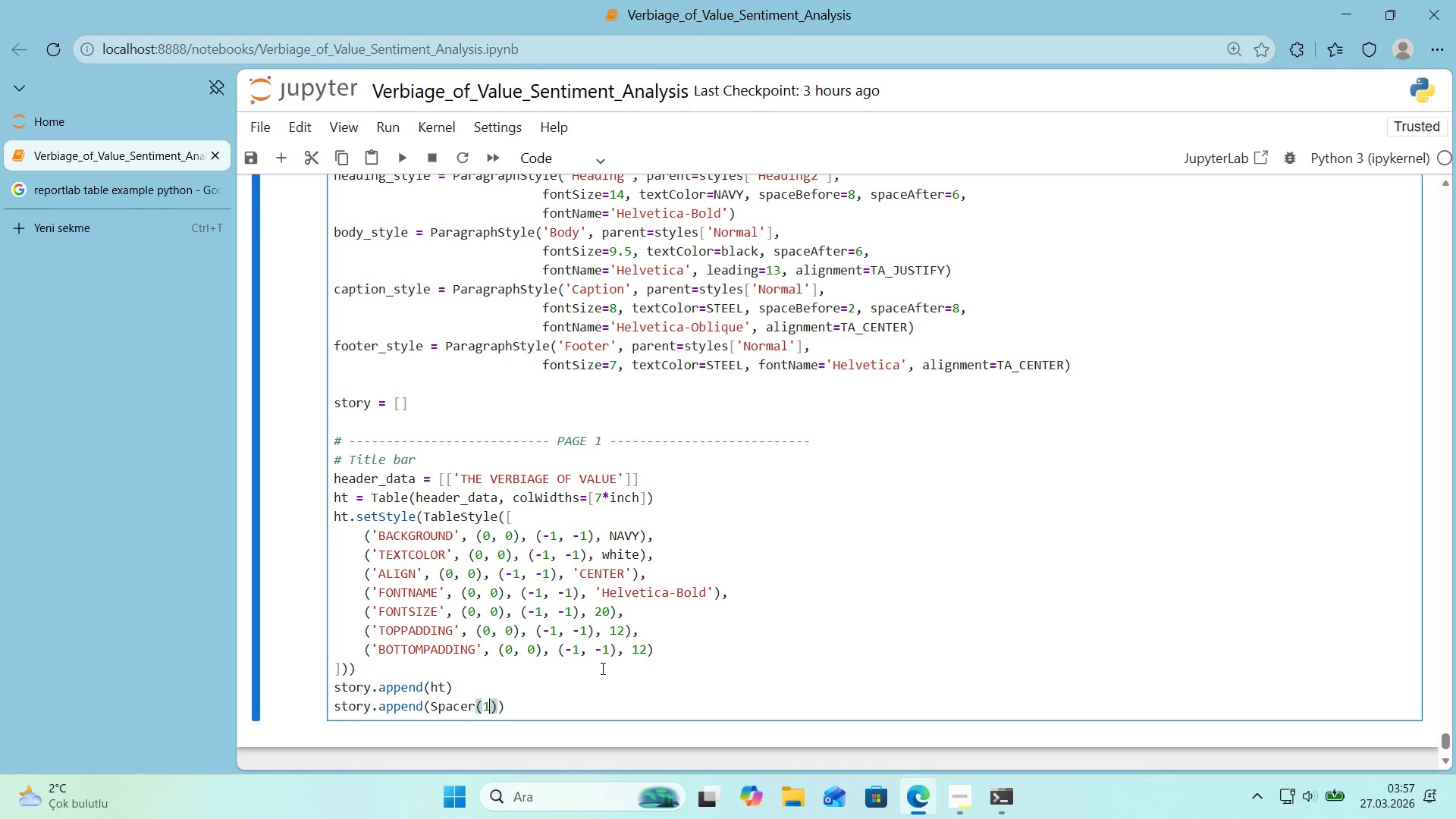 
key(Comma)
 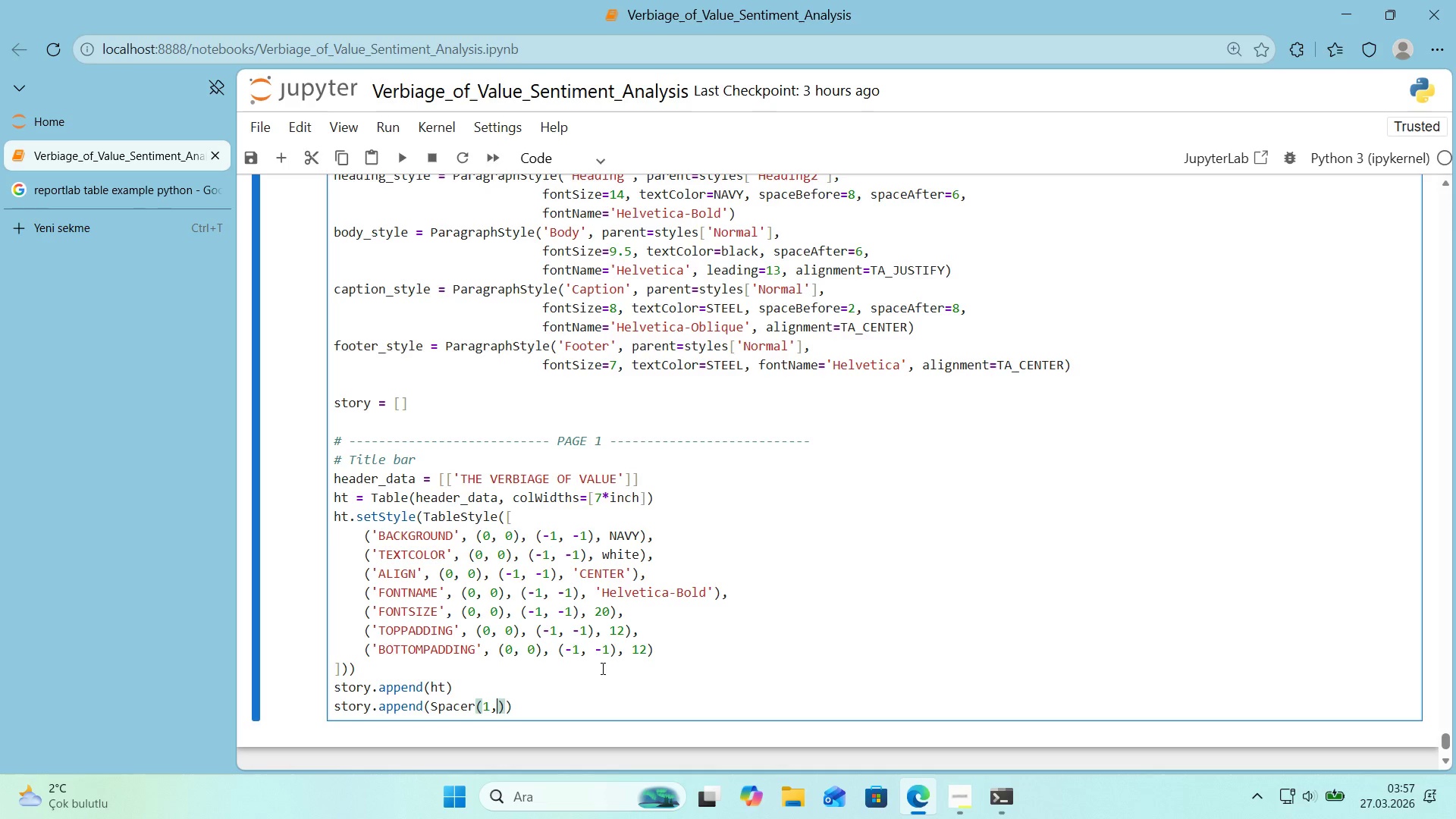 
key(Space)
 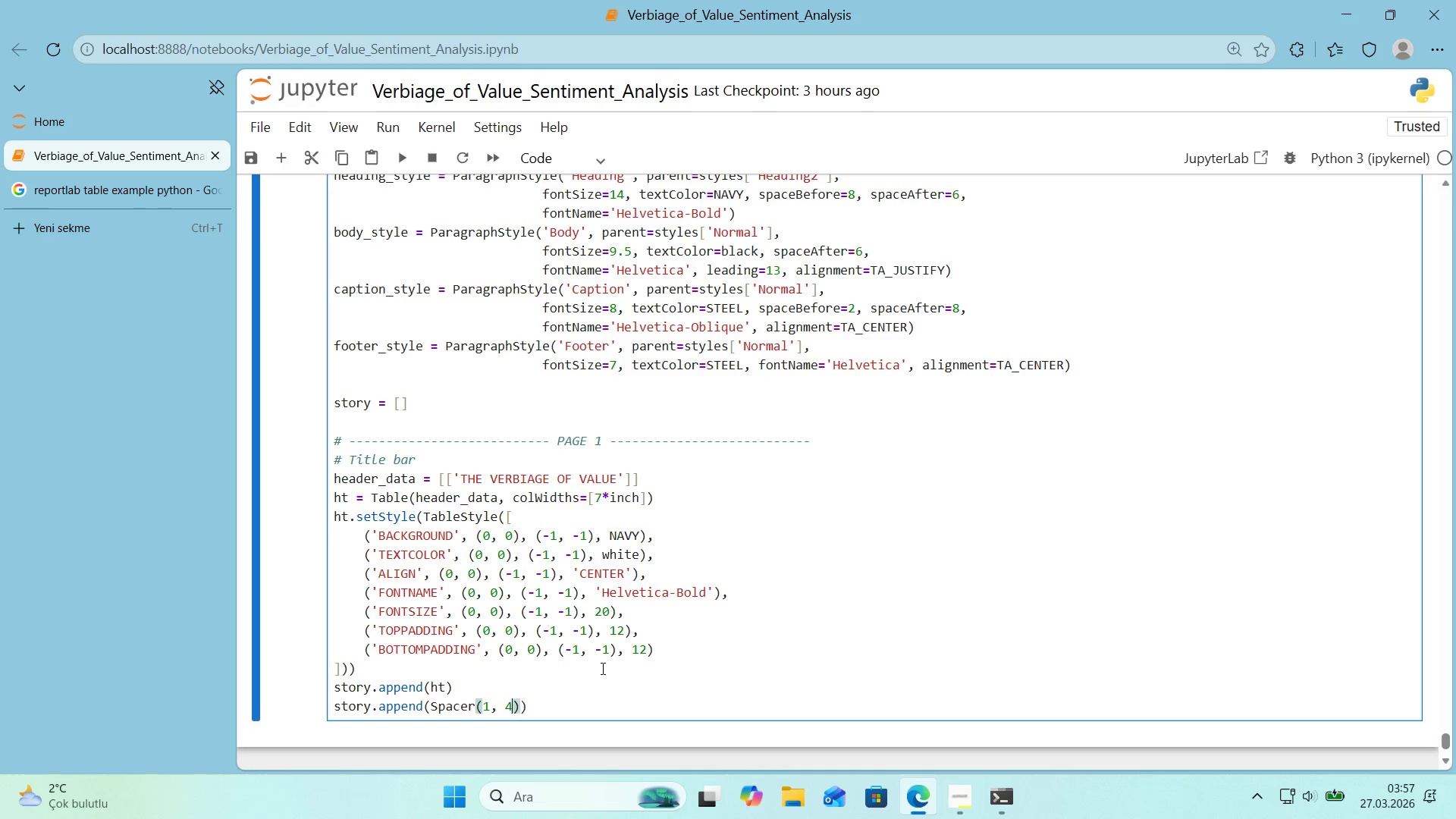 
key(4)
 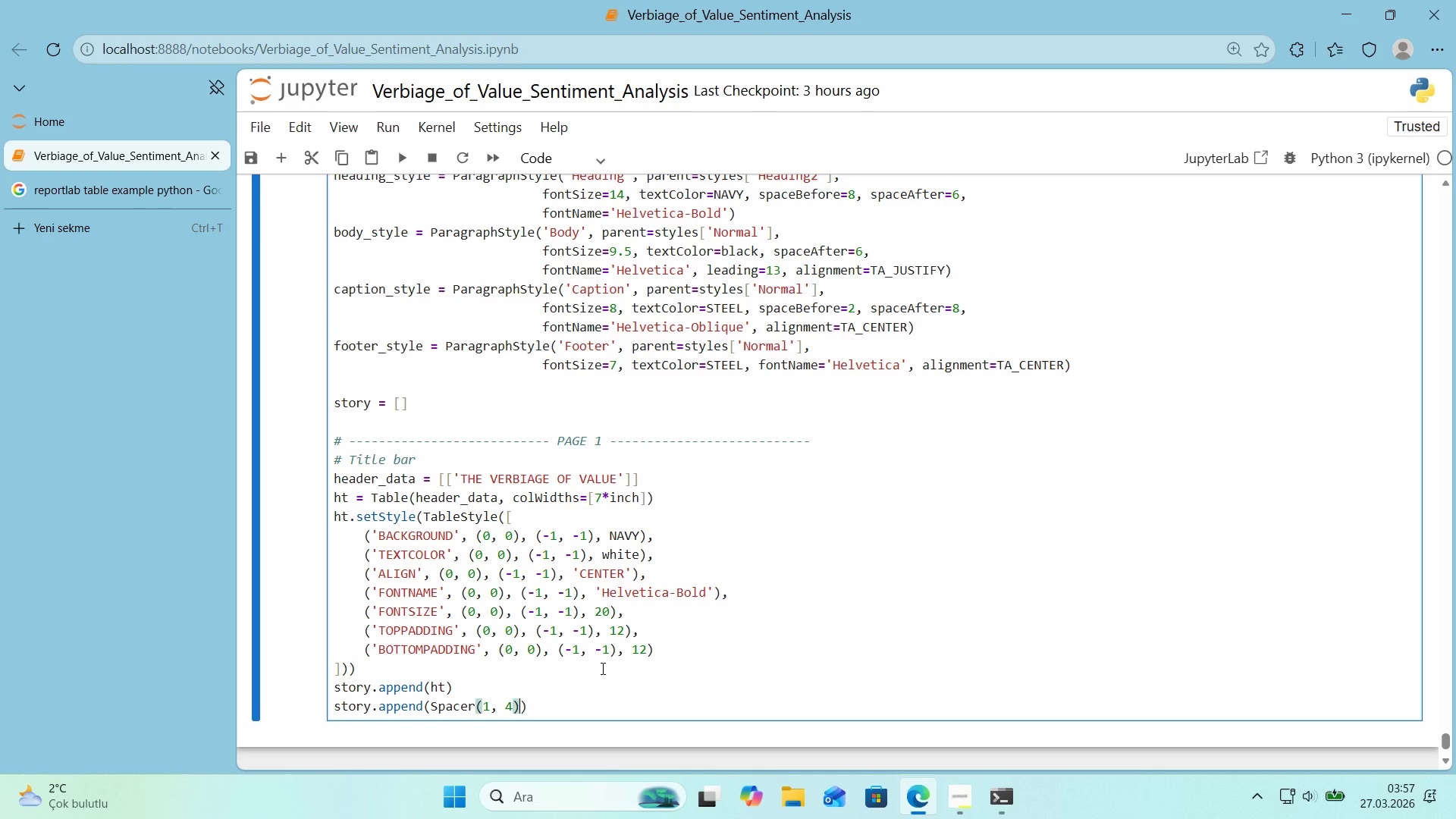 
key(ArrowRight)
 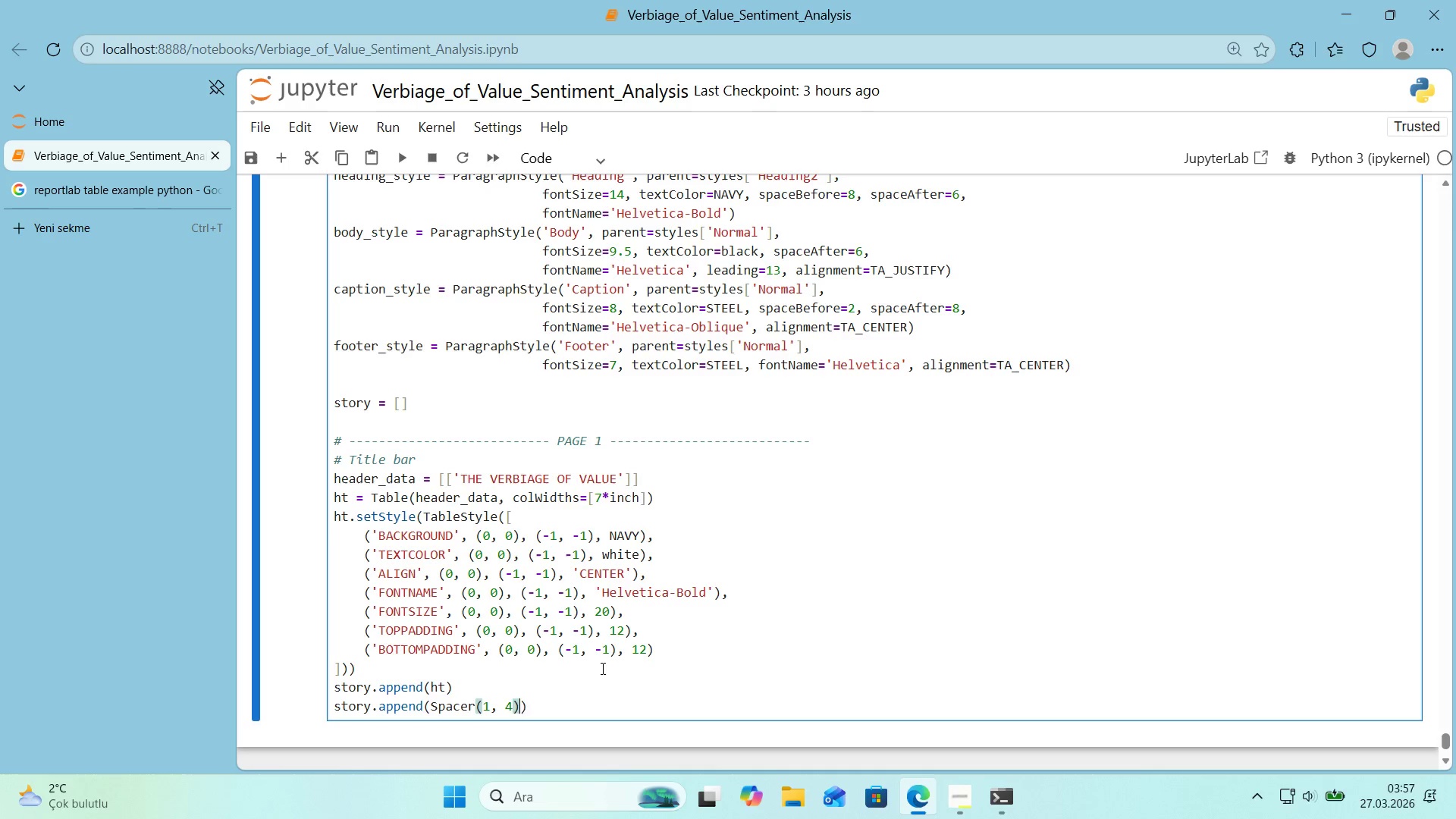 
key(ArrowRight)
 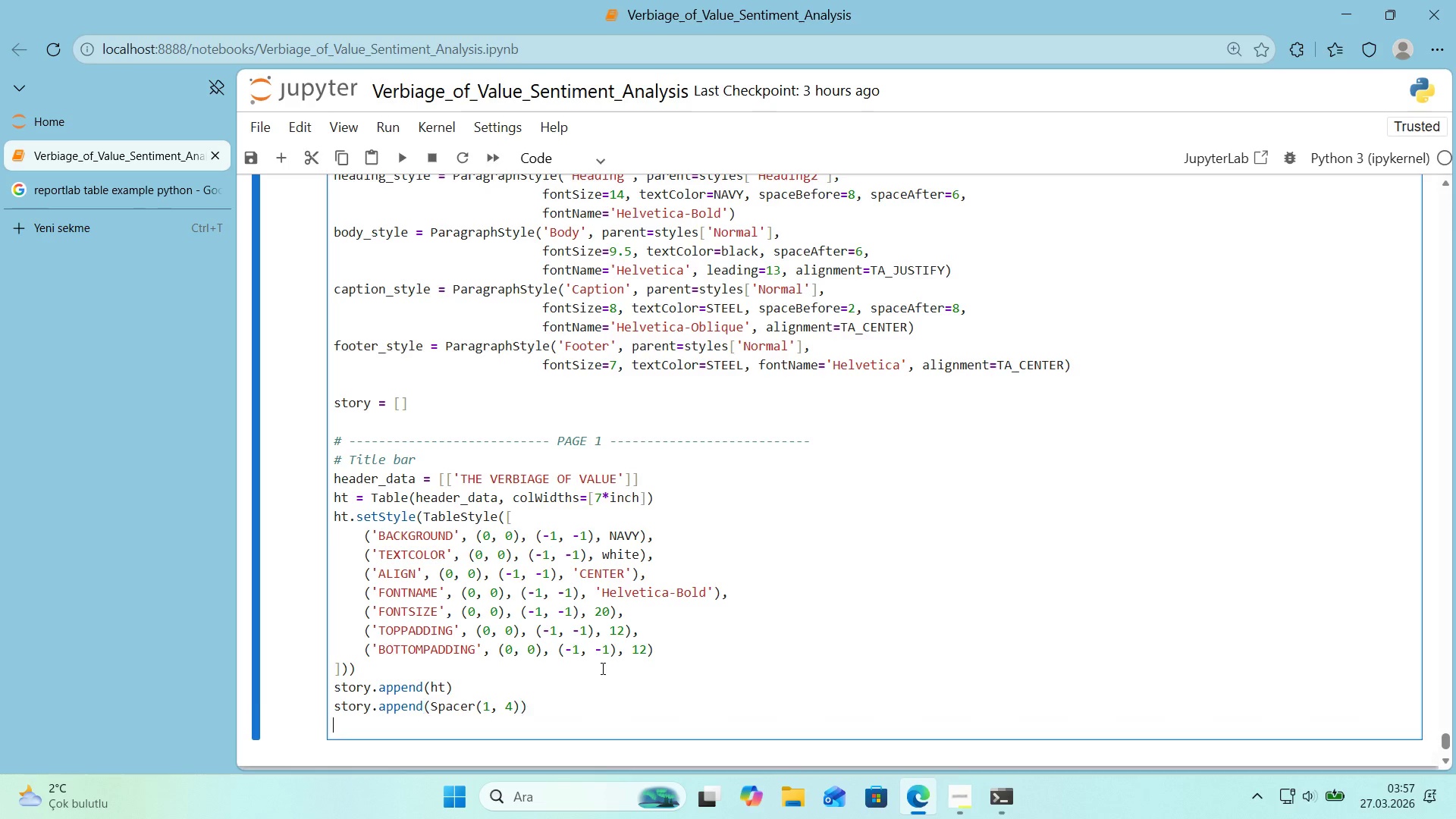 
key(Enter)
 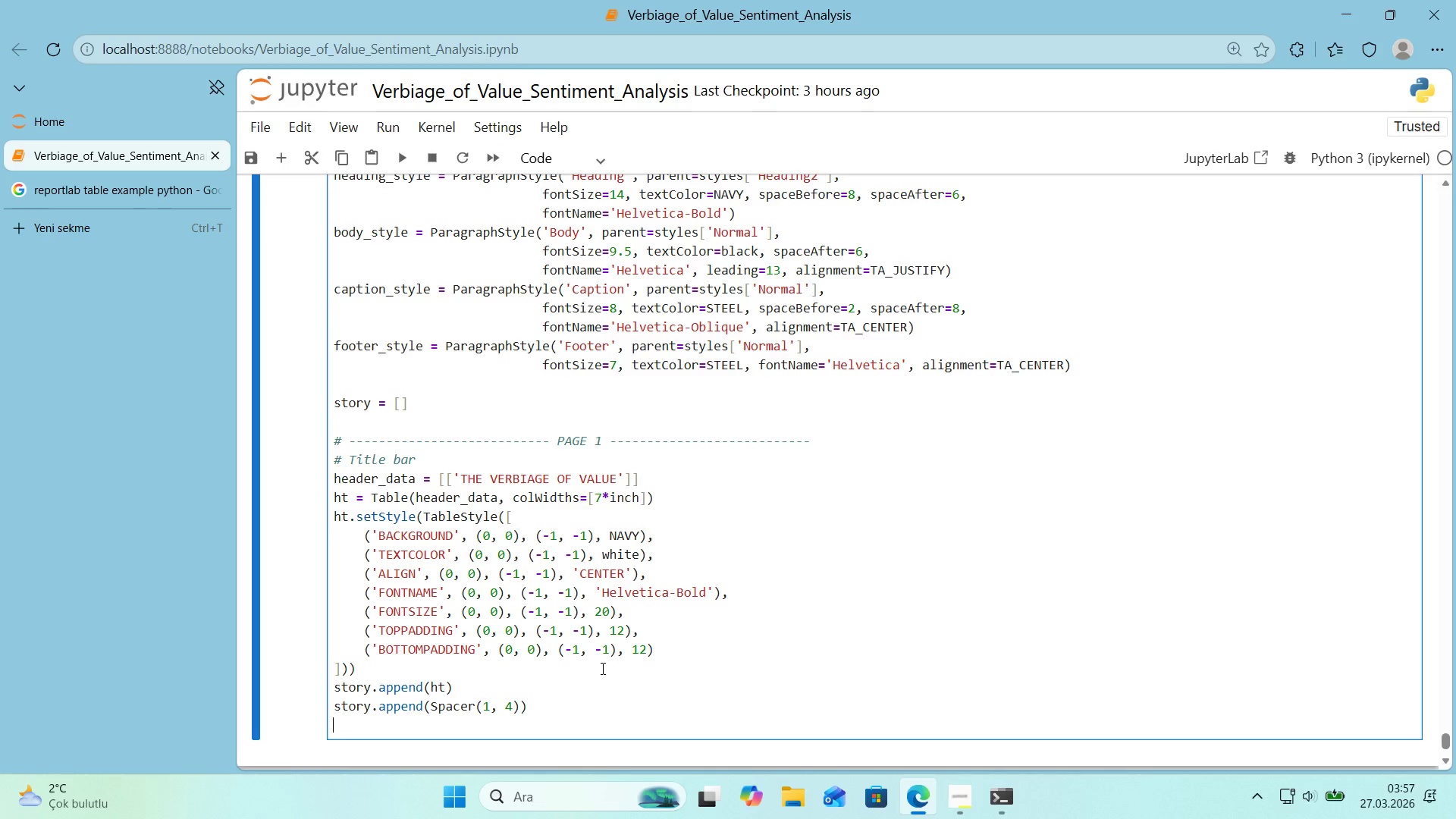 
type(story.append*()
 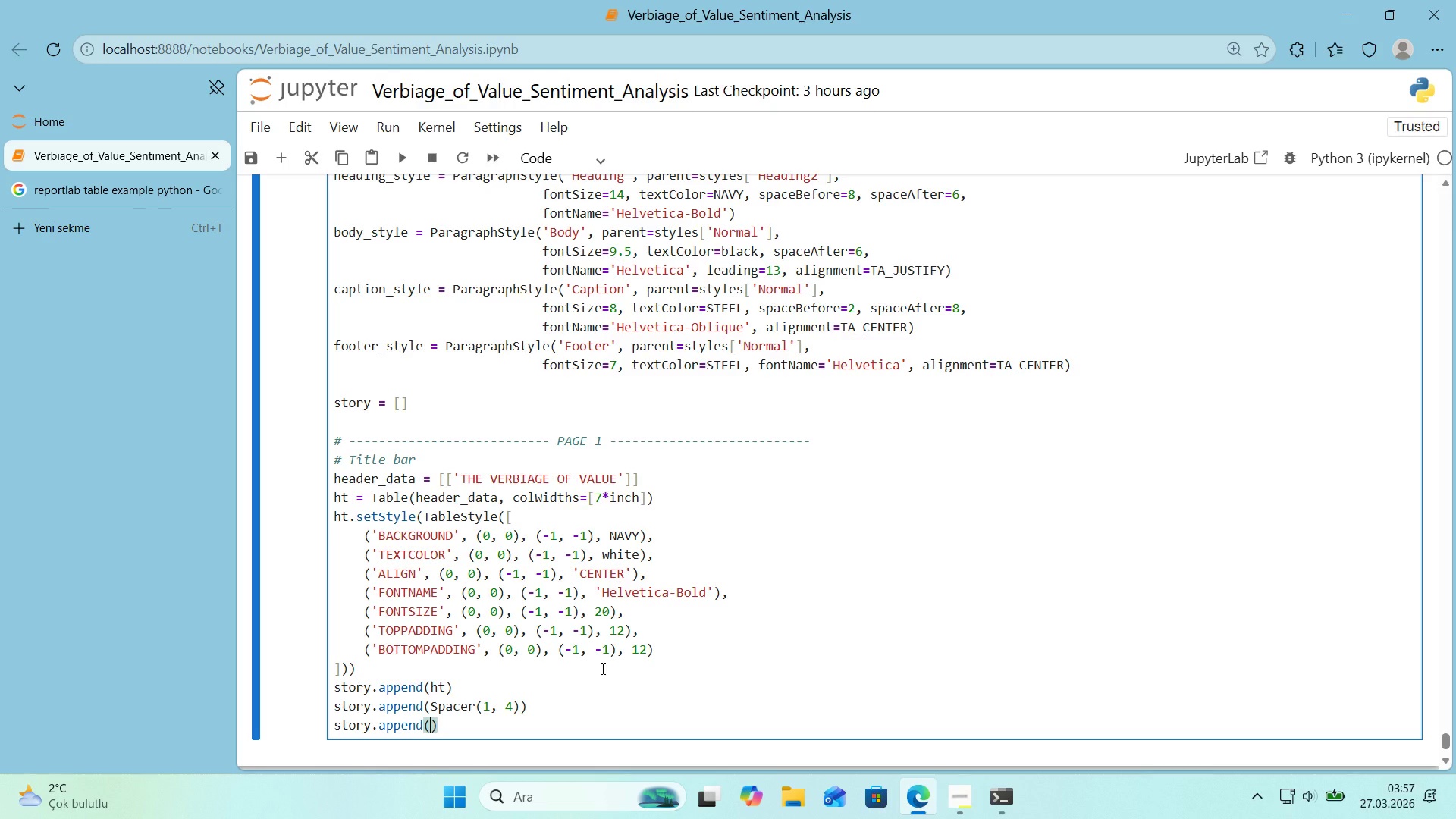 
 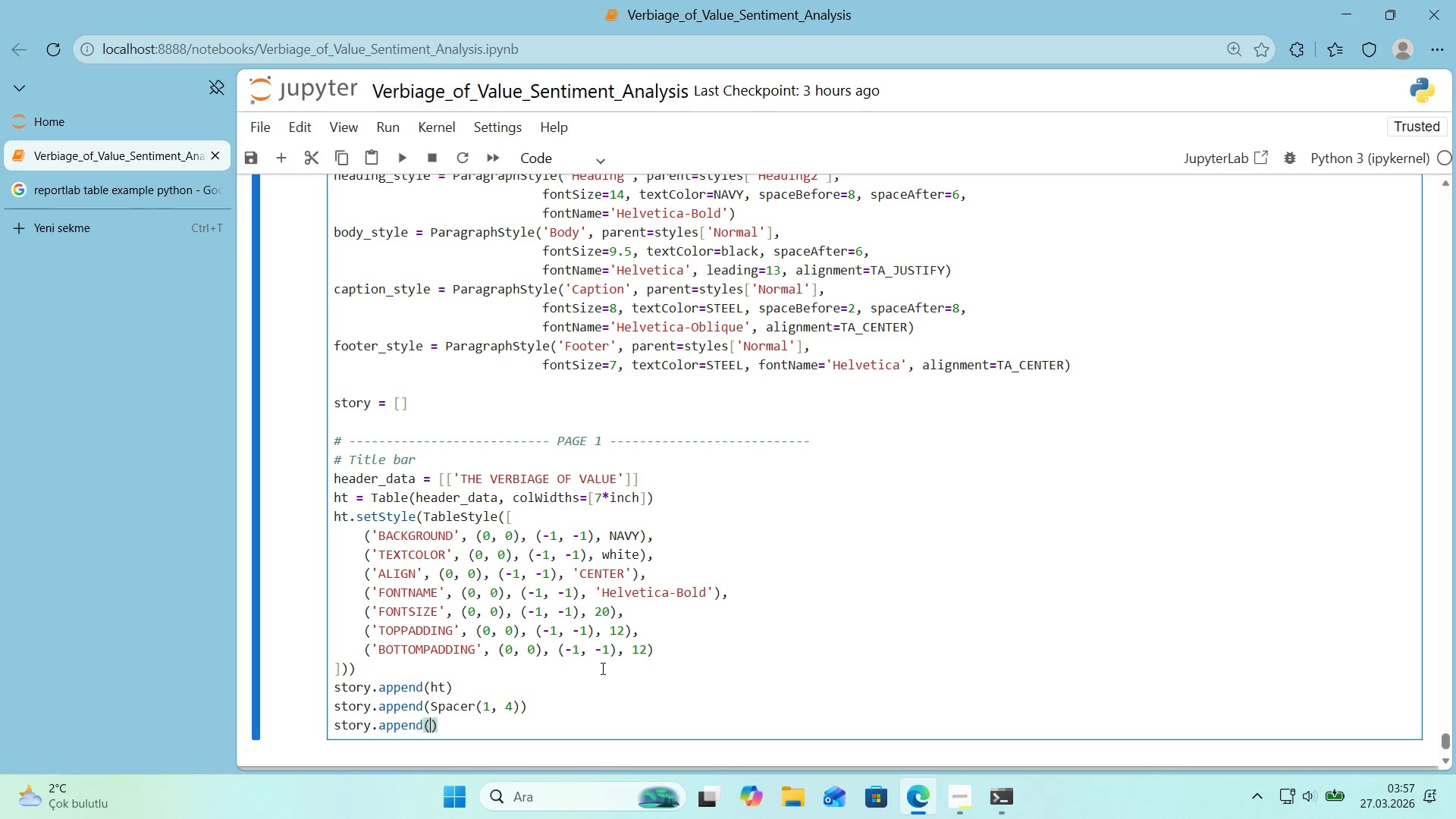 
key(ArrowLeft)
 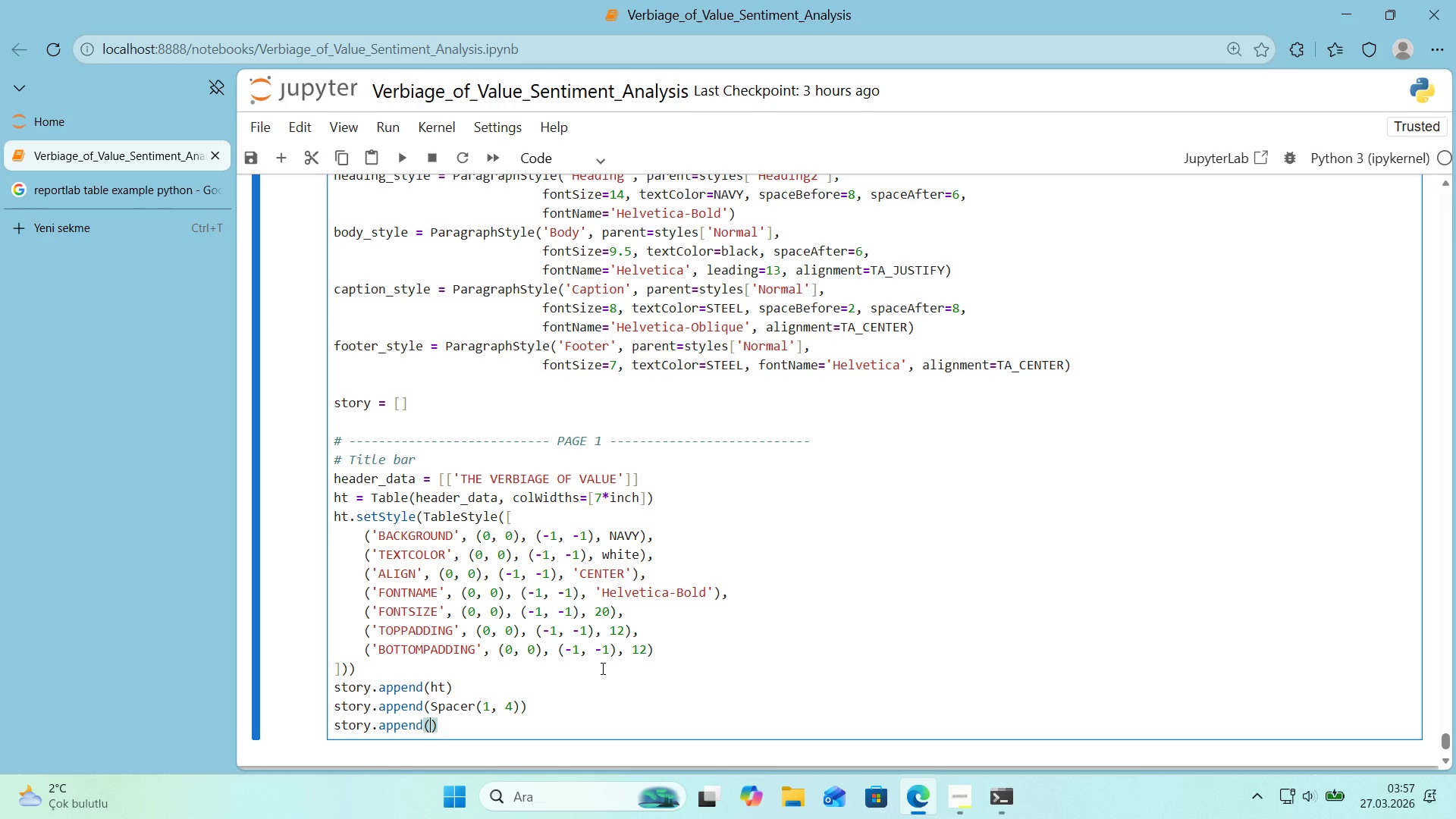 
type(Paragraph*()
 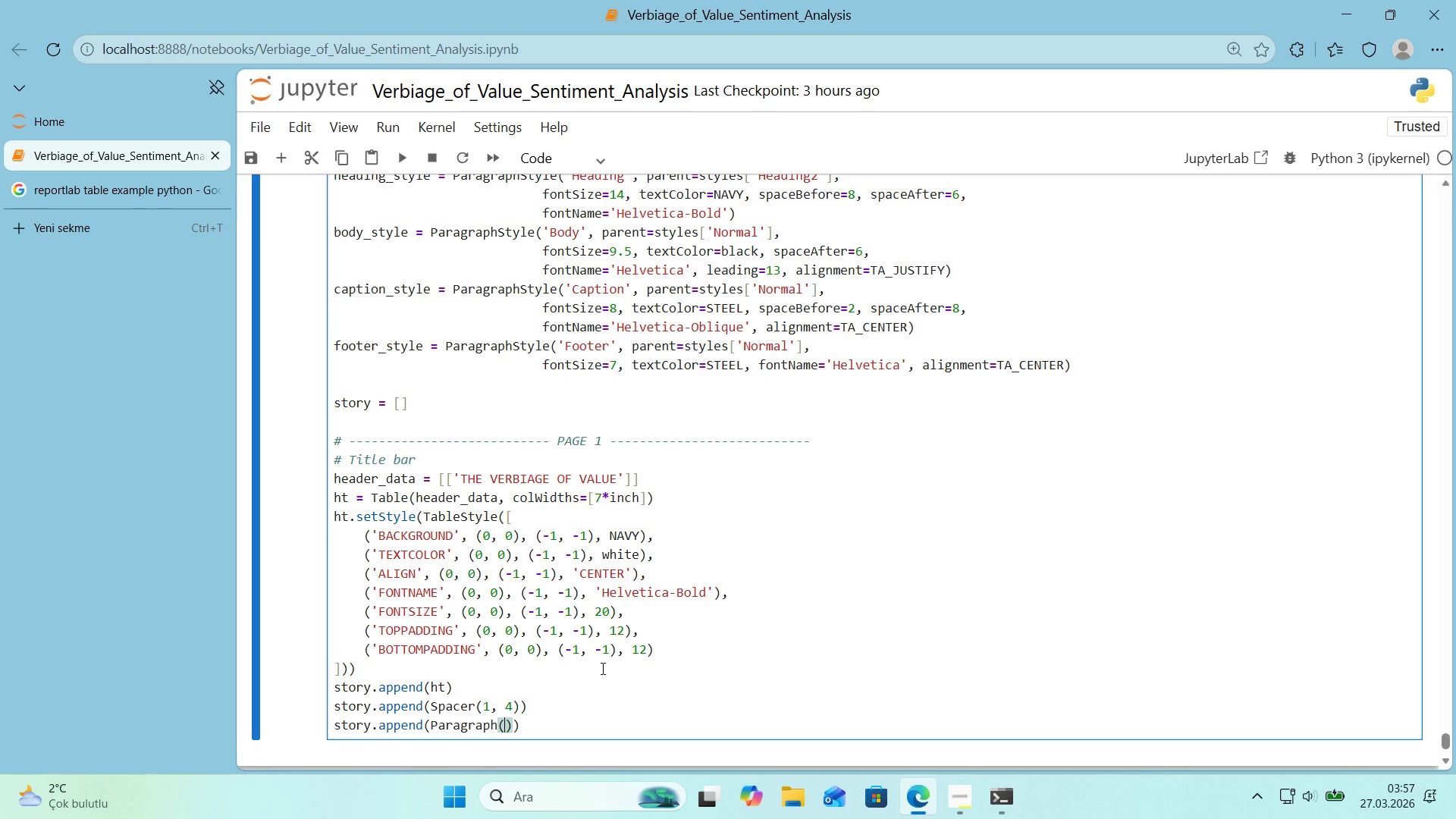 
 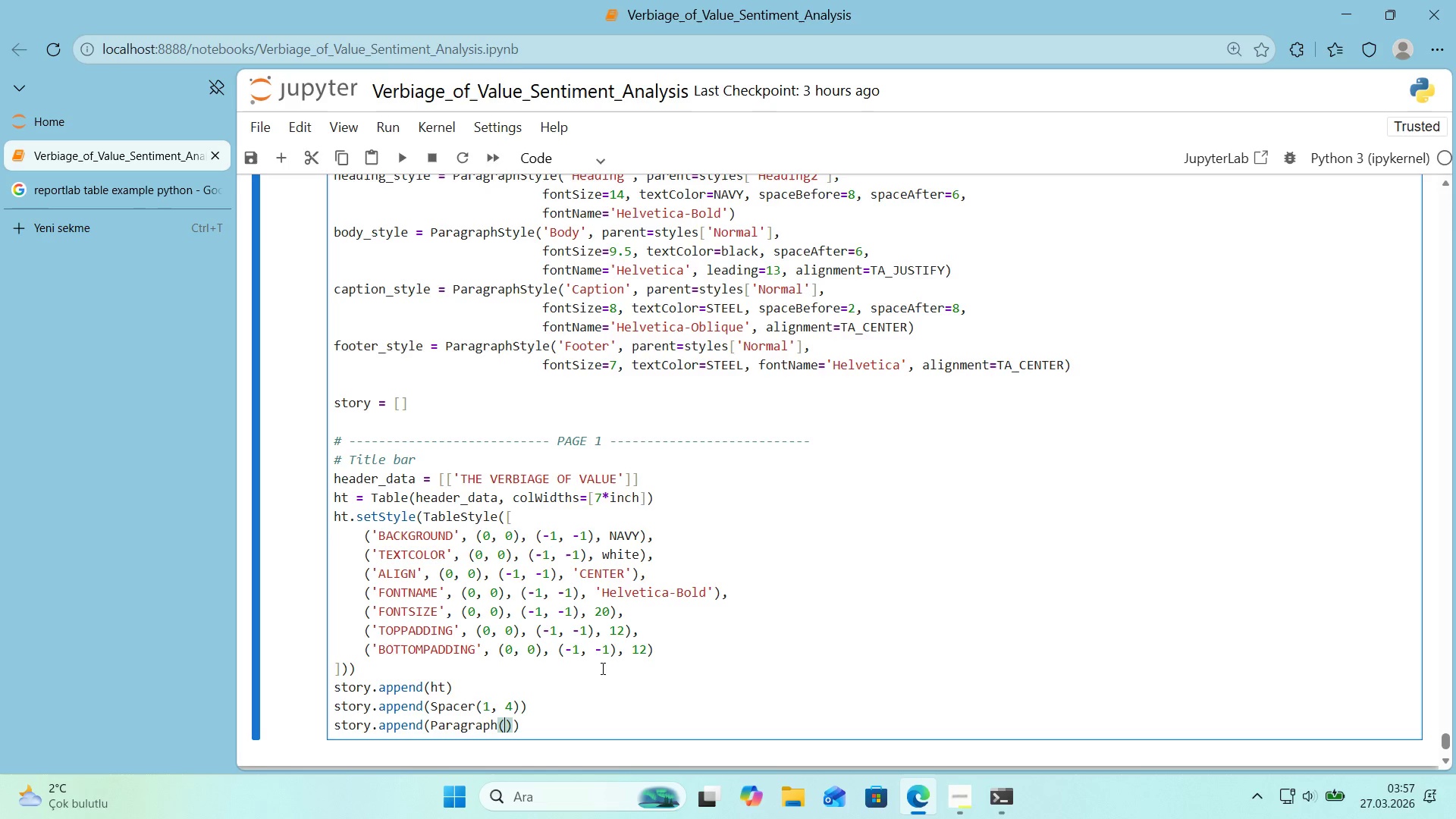 
key(ArrowLeft)
 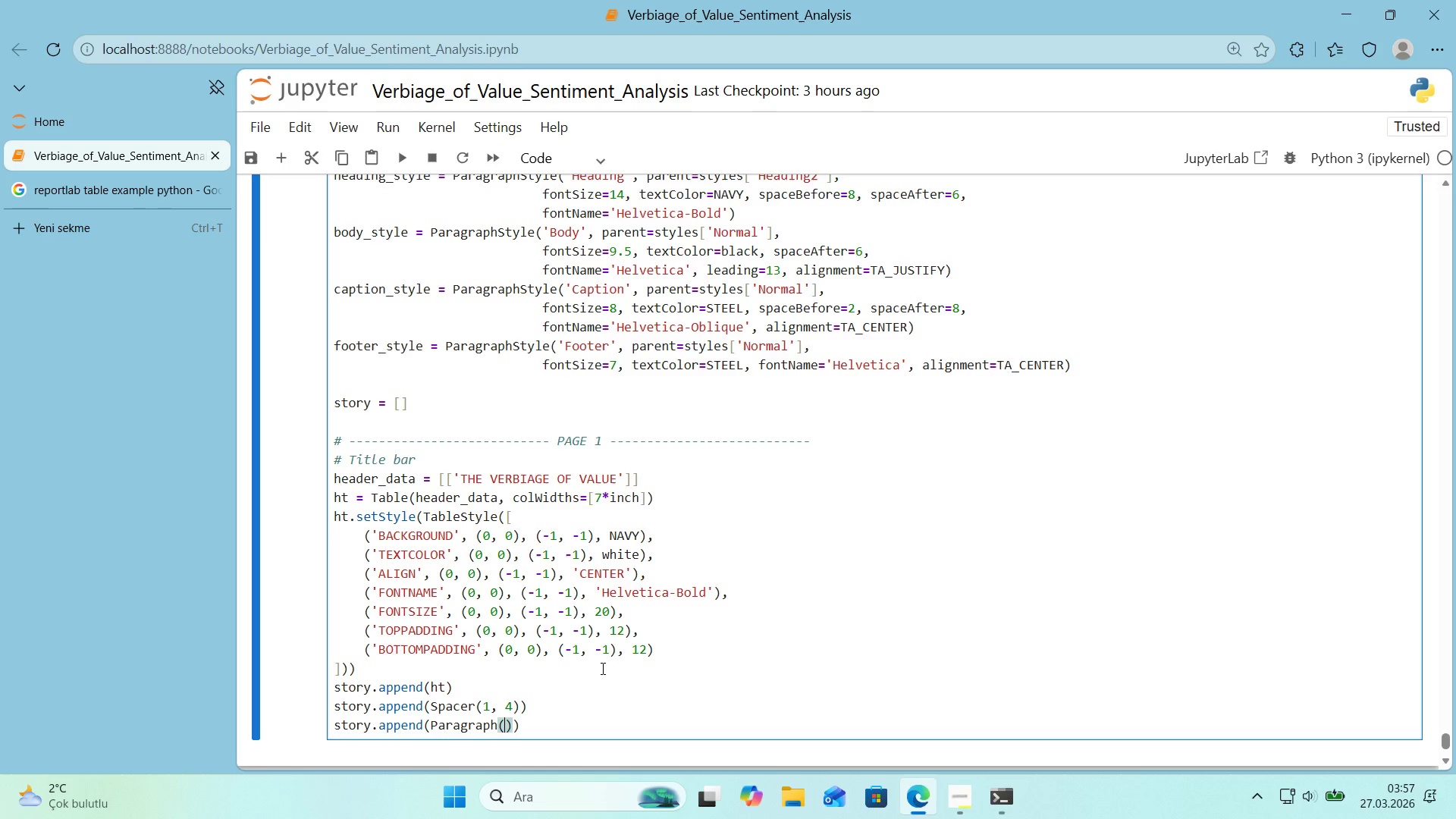 
type(@@)
 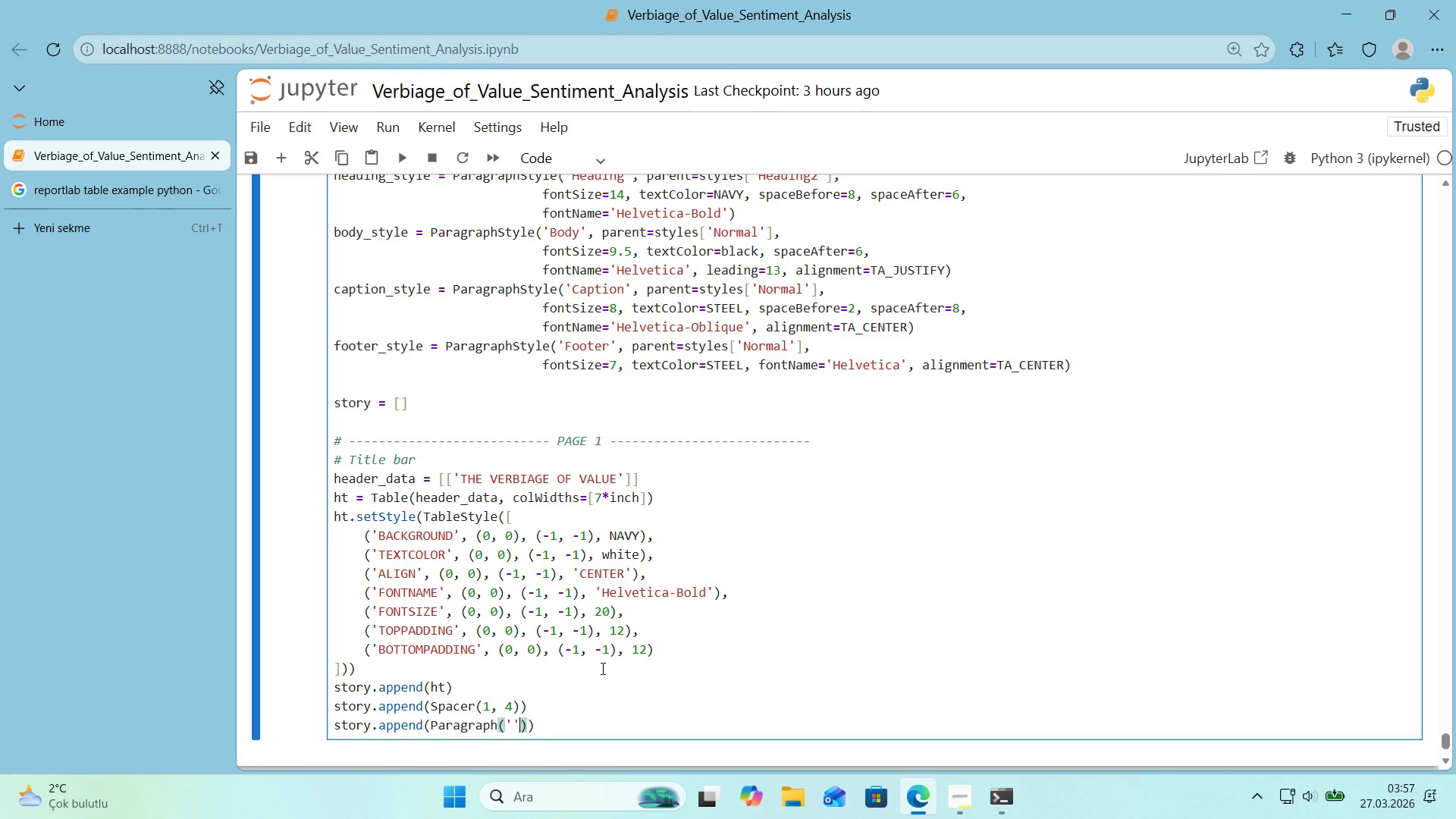 
key(ArrowLeft)
 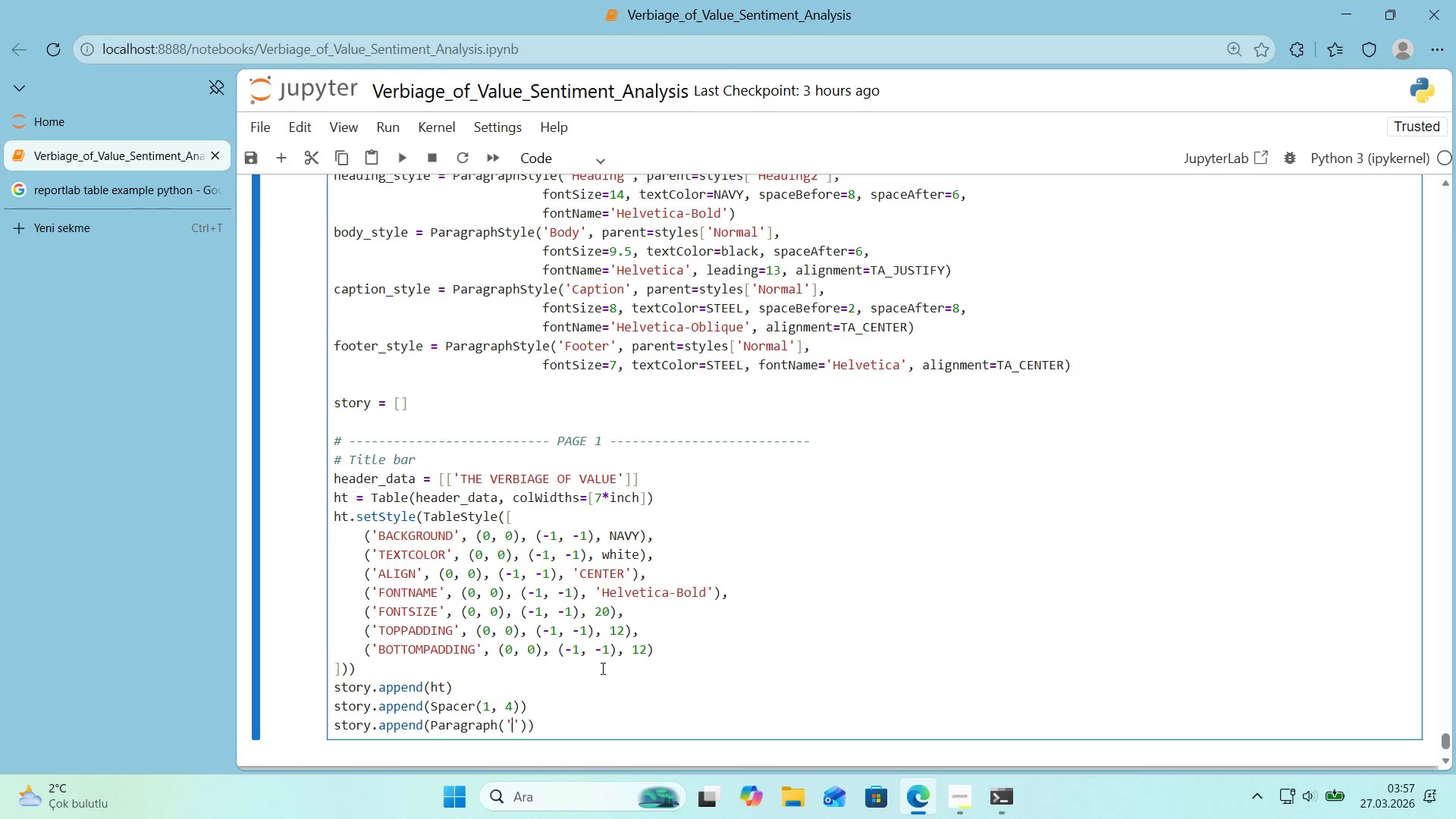 
type(Sent'ment Analys's of Luxury vs. Standard Reeal)
key(Backspace)
key(Backspace)
key(Backspace)
type(al Estate L'st'ngs)
 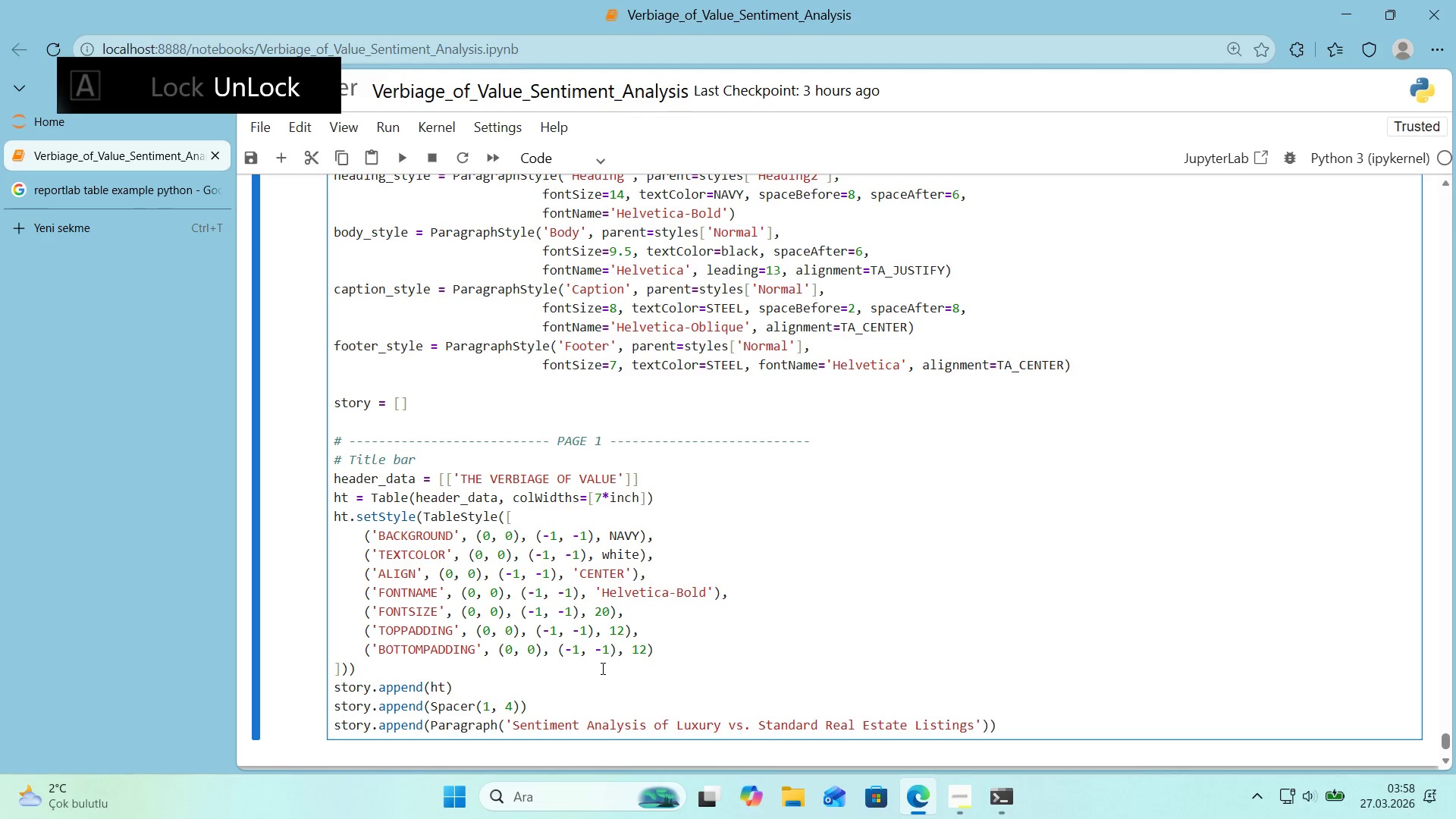 
key(ArrowRight)
 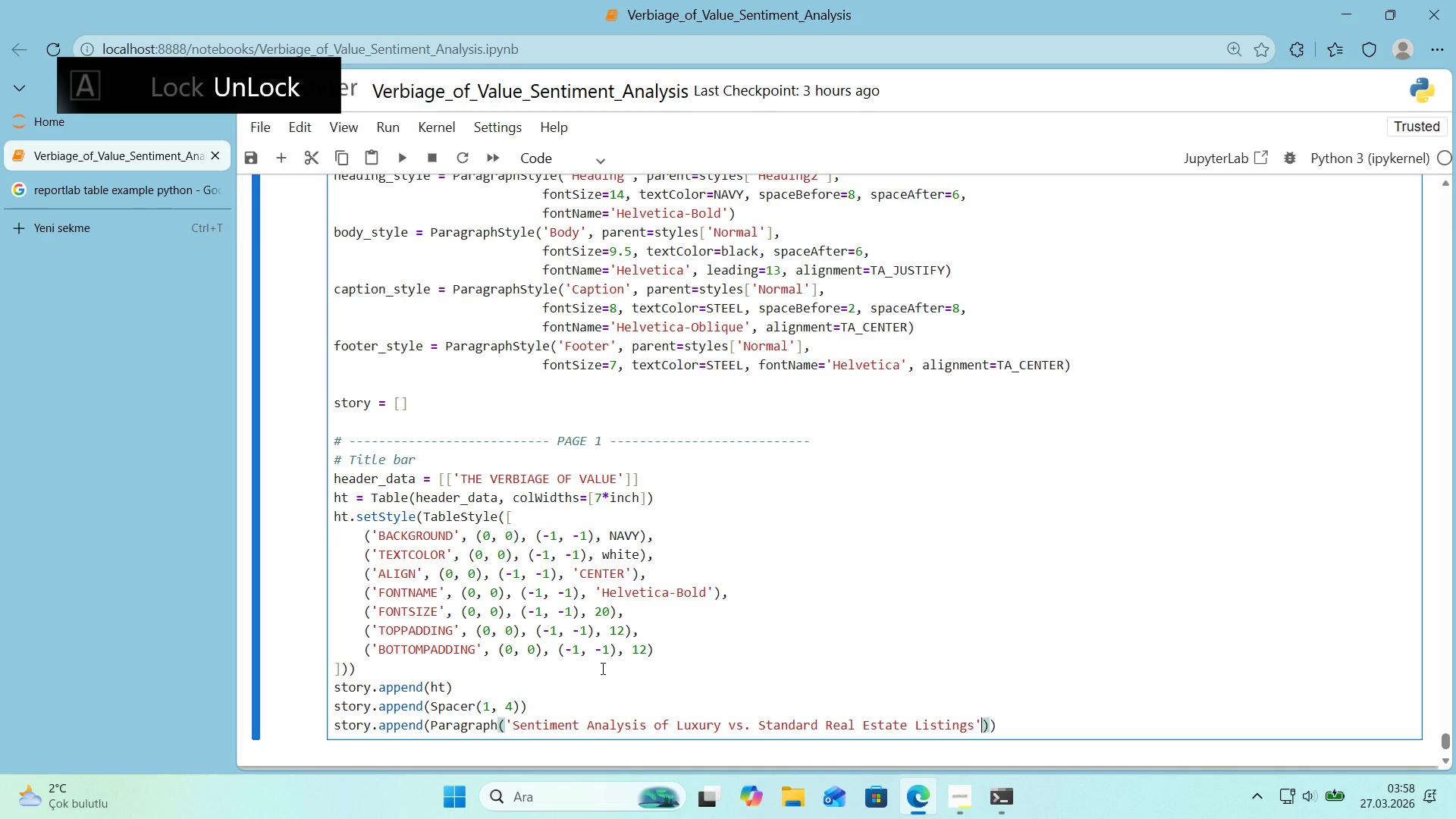 
type(,)
key(Backspace)
type(, subs)
key(Backspace)
type(t'tle_style)
 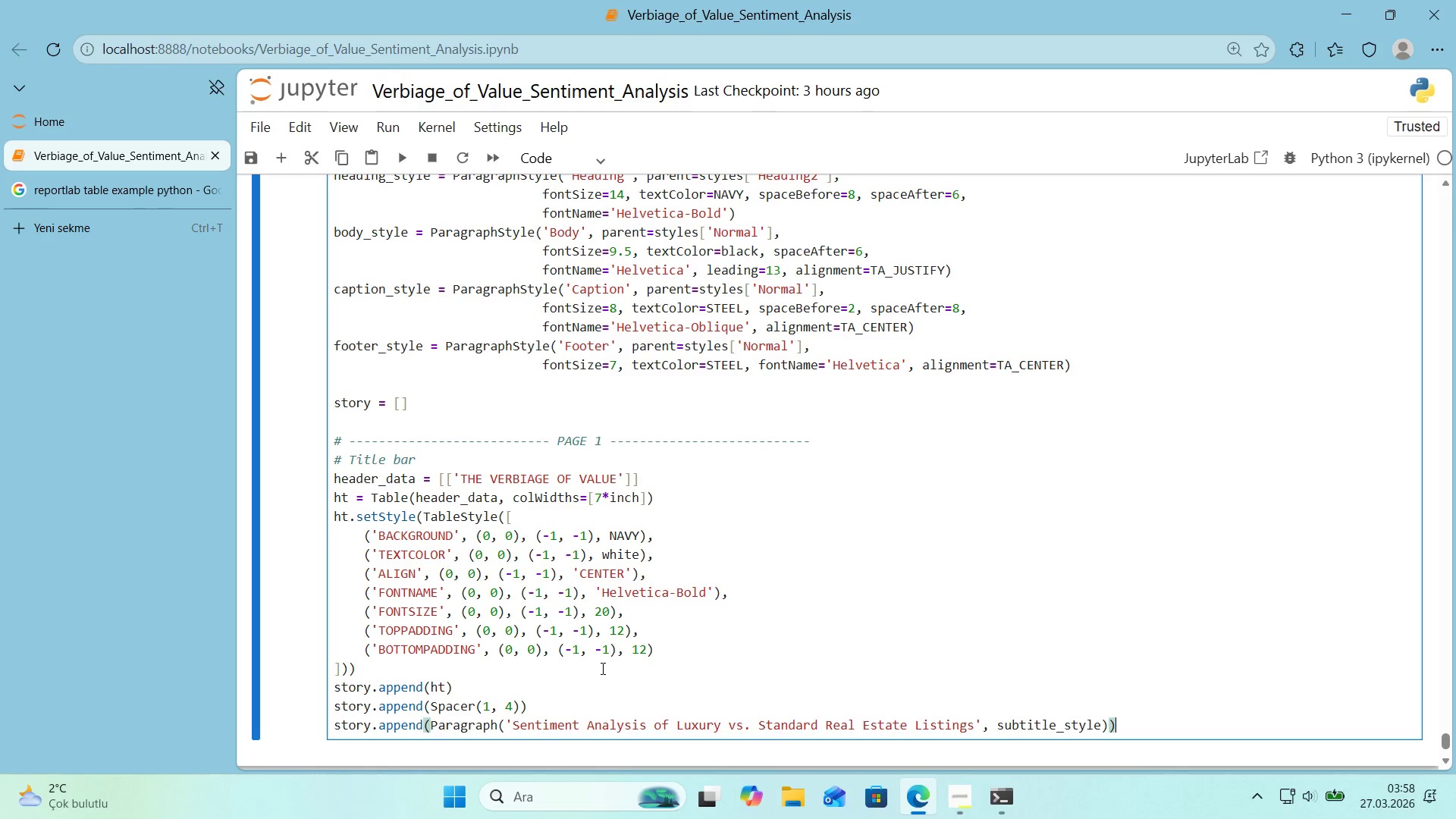 
 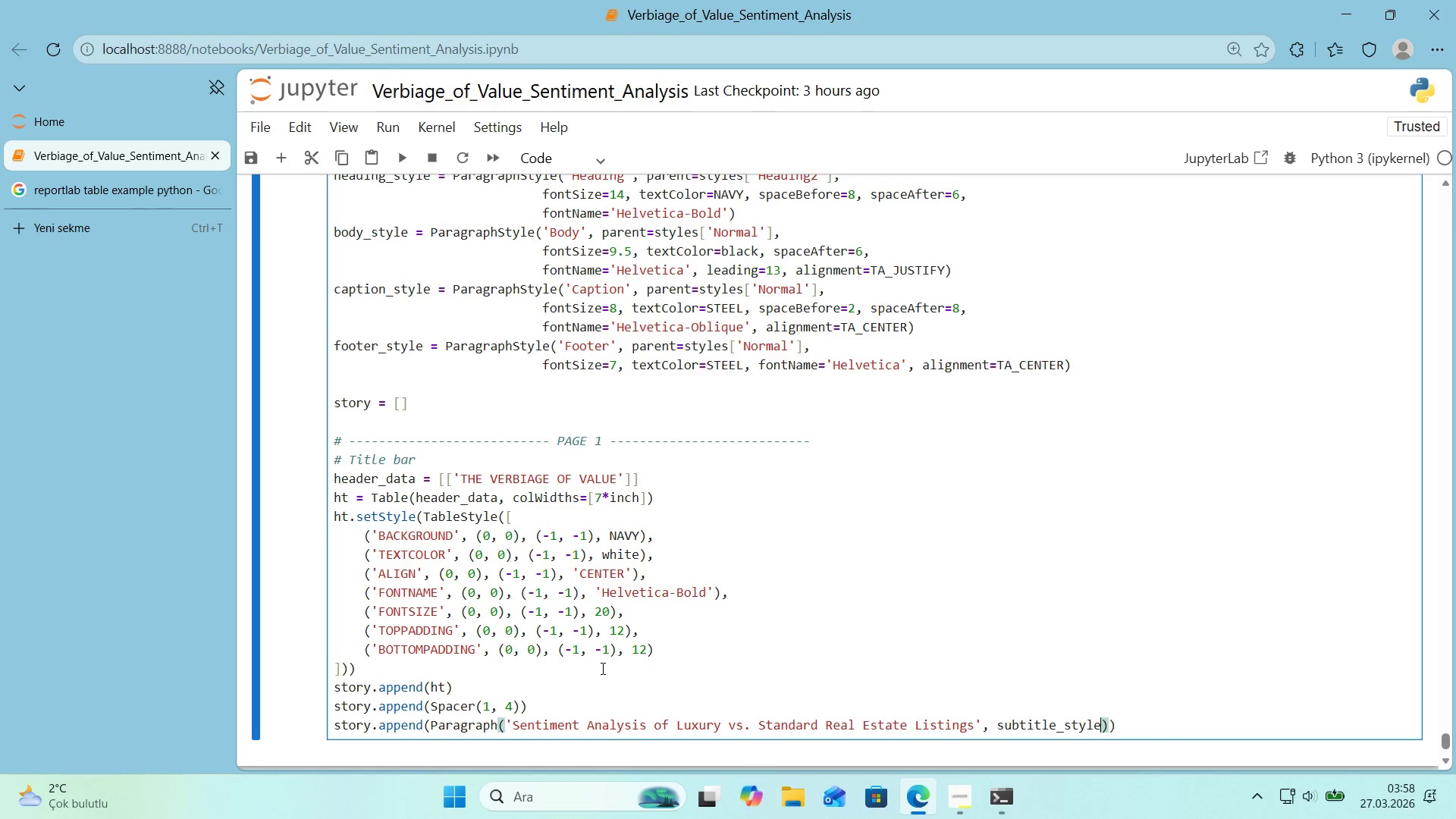 
key(ArrowDown)
 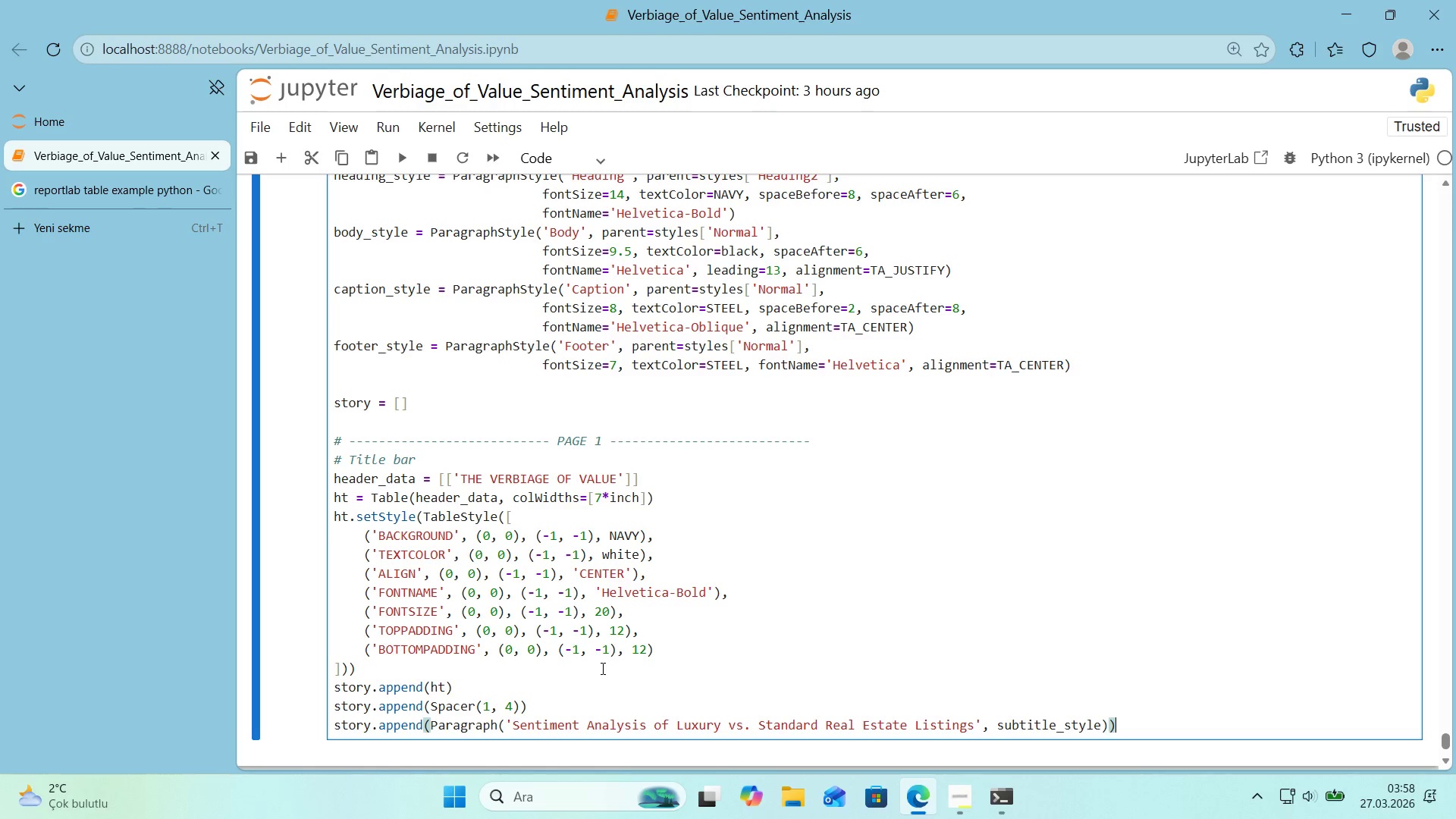 
key(Enter)
 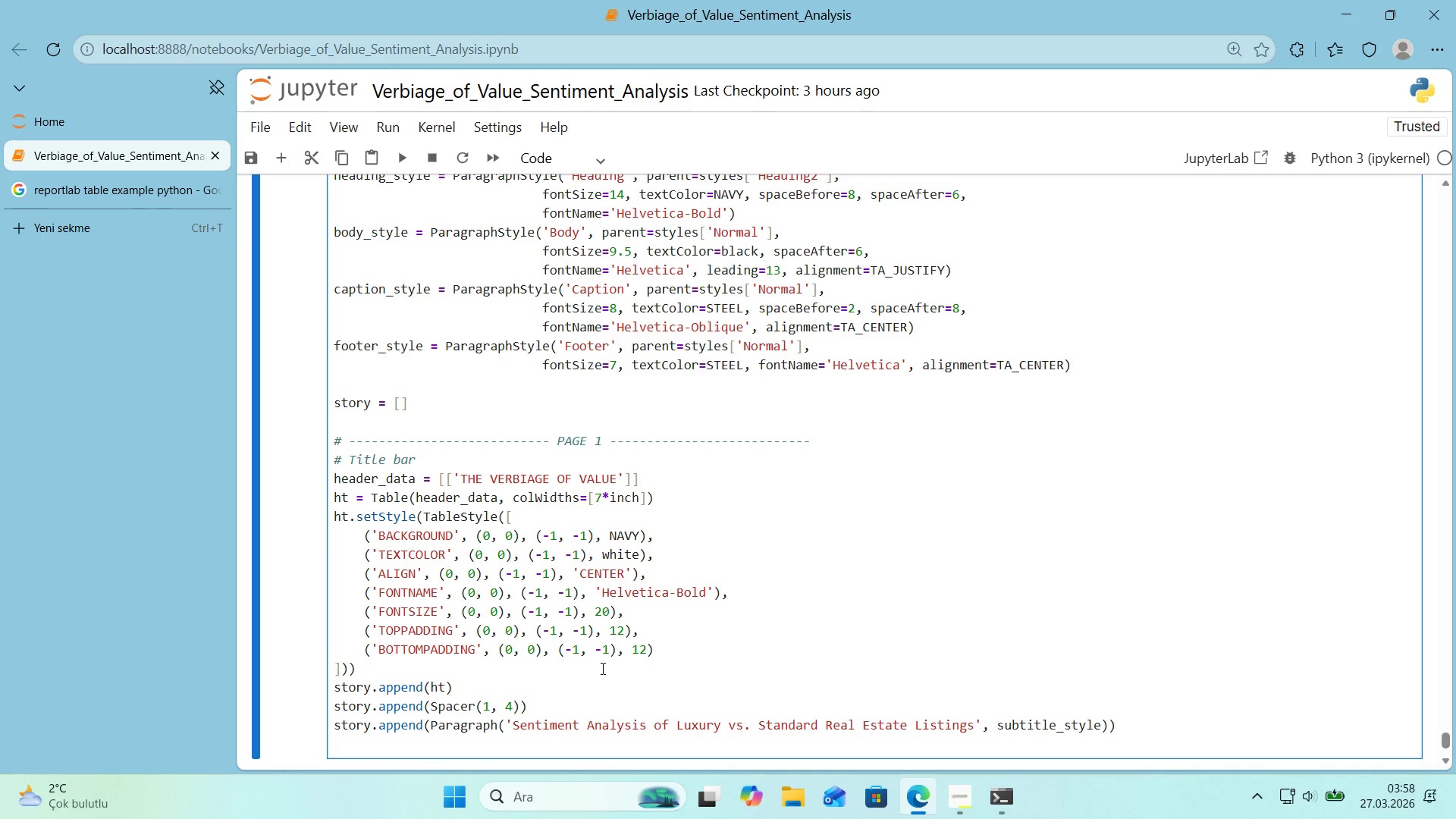 
type(story.append*()
 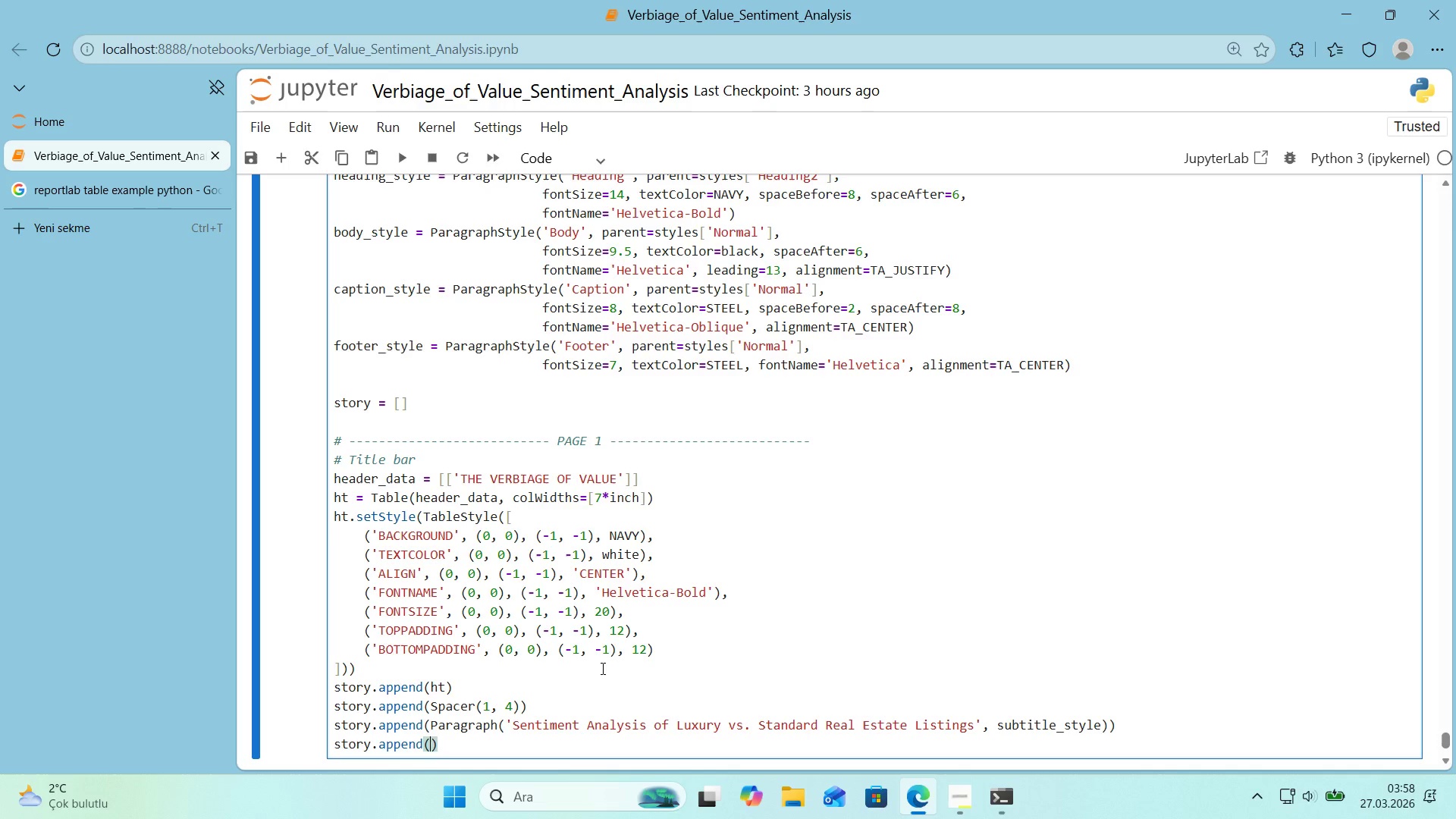 
 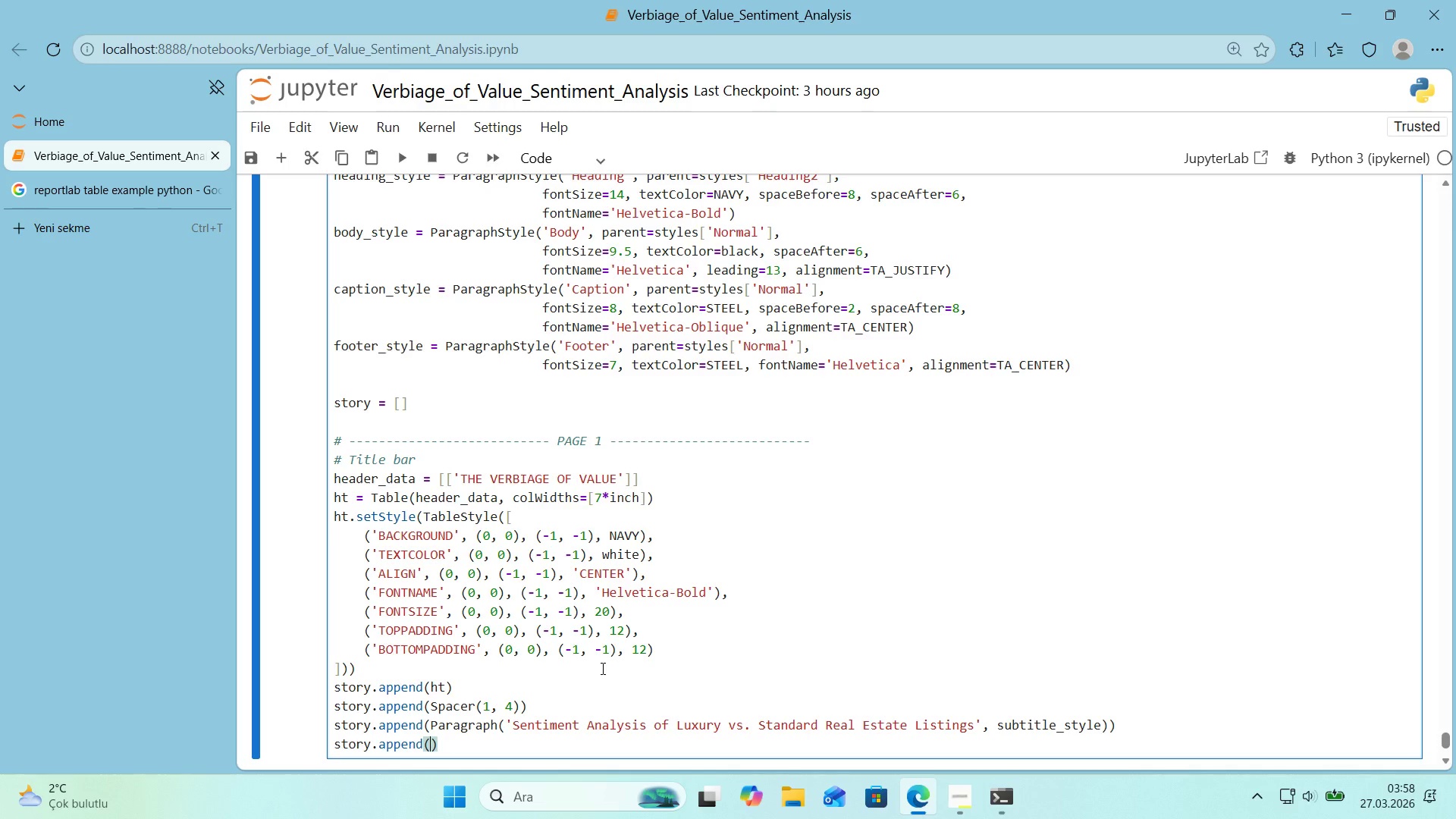 
key(ArrowLeft)
 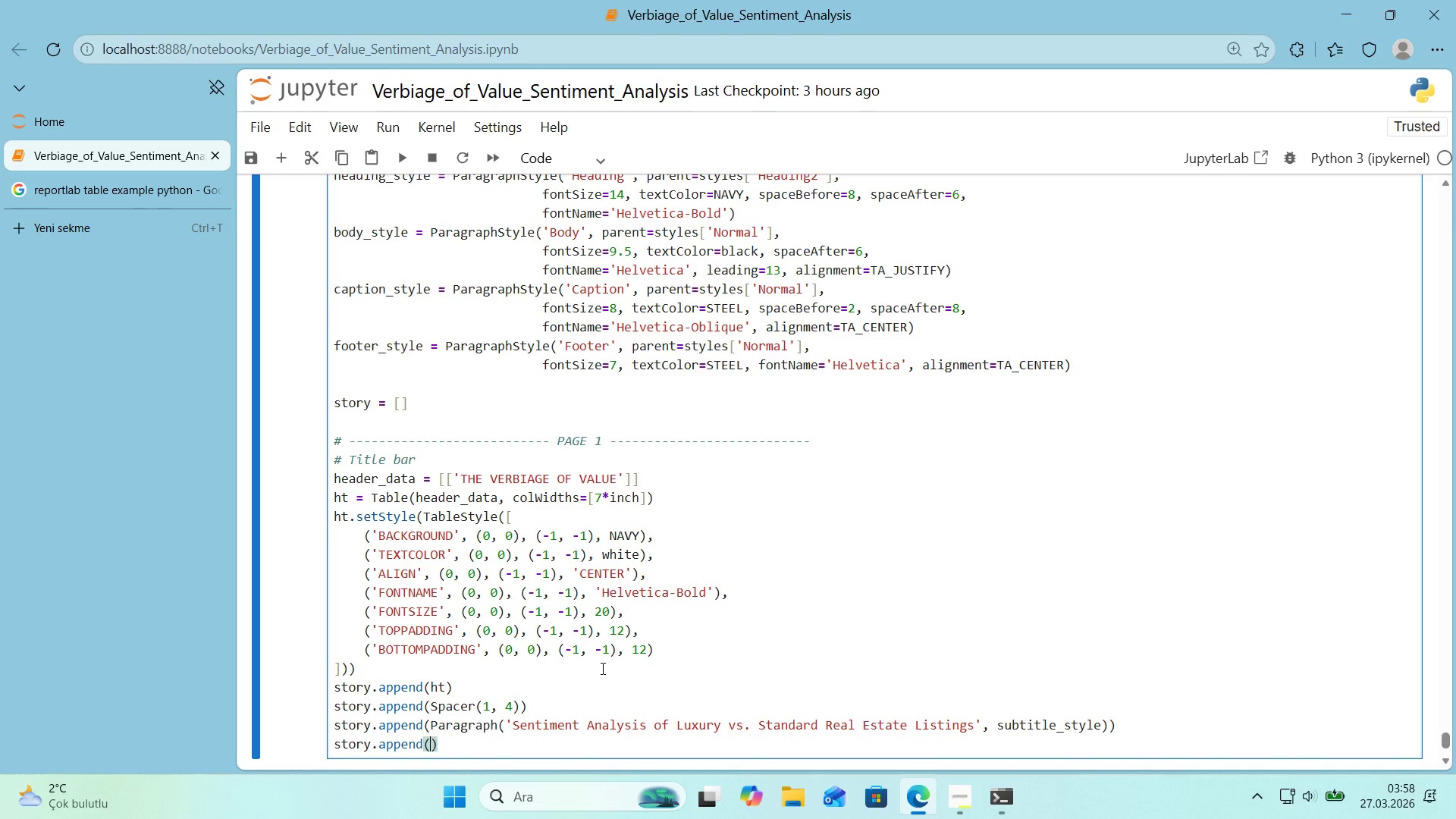 
type(@@)
 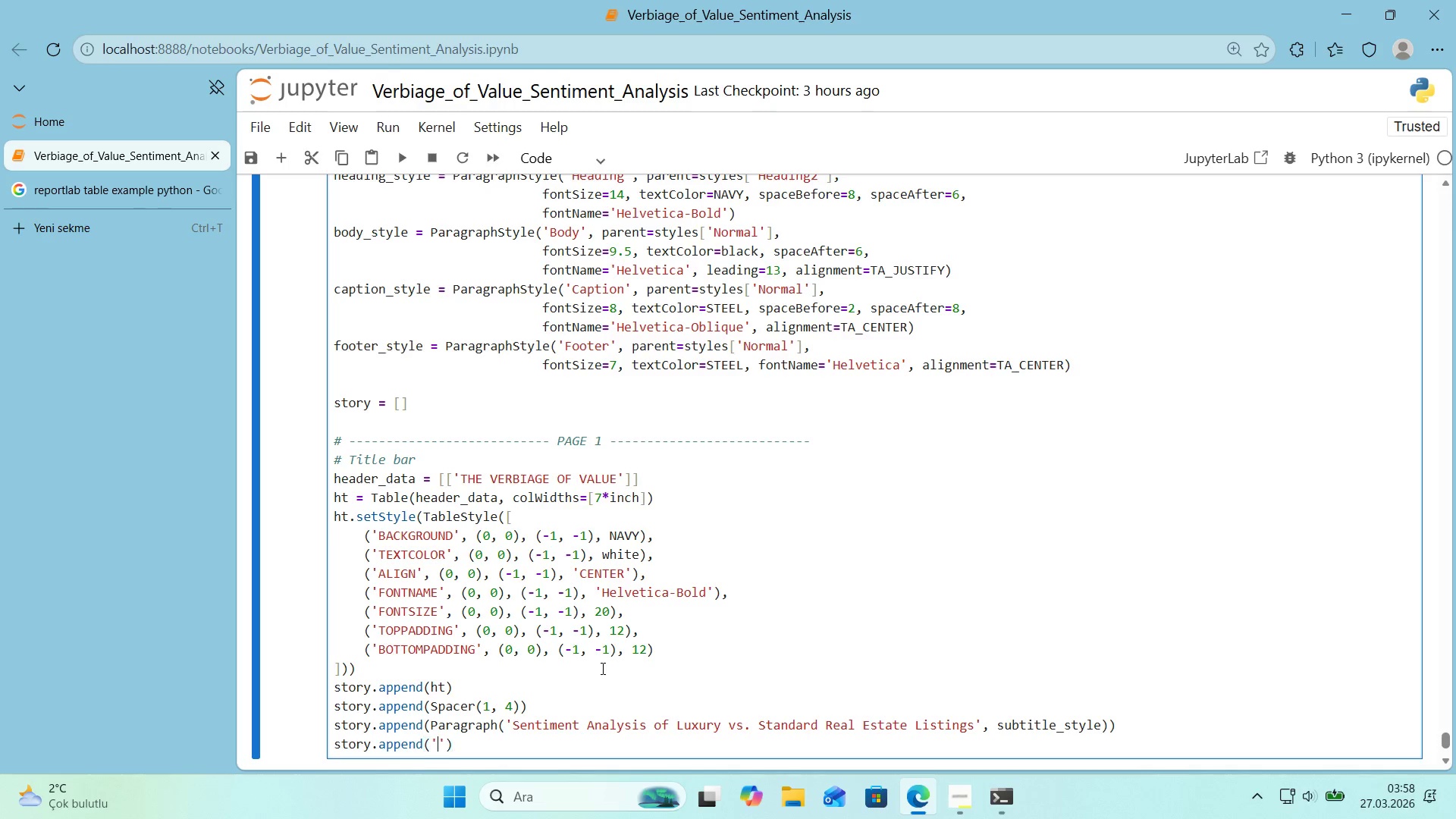 
key(ArrowLeft)
 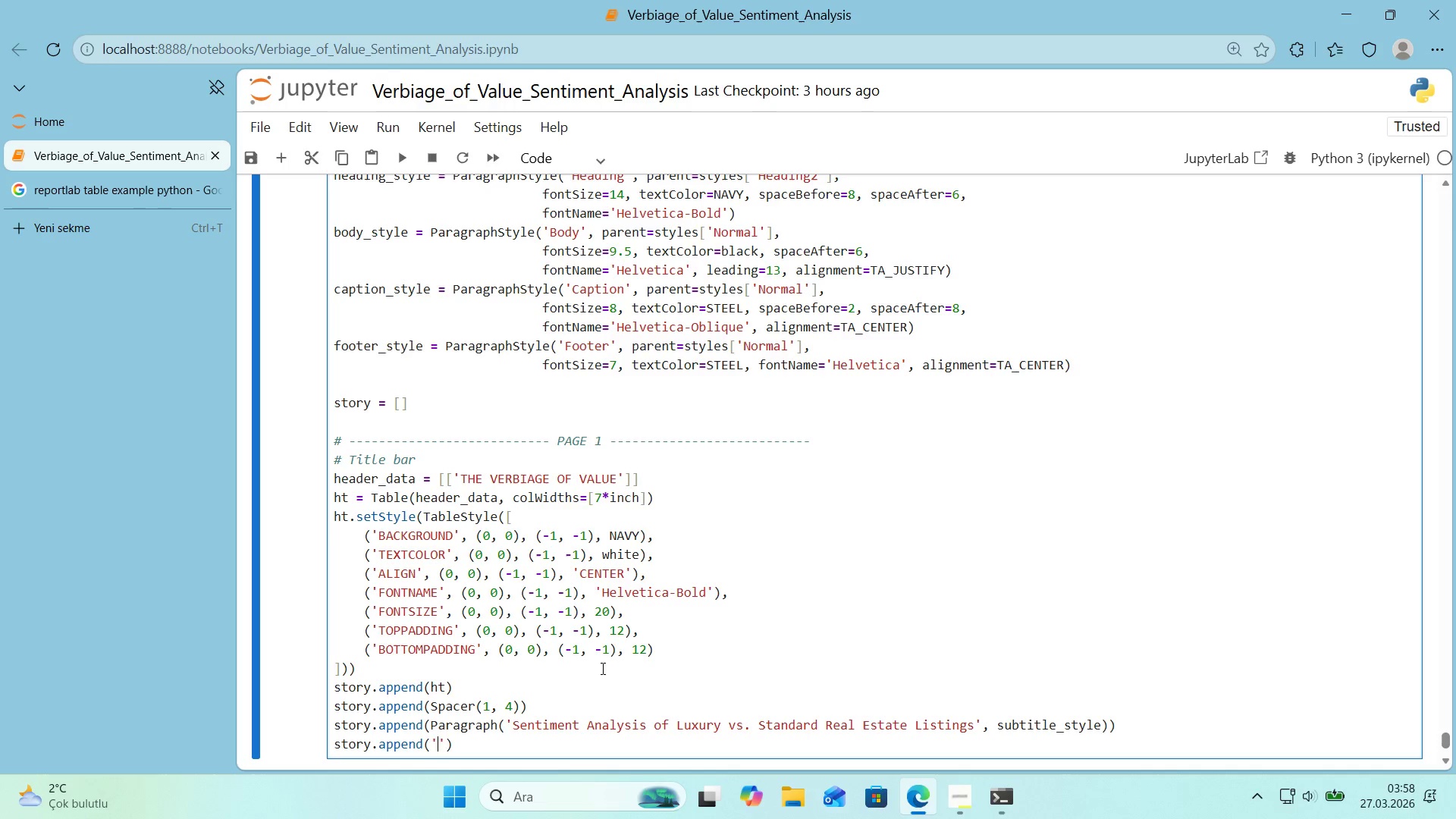 
key(ArrowRight)
 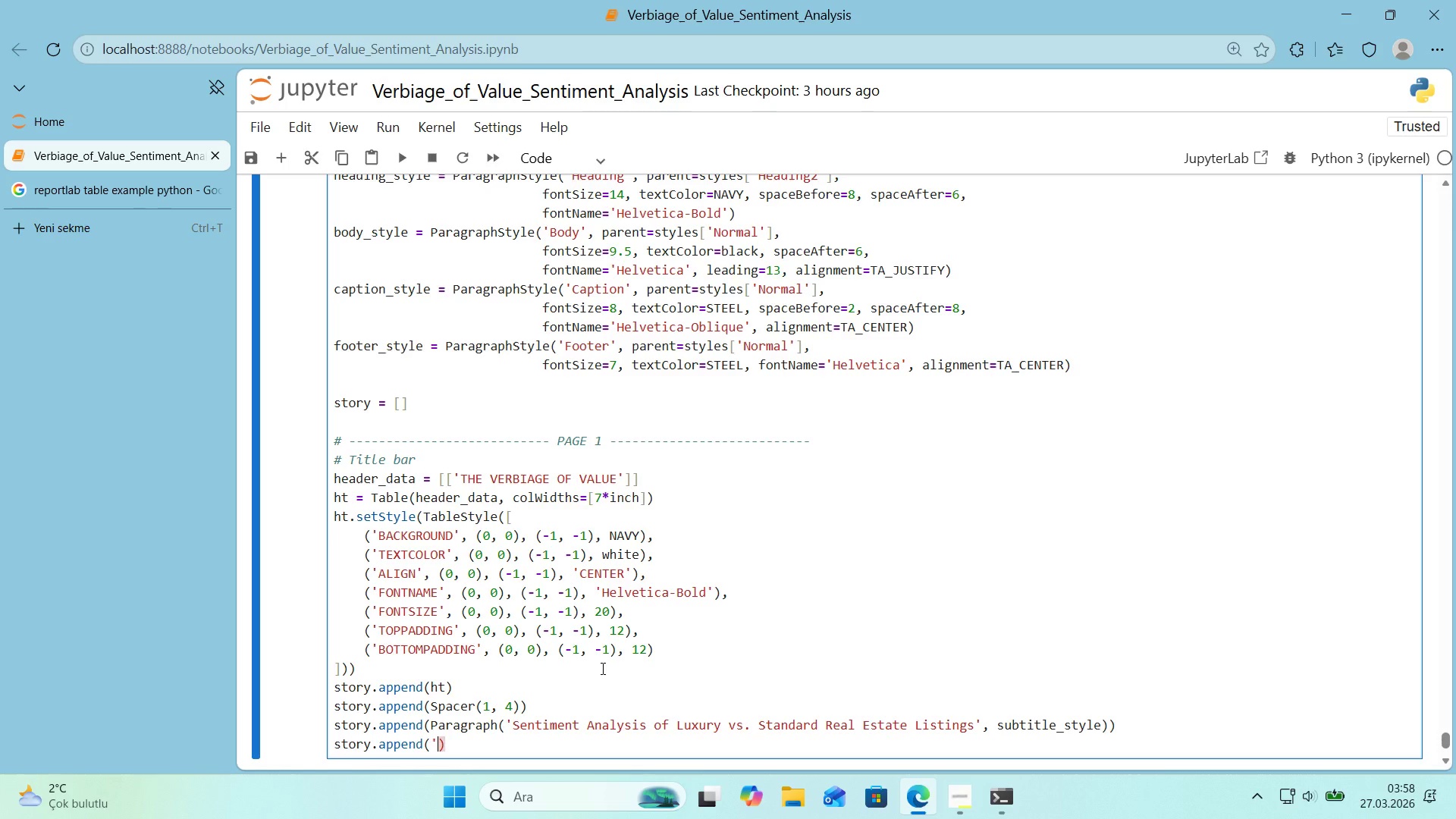 
key(Backspace)
key(Backspace)
type(Paragraph*()
 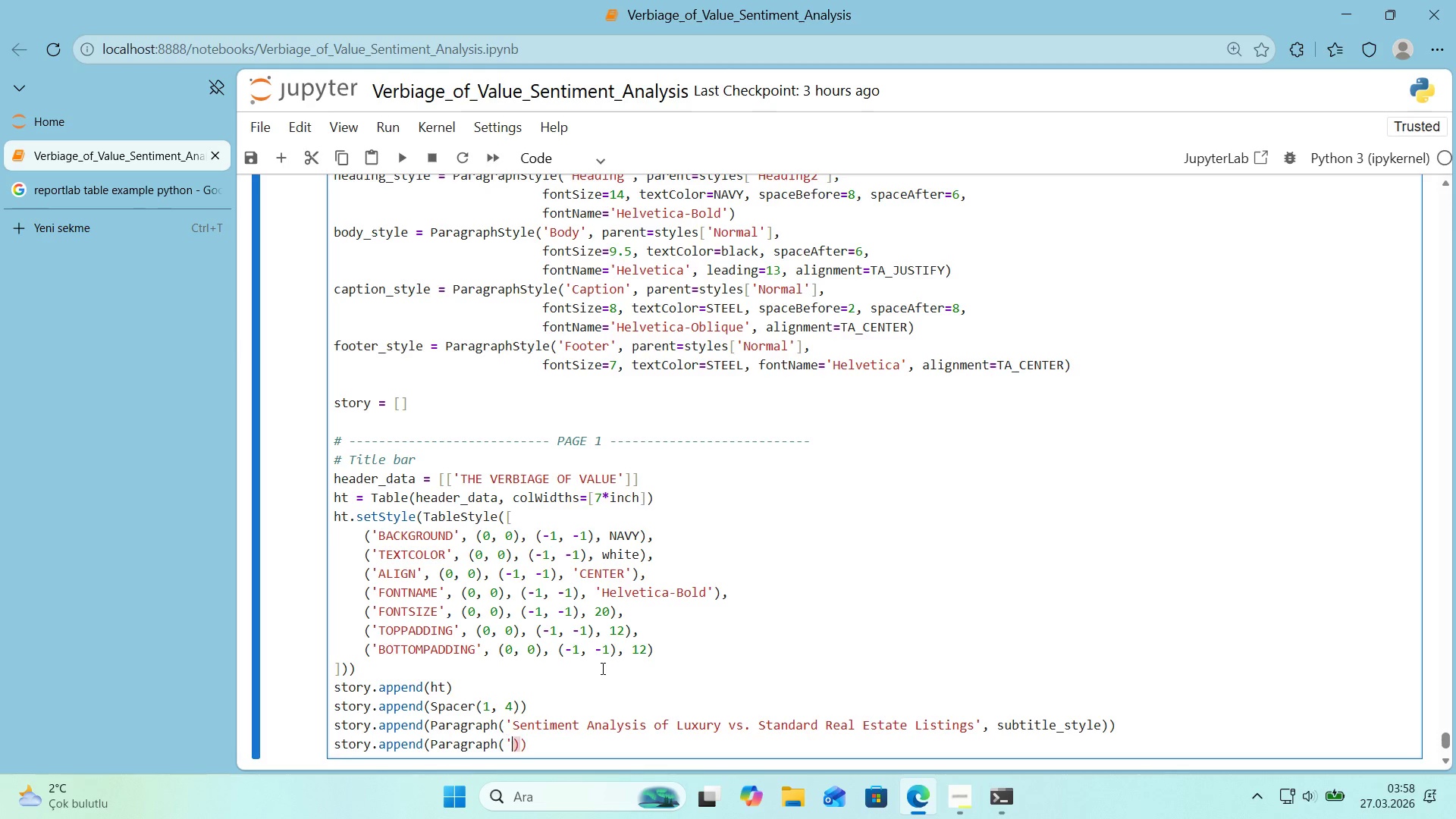 
 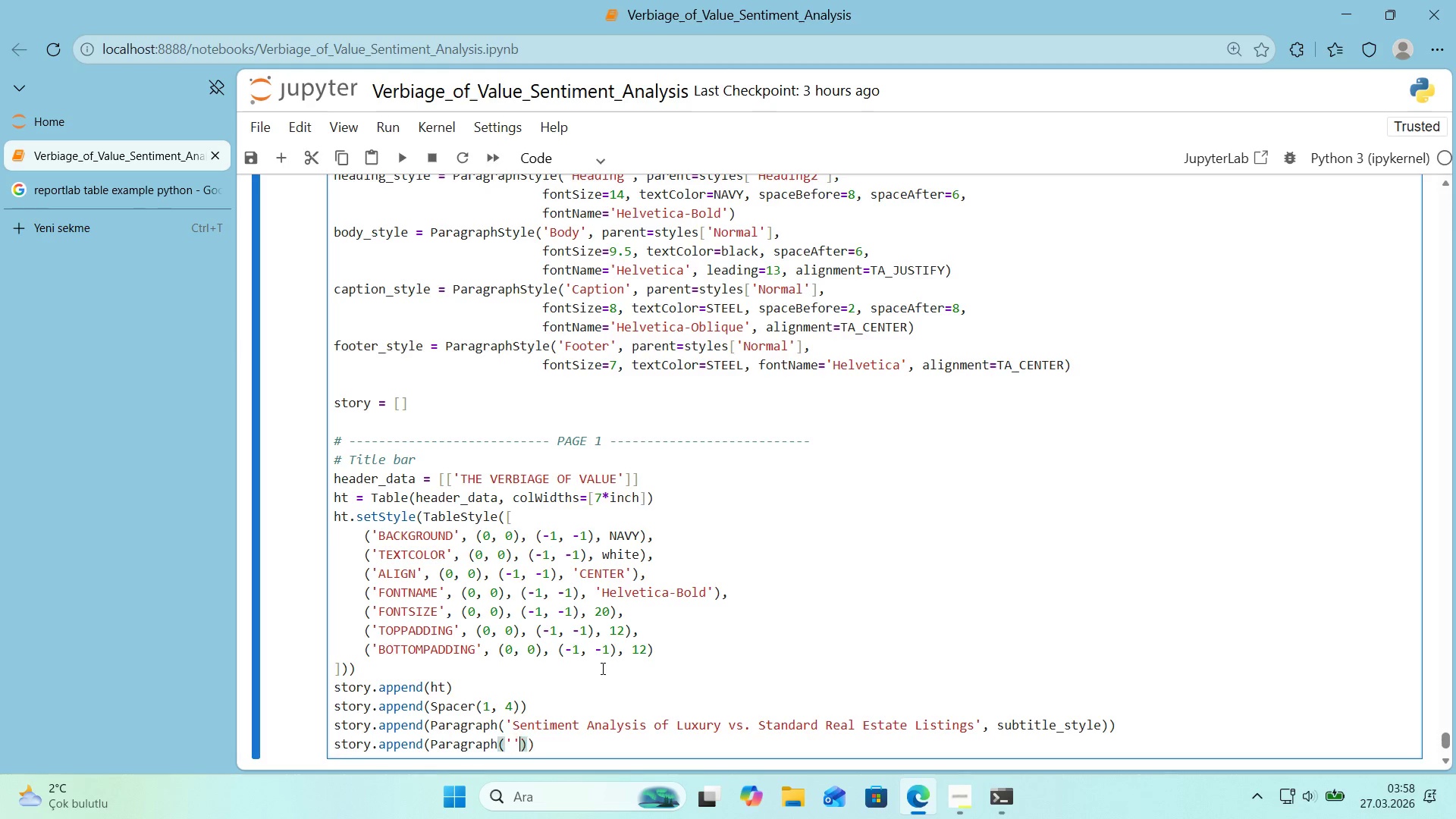 
key(ArrowLeft)
 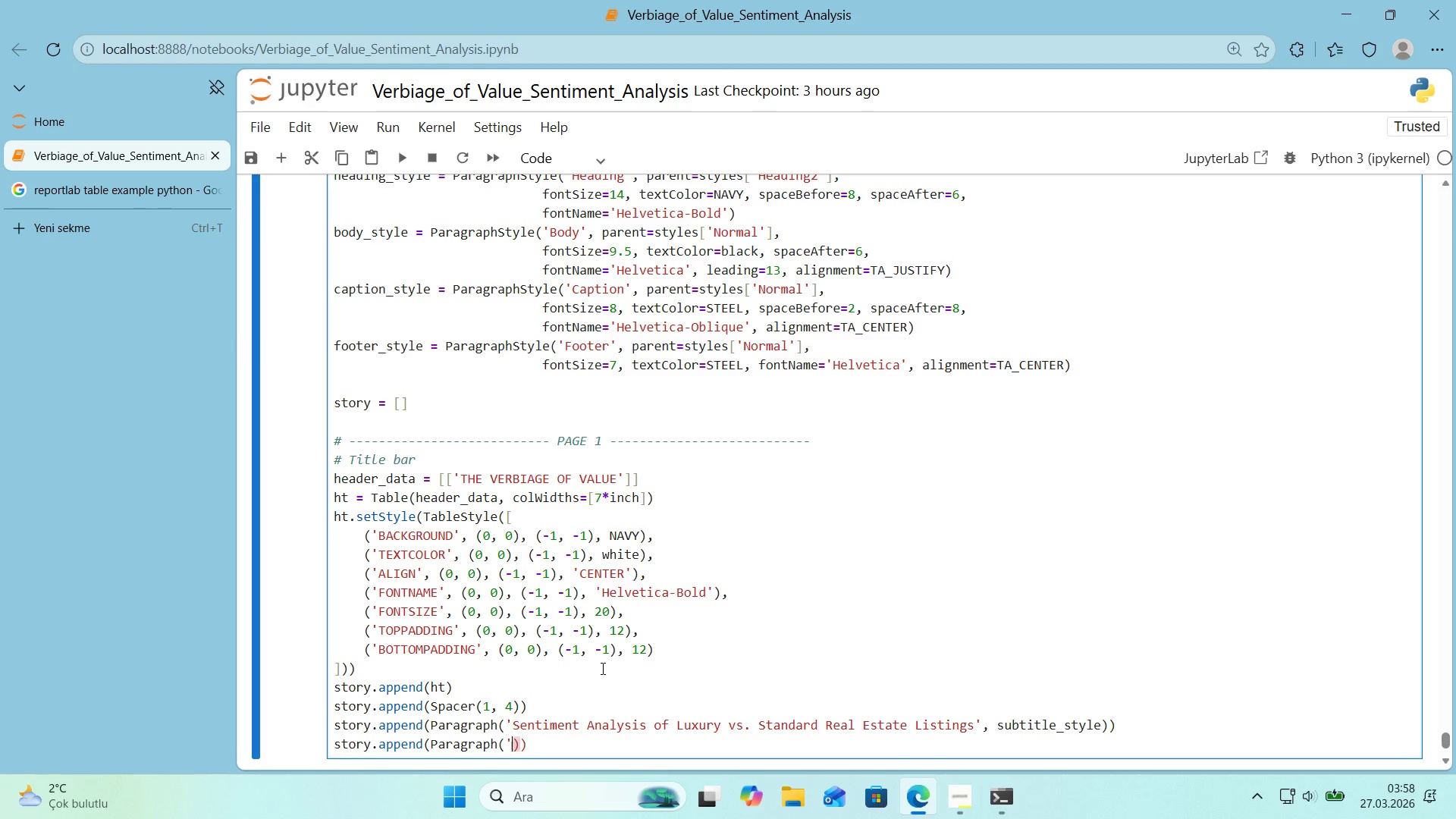 
type(@@)
 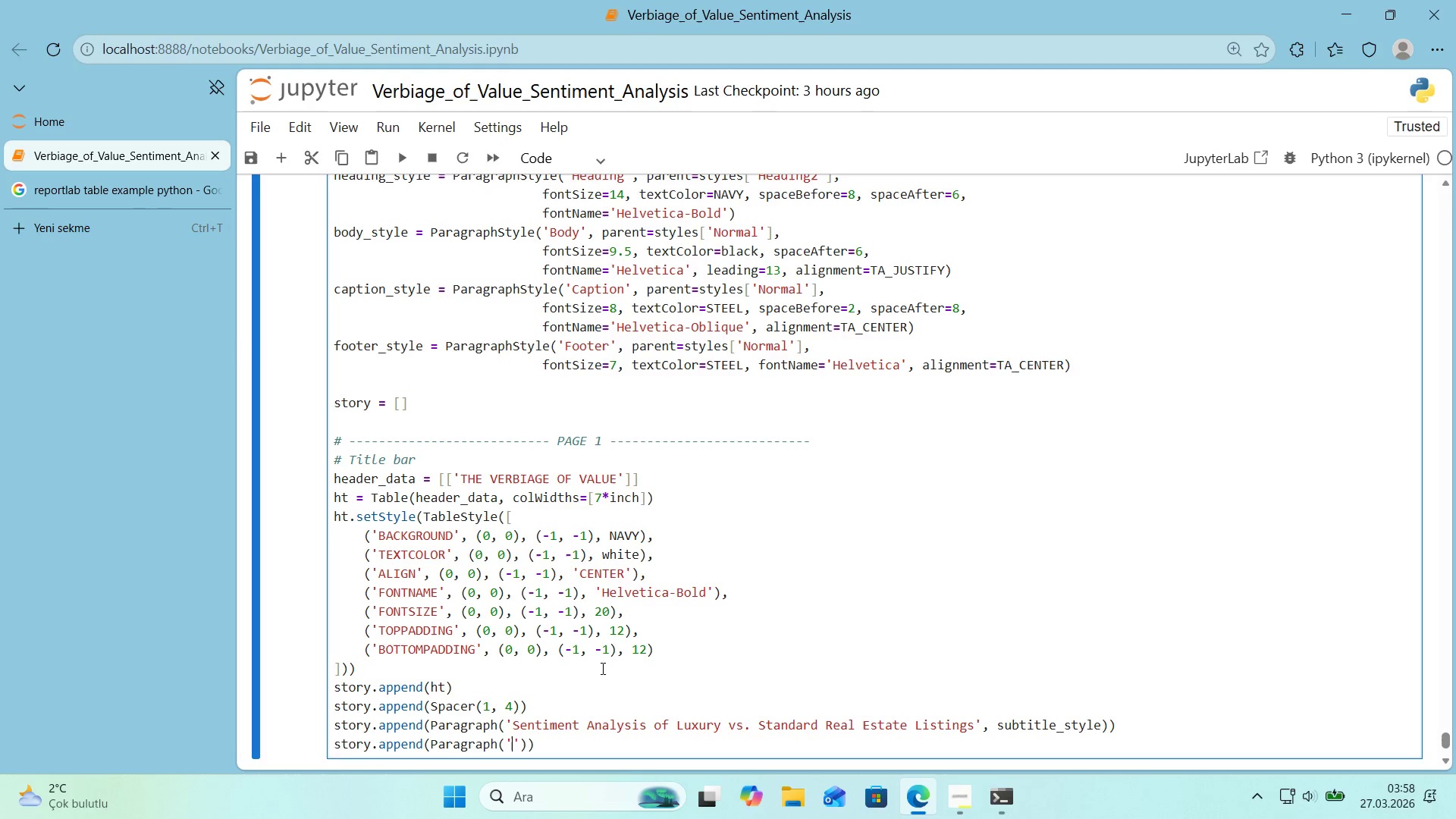 
key(ArrowLeft)
 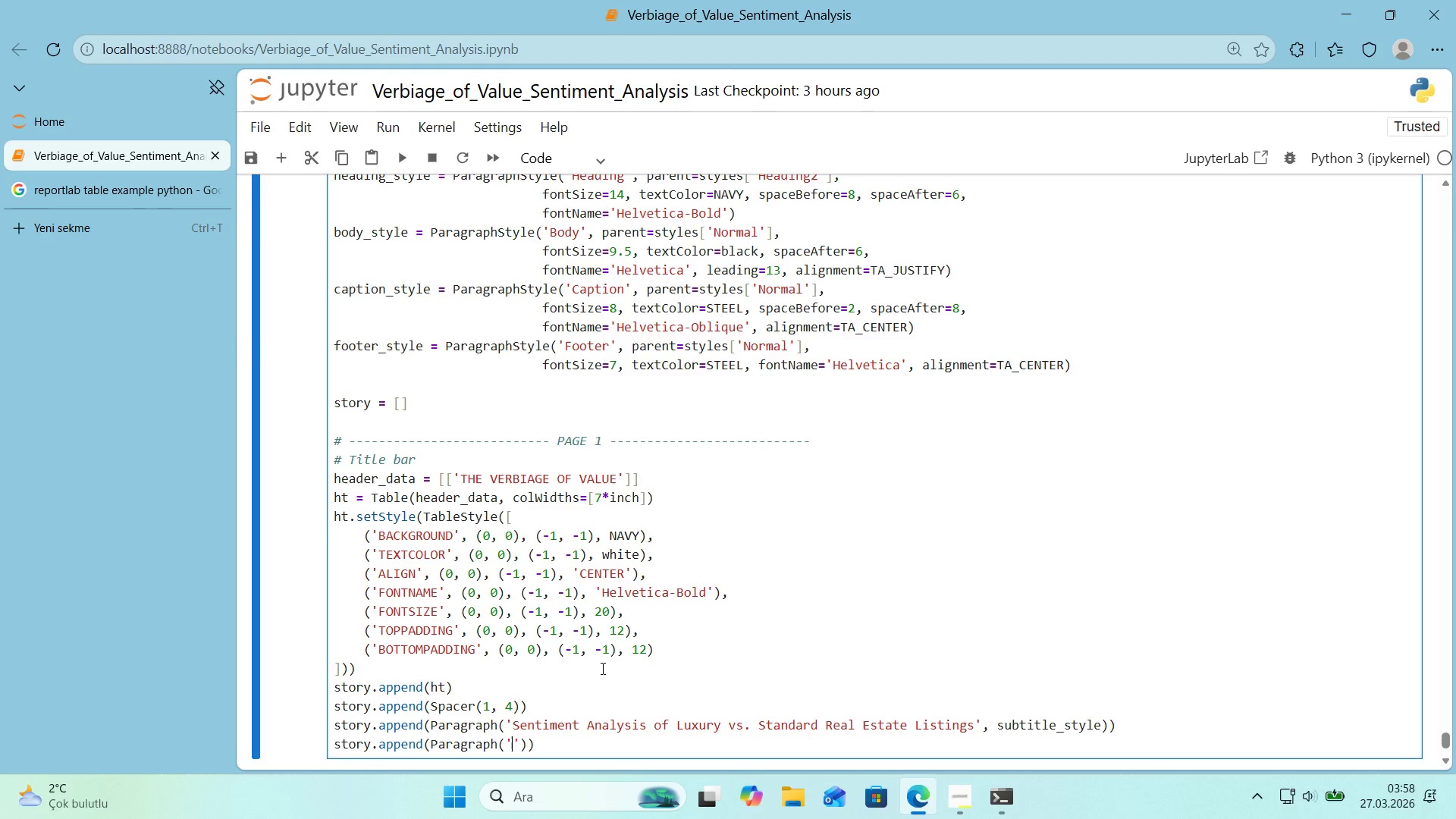 
type(Prepared for Vnguard Prest'ge Real'ty)
key(Backspace)
key(Backspace)
key(Backspace)
key(Backspace)
type(lty)
 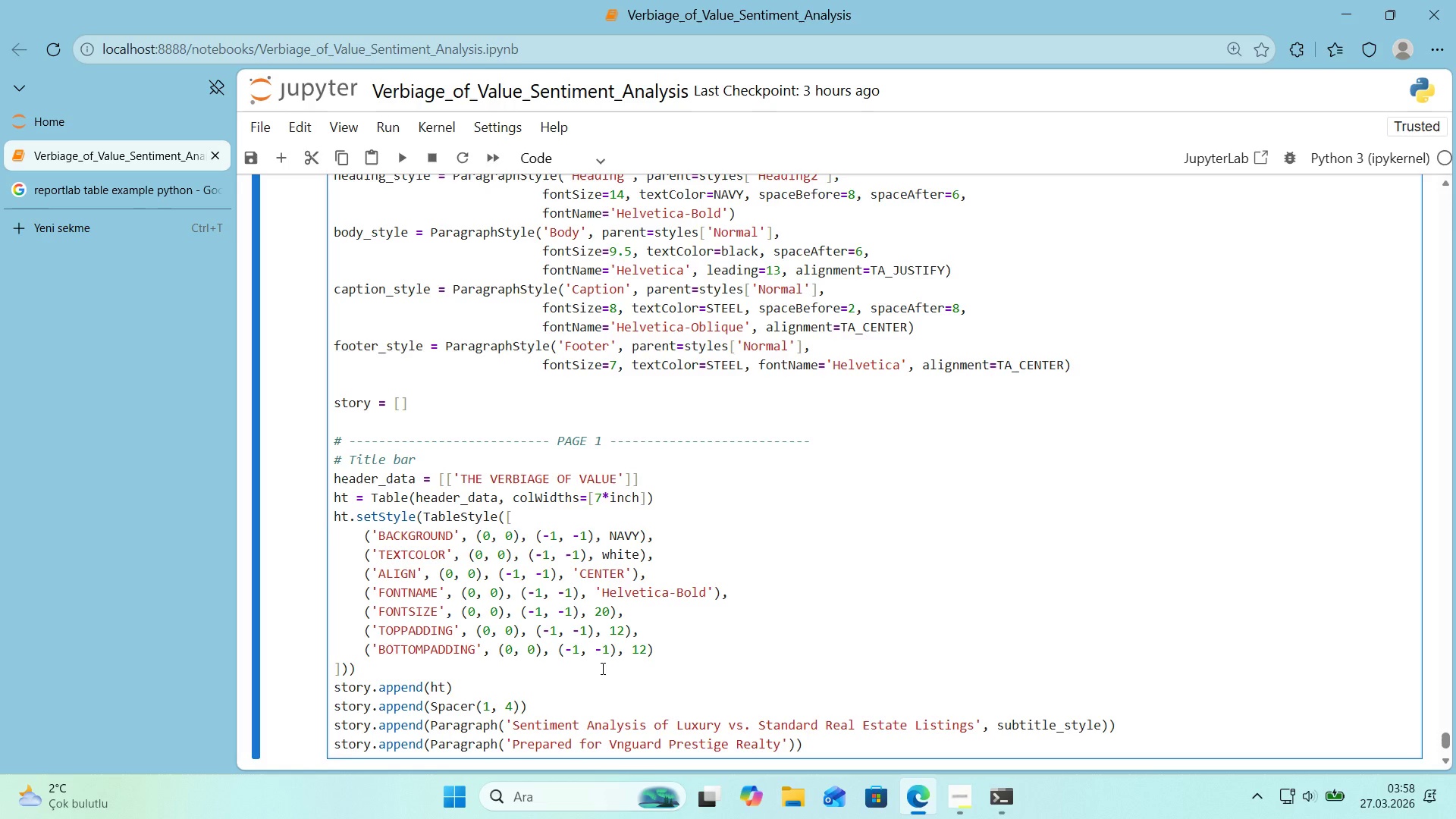 
key(ArrowRight)
 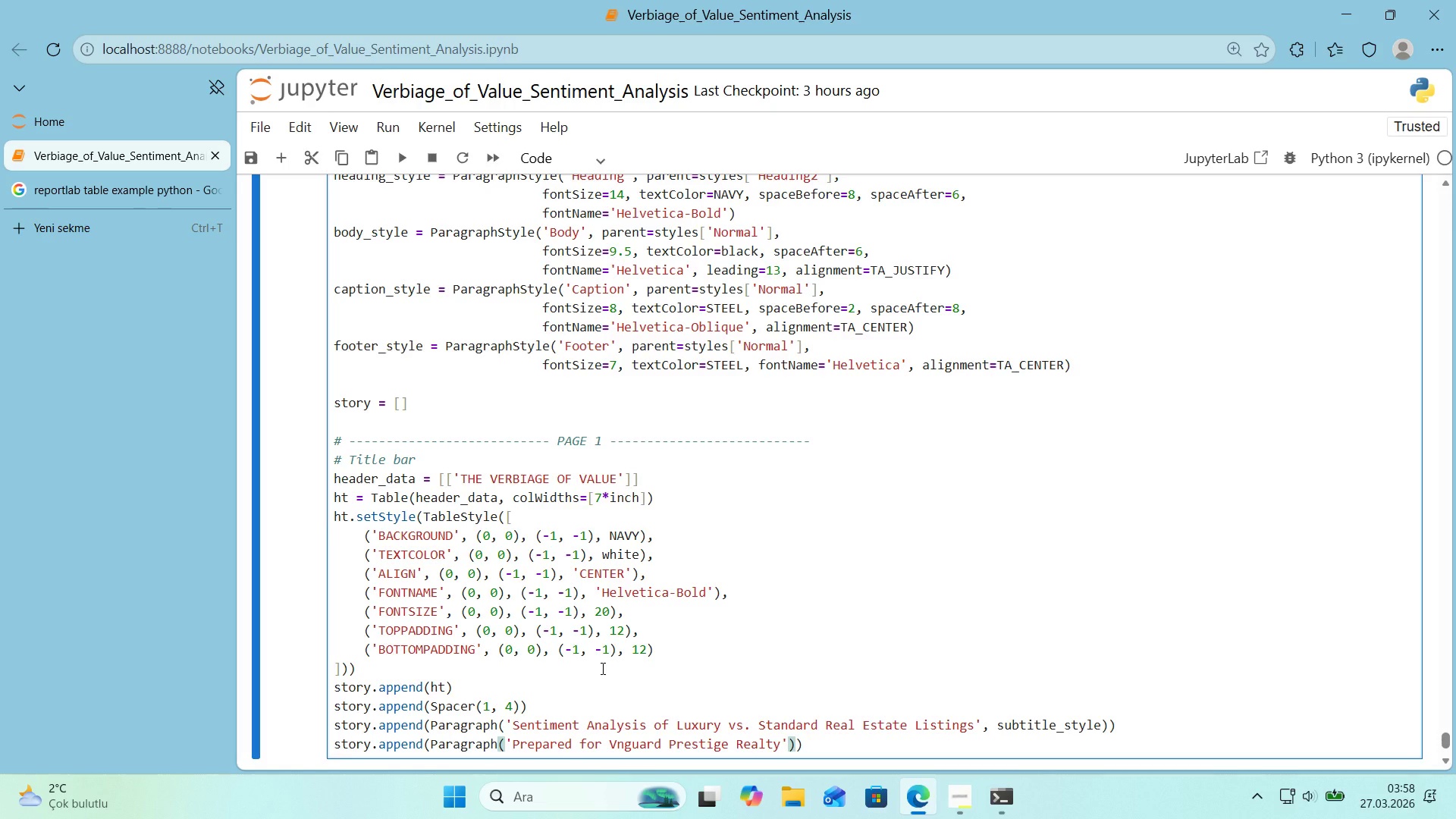 
key(Space)
 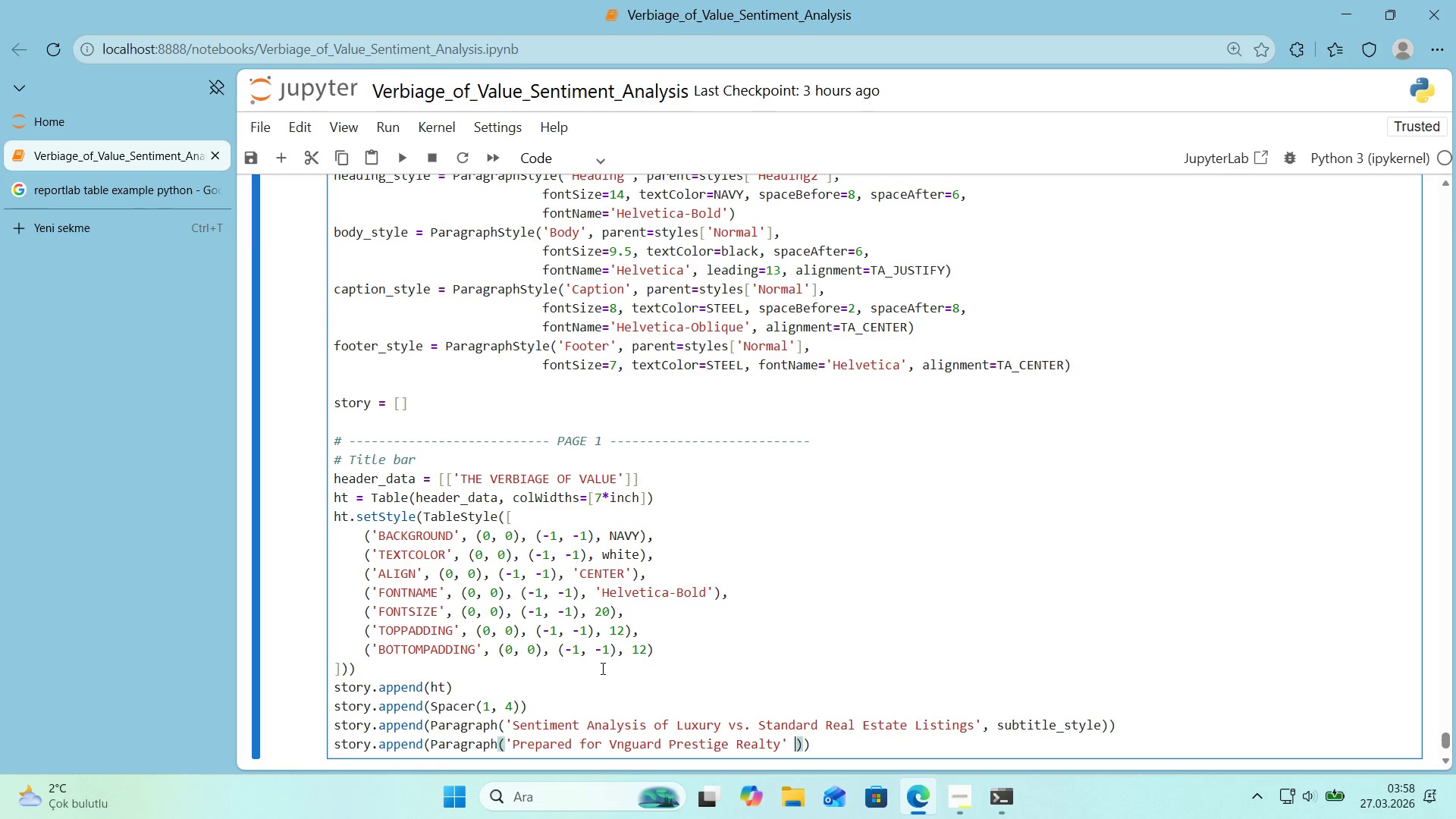 
key(Alt+Control+Minus)
 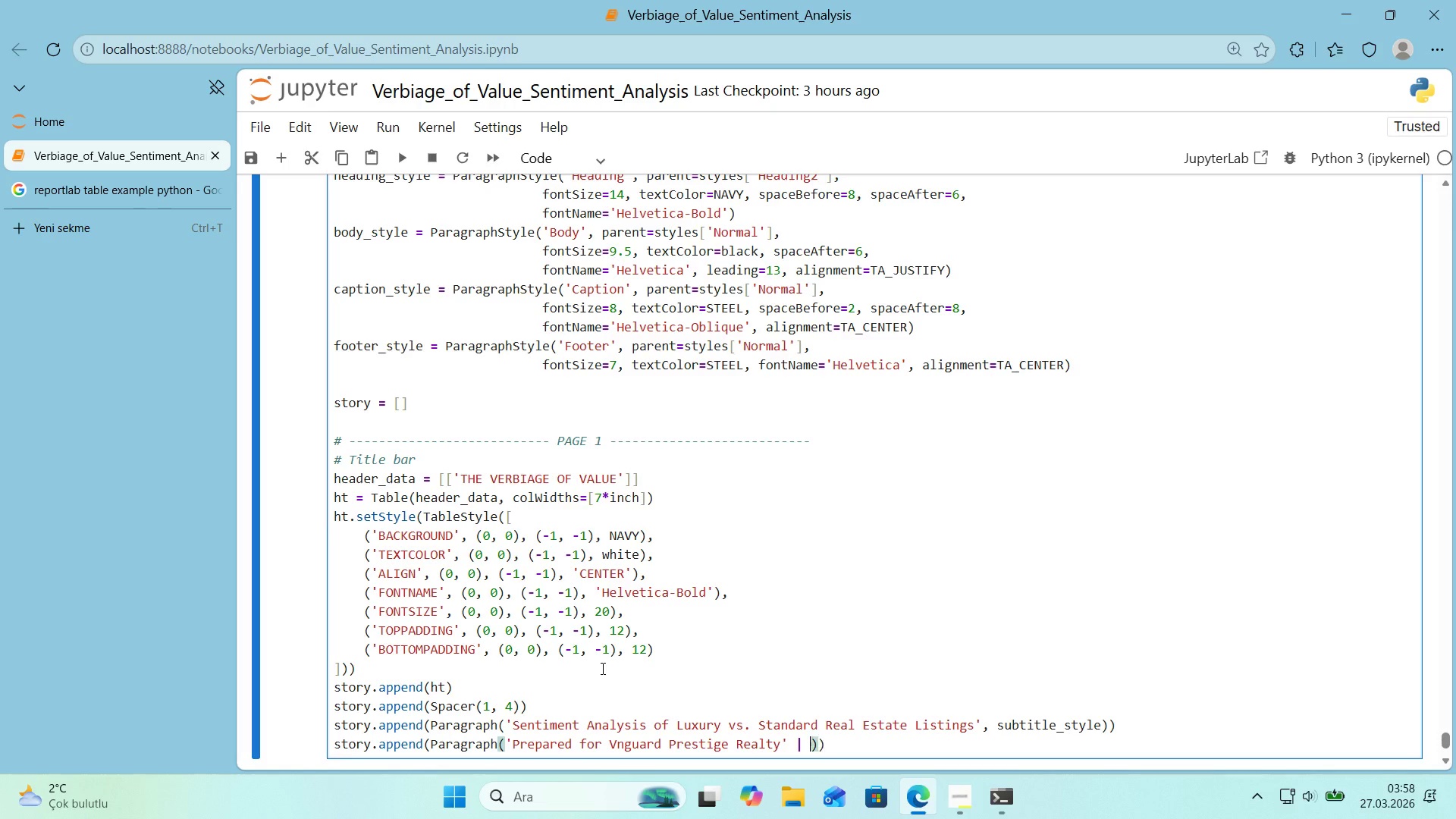 
type( Seat)
key(Backspace)
type(ttle A'rbnb Open Data )
 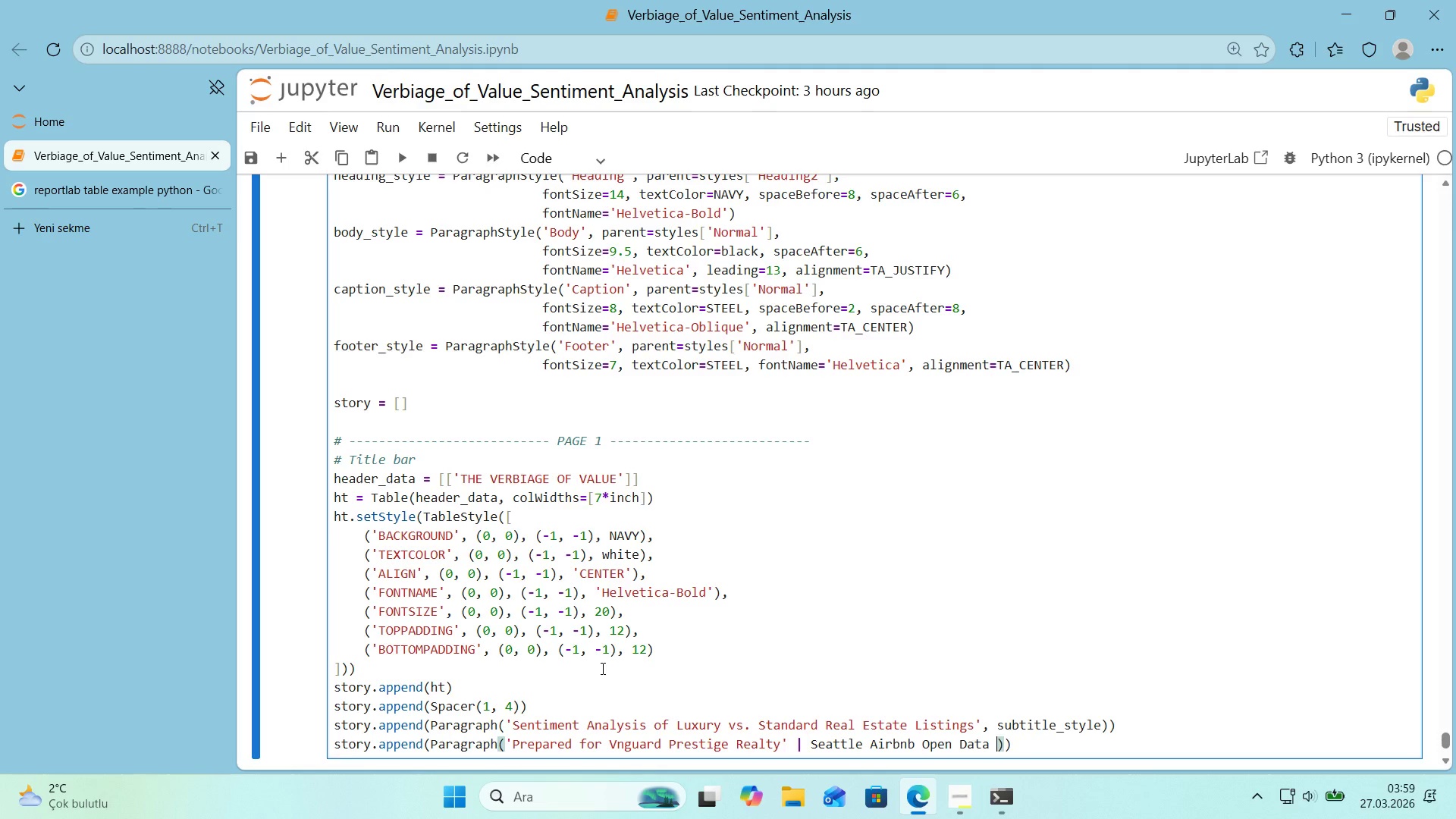 
key(Alt+Control+Minus)
 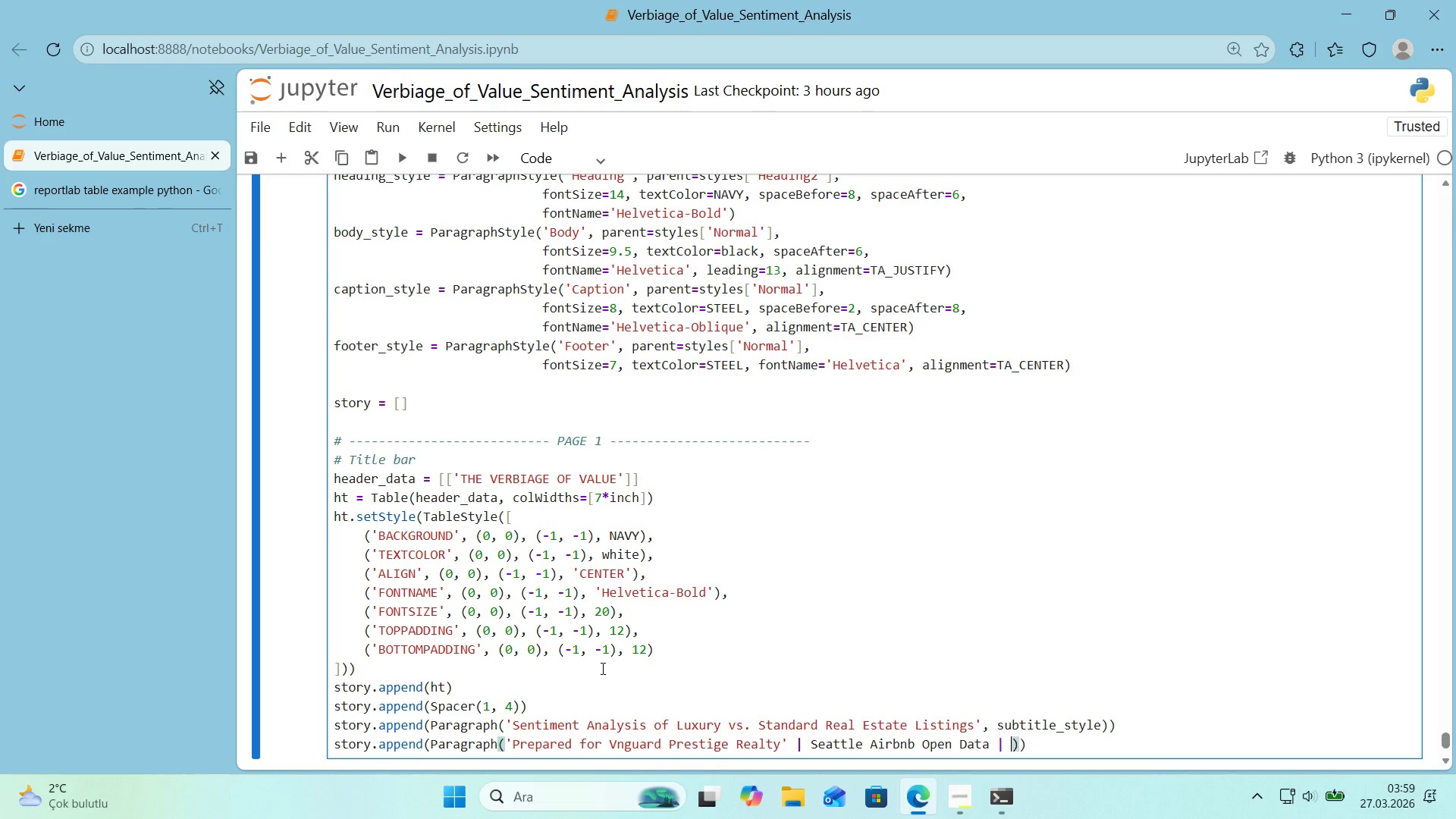 
type( March 2026)
 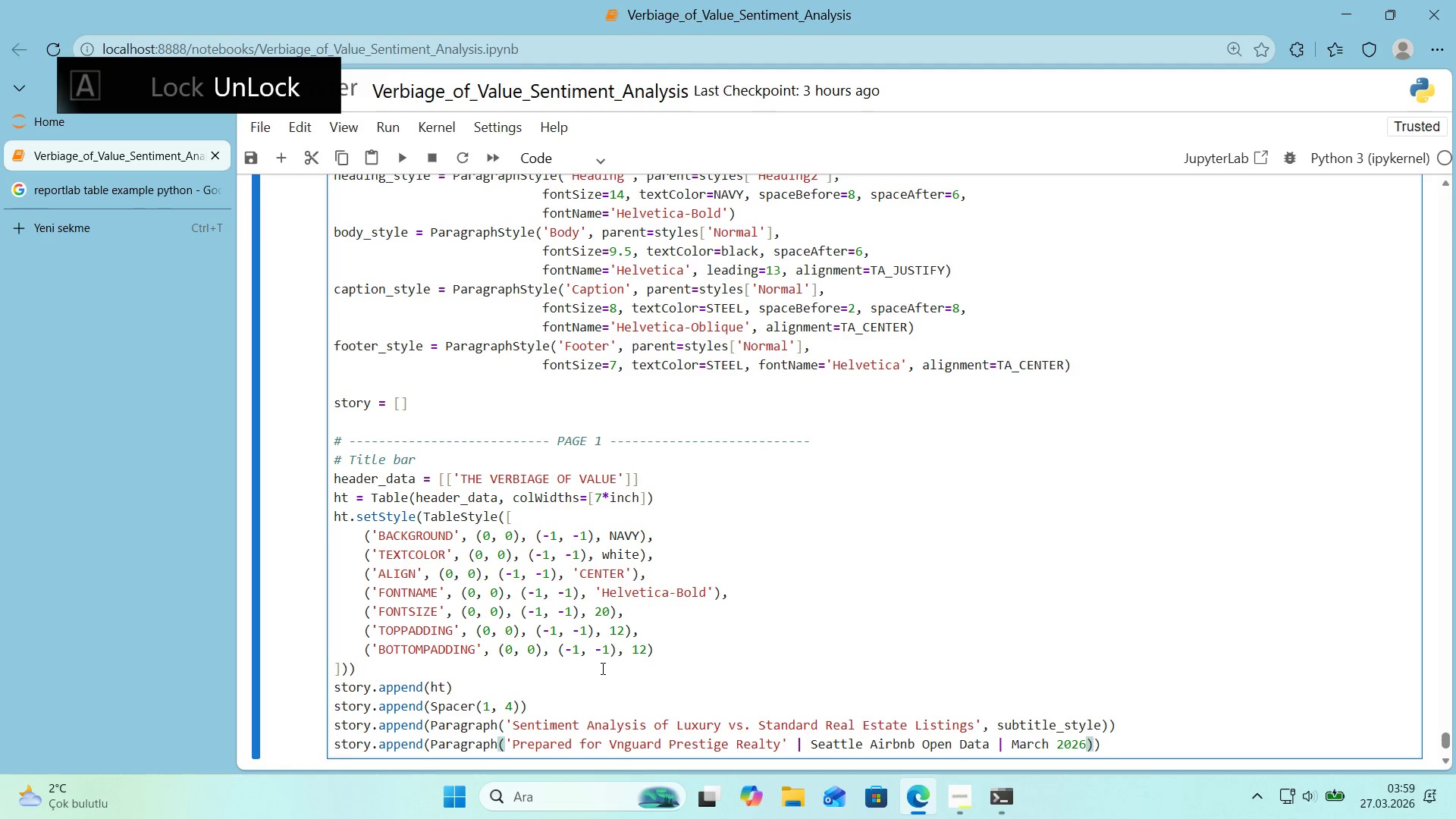 
key(ArrowRight)
 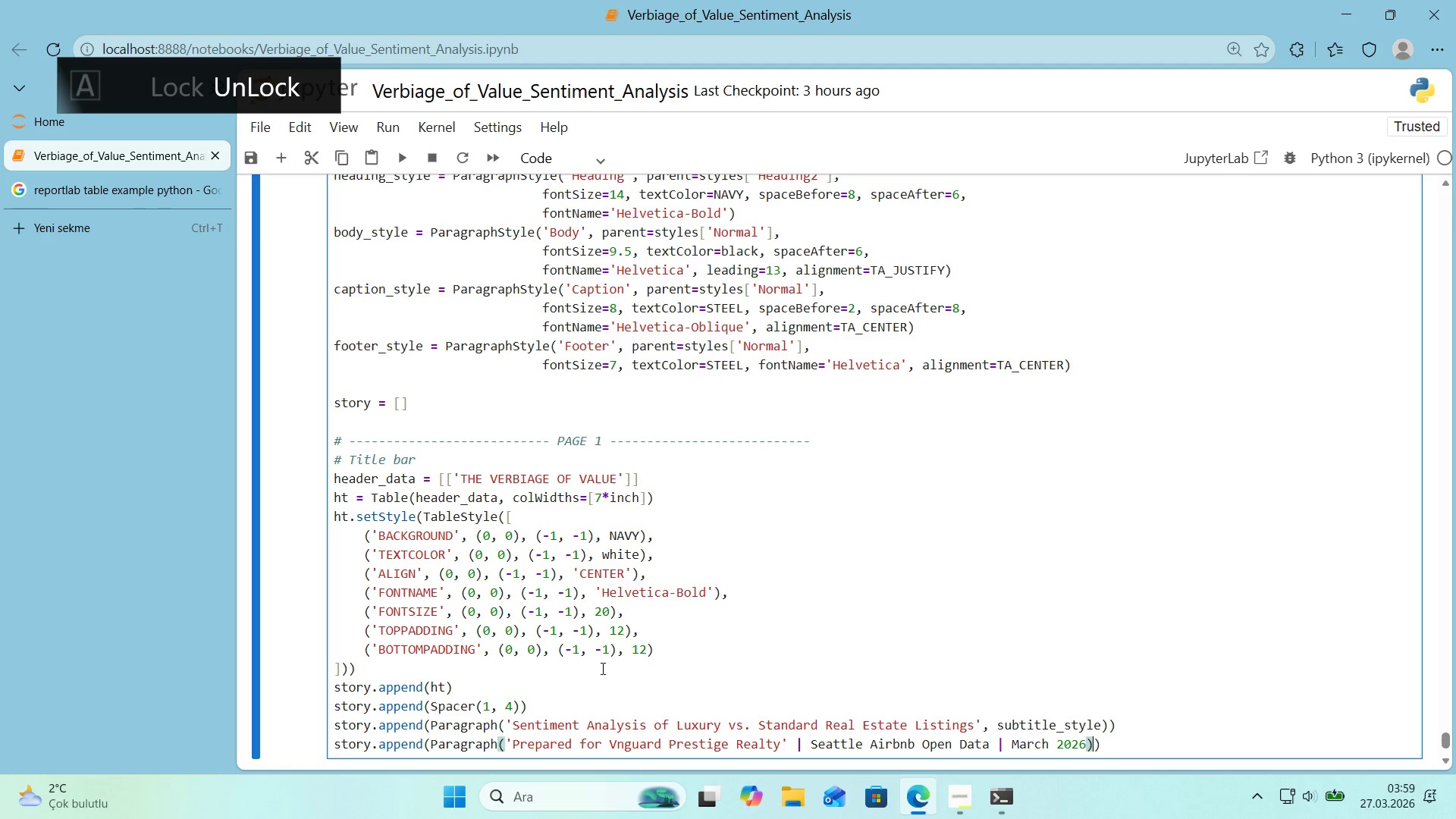 
key(ArrowRight)
 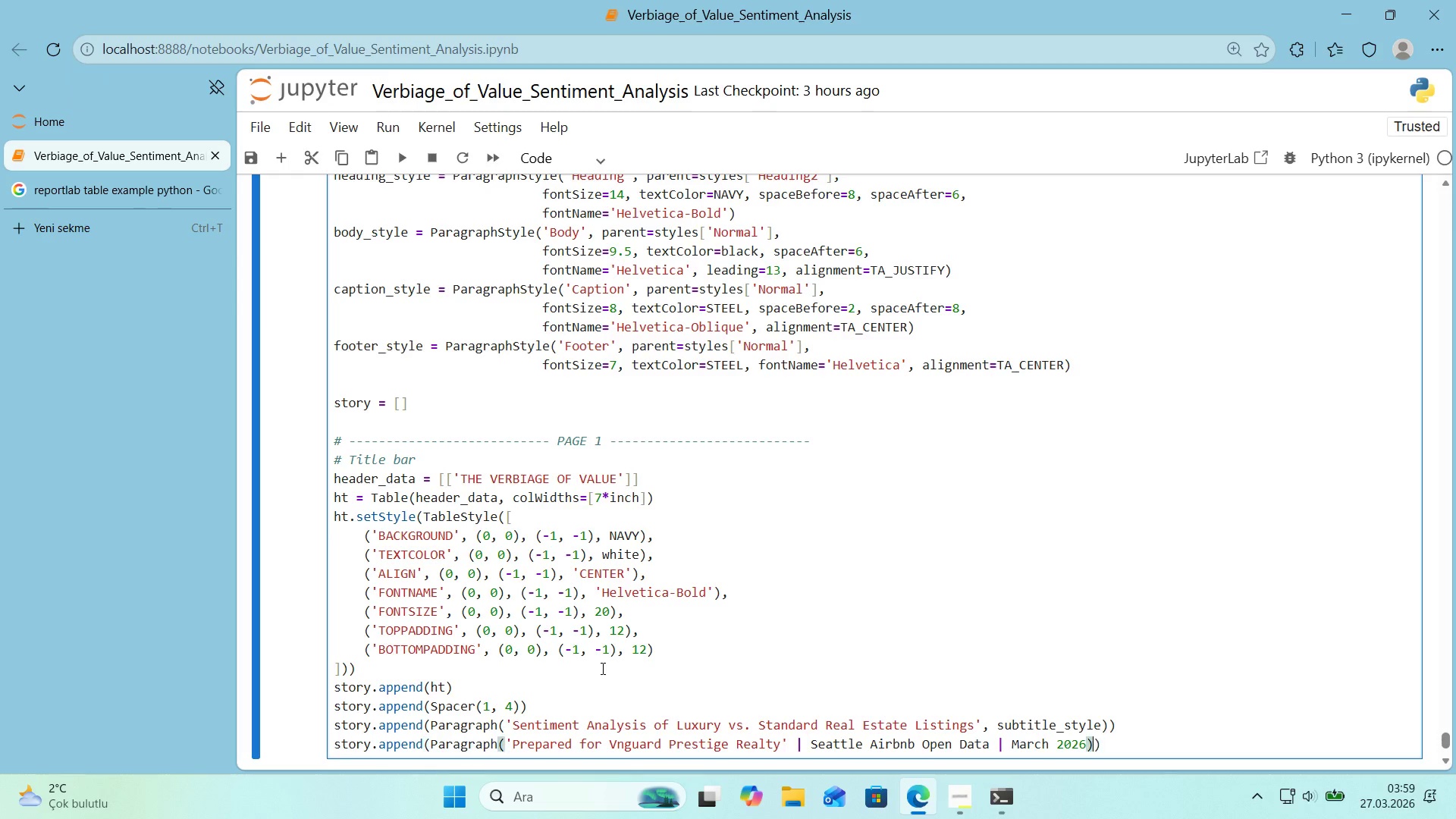 
key(ArrowLeft)
 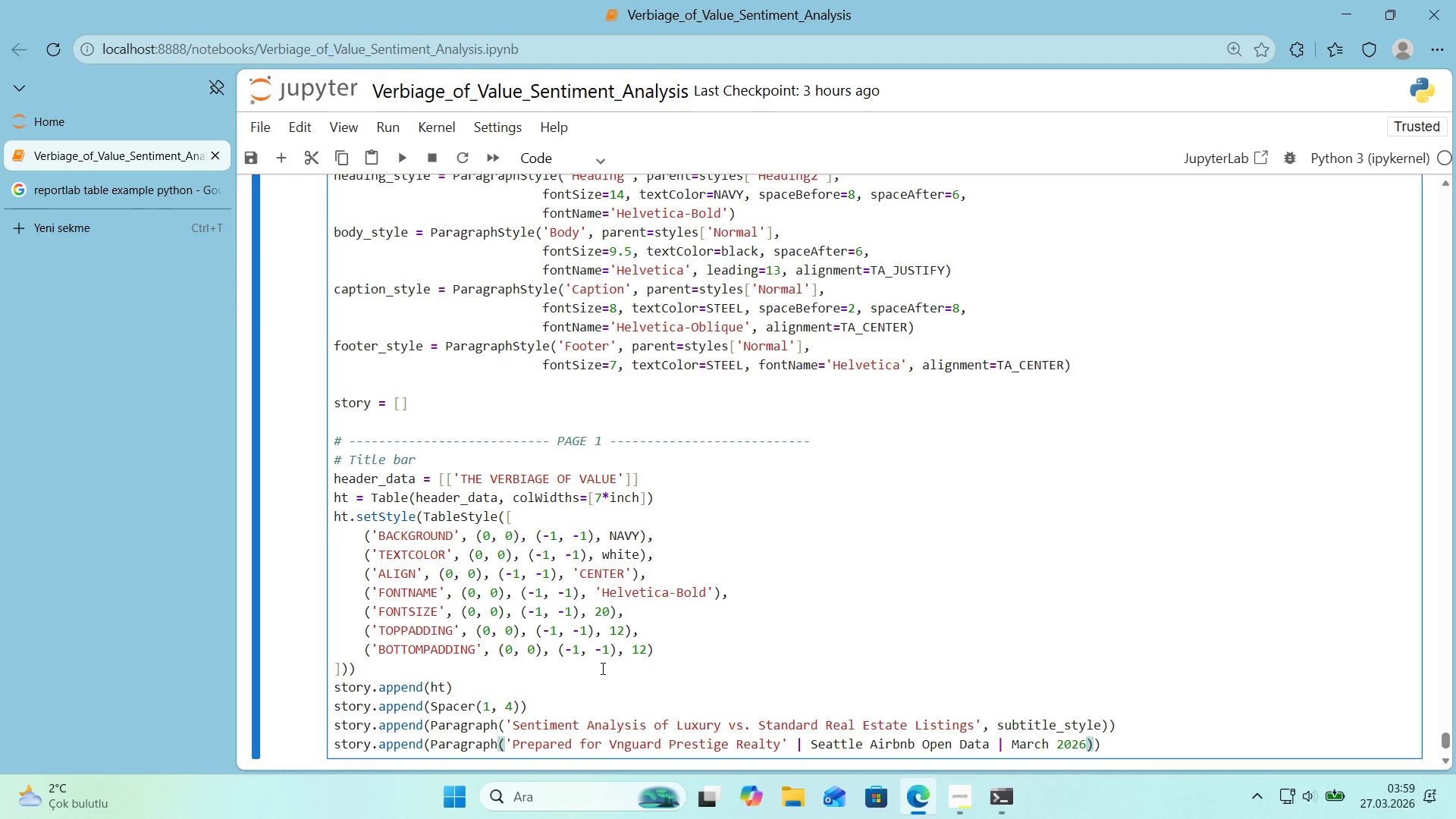 
key(ArrowLeft)
 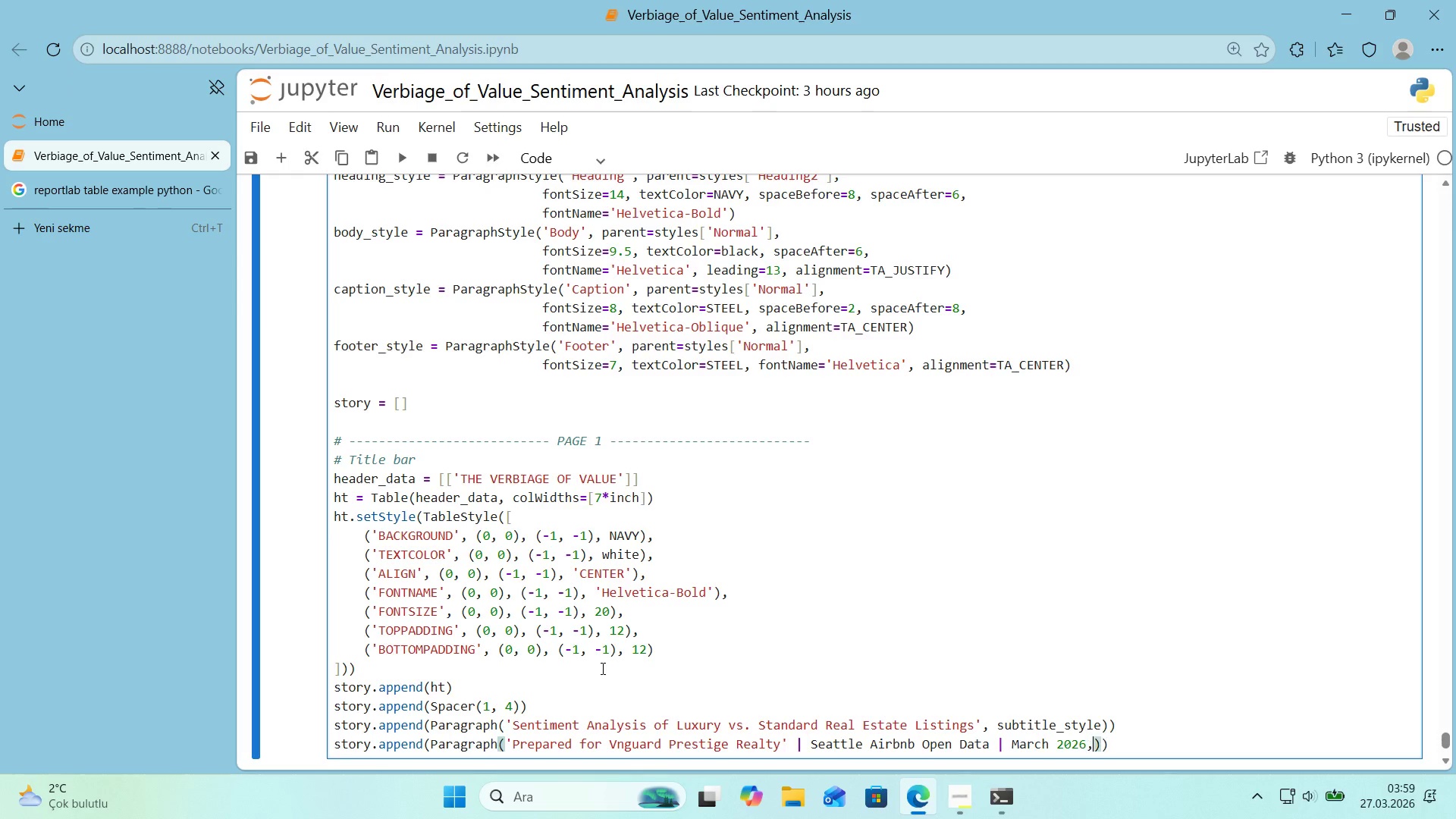 
key(Comma)
 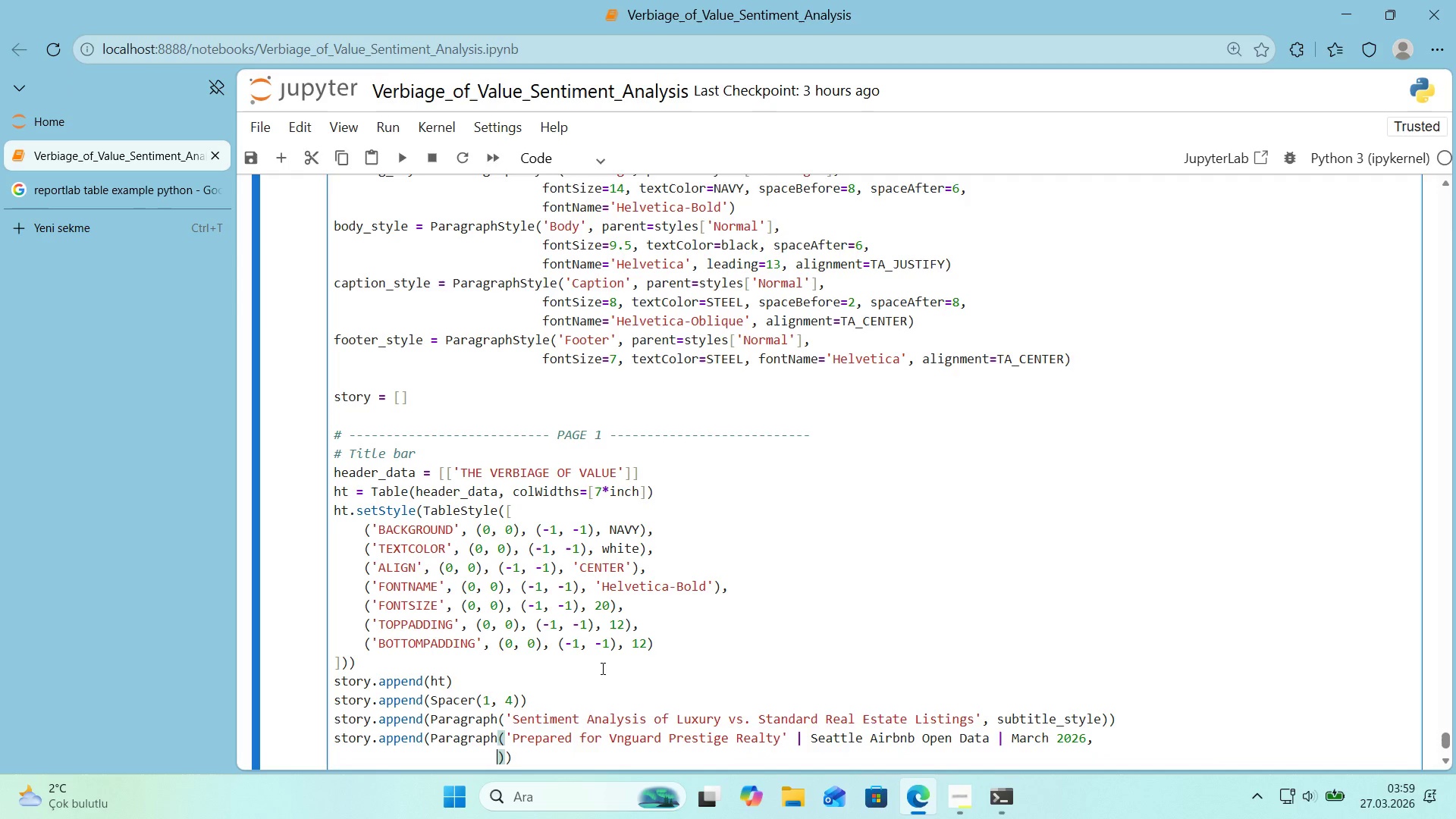 
key(Enter)
 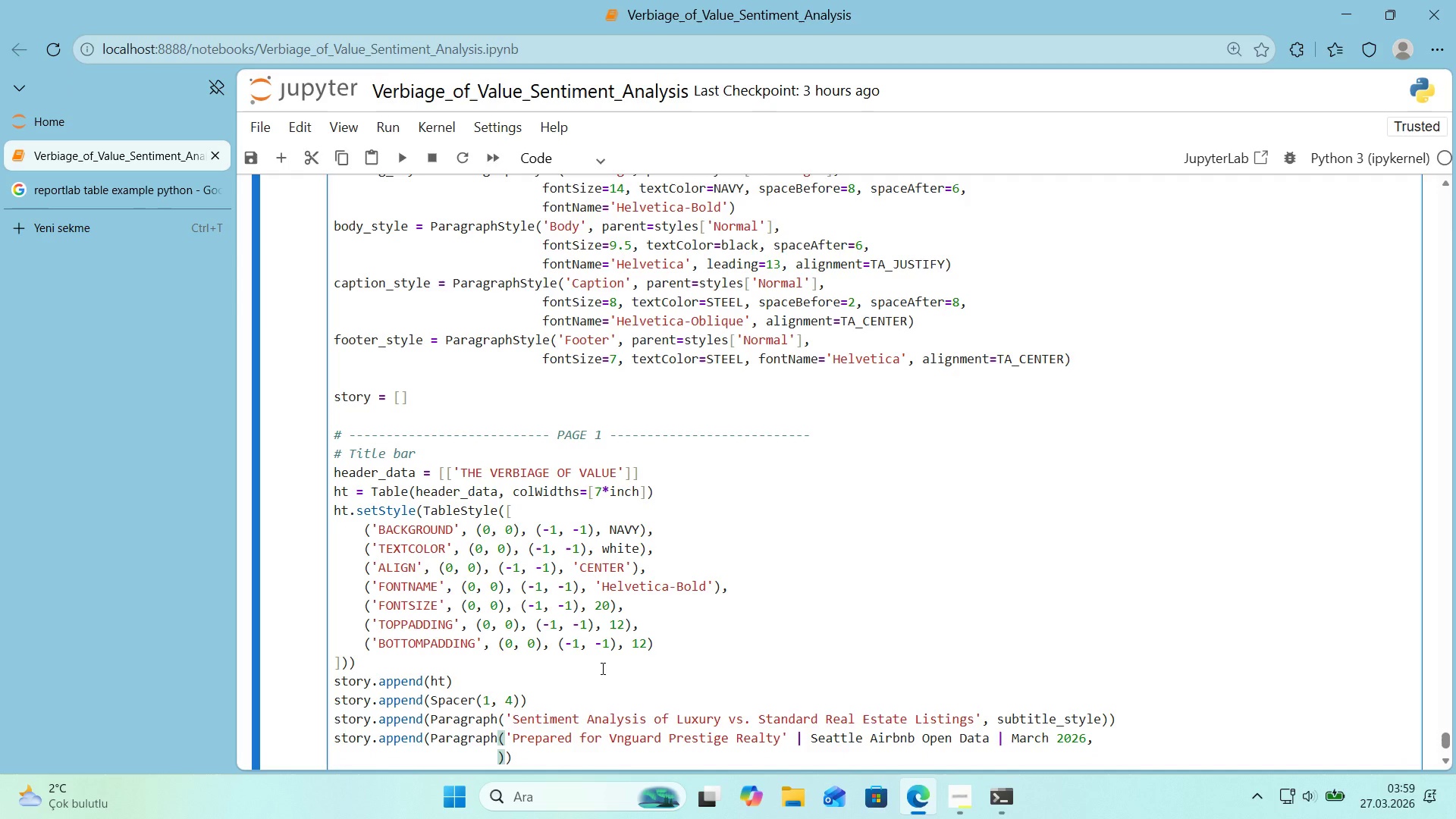 
type(ParagraphStyle*()
 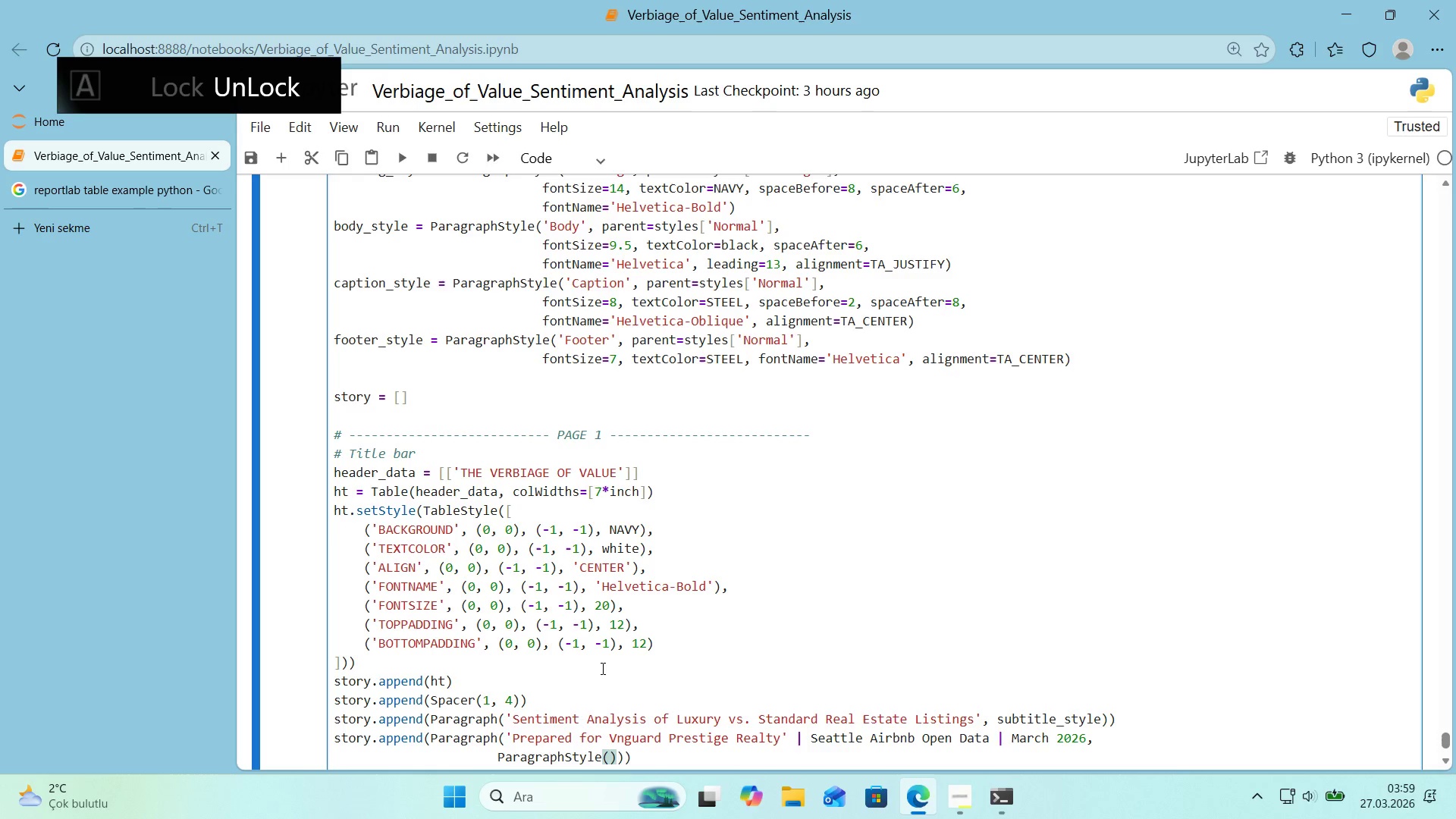 
key(ArrowLeft)
 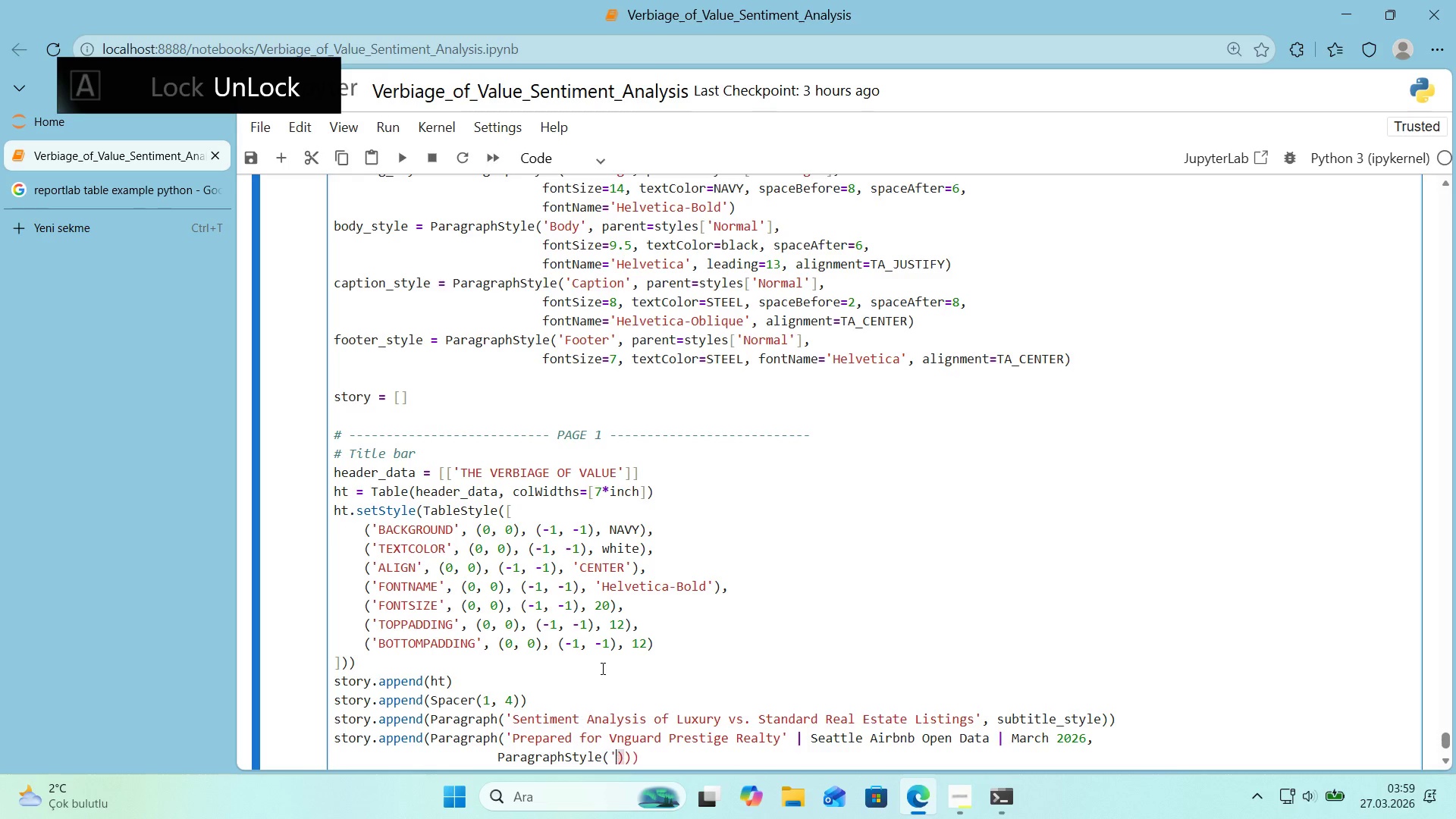 
type(@@)
 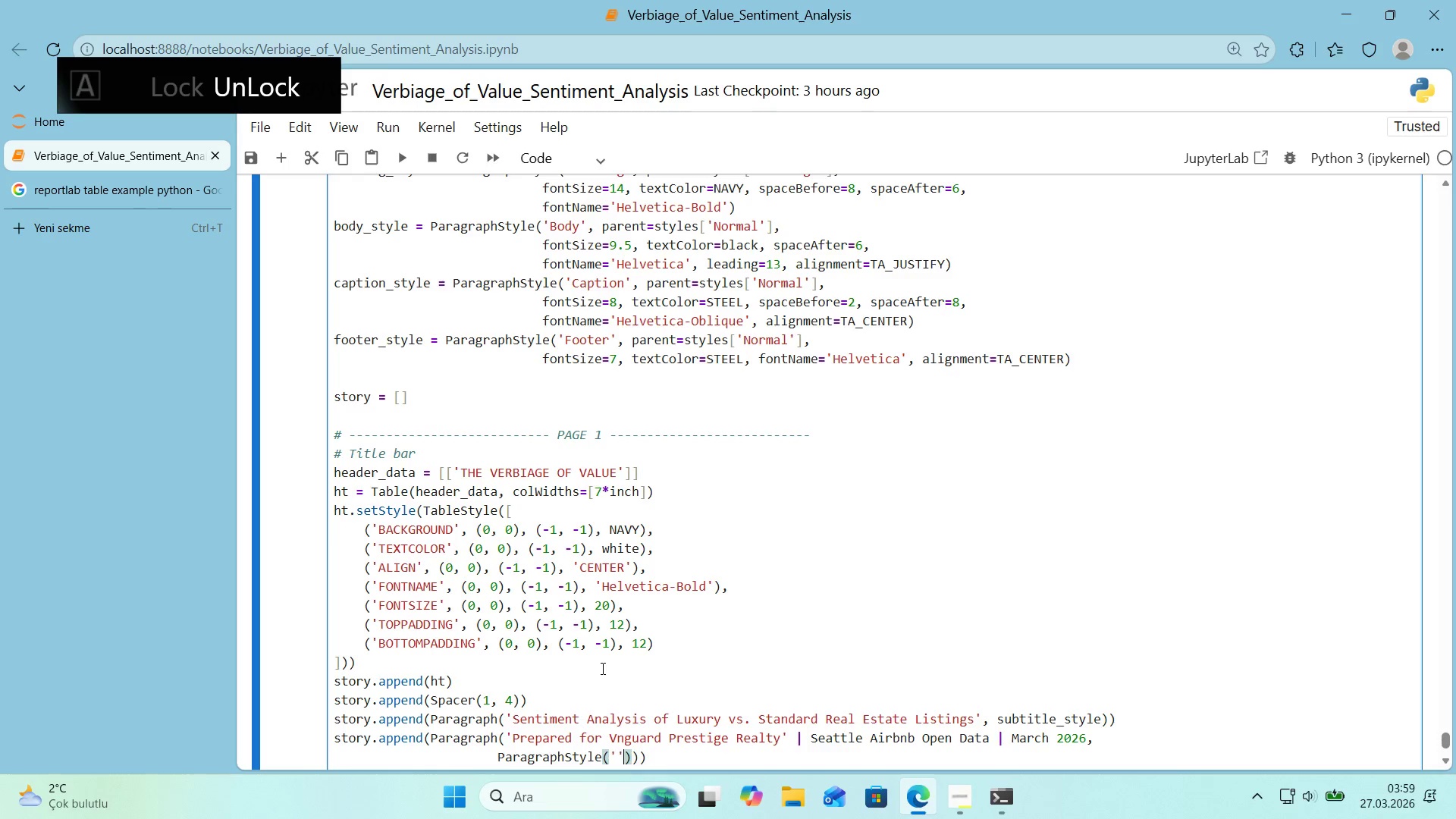 
key(ArrowLeft)
 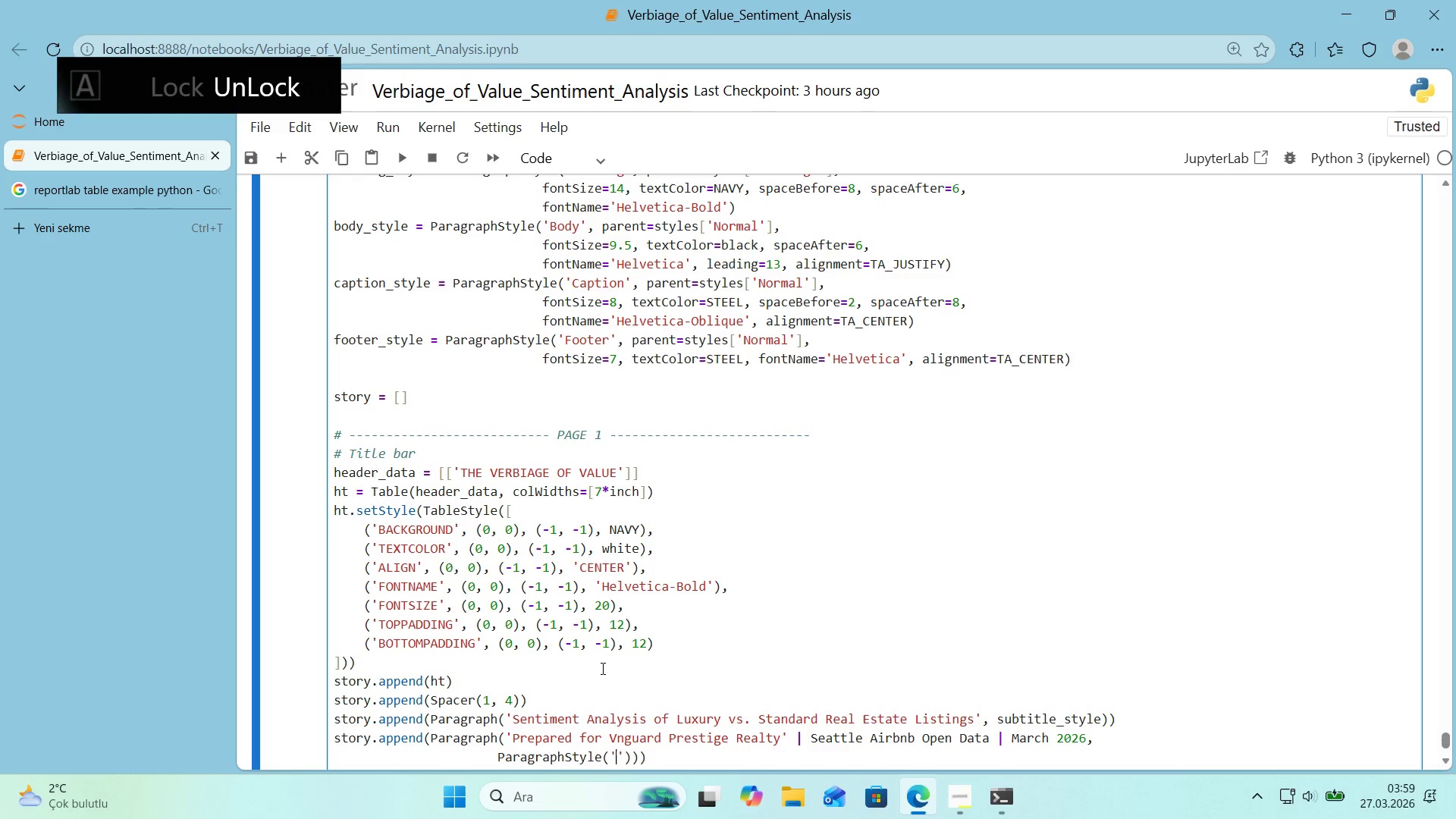 
type(Sb)
key(Backspace)
type(ub2)
 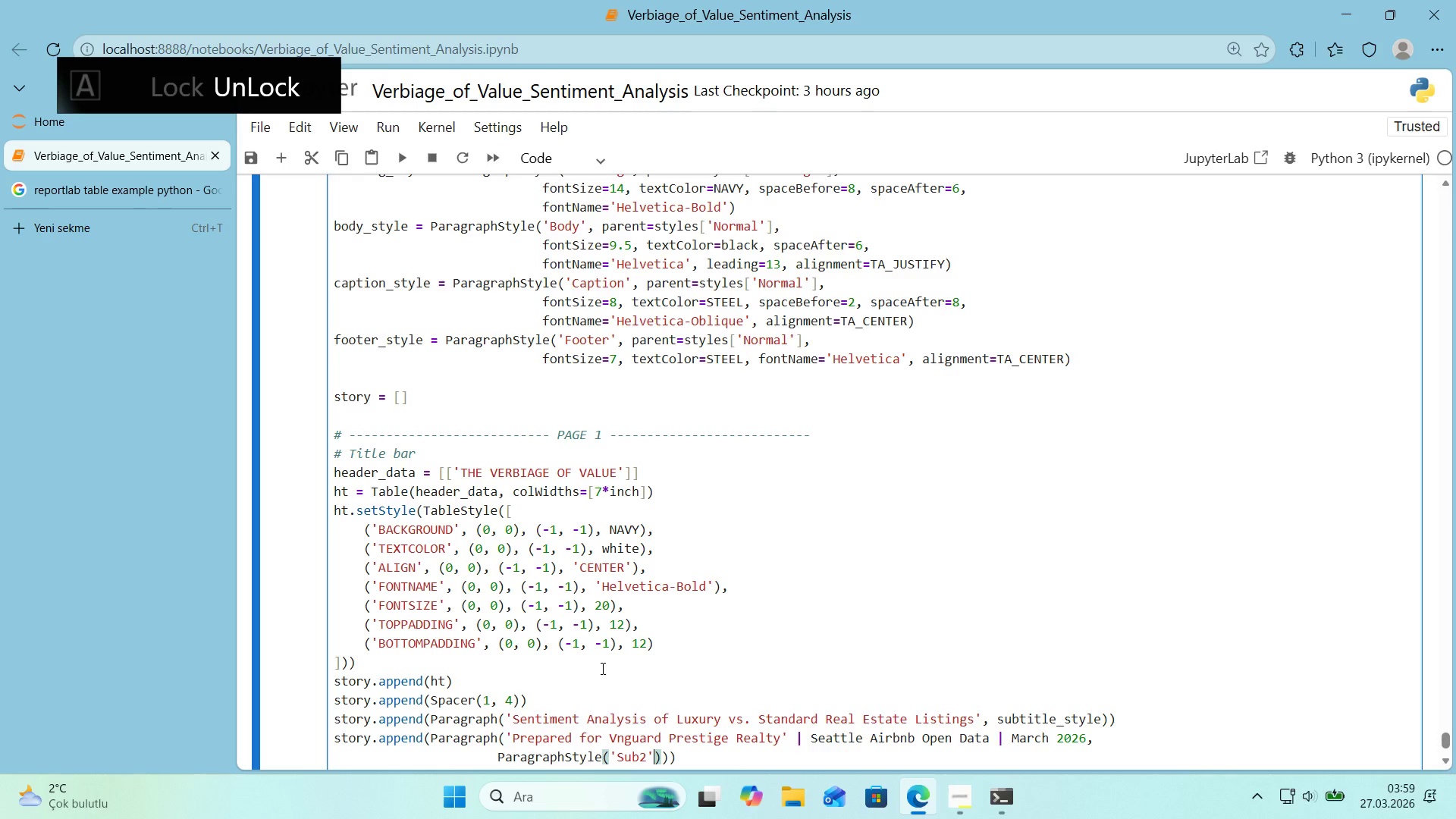 
key(ArrowRight)
 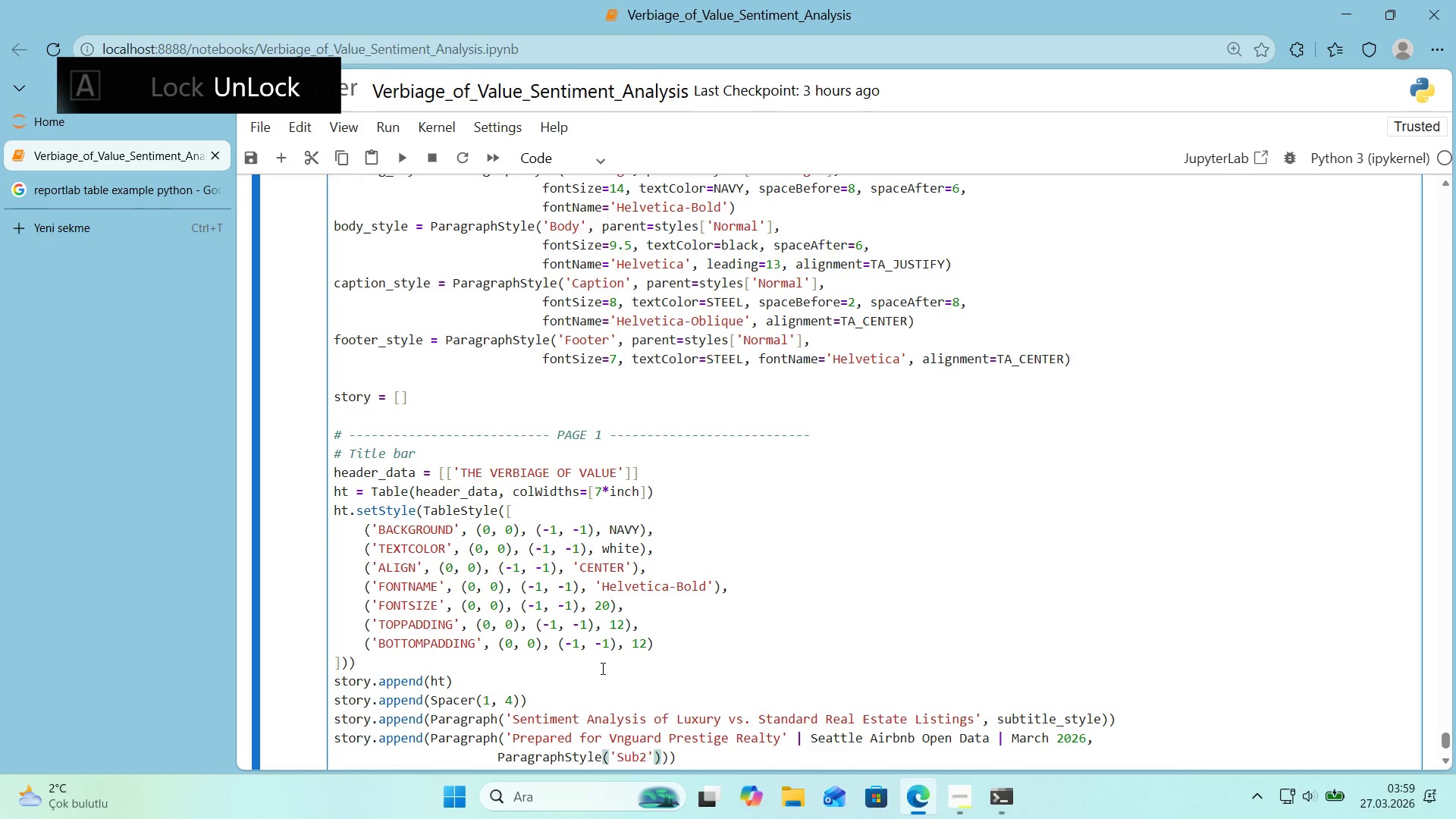 
type(, o)
key(Backspace)
type(parent)subt'tle_style)
 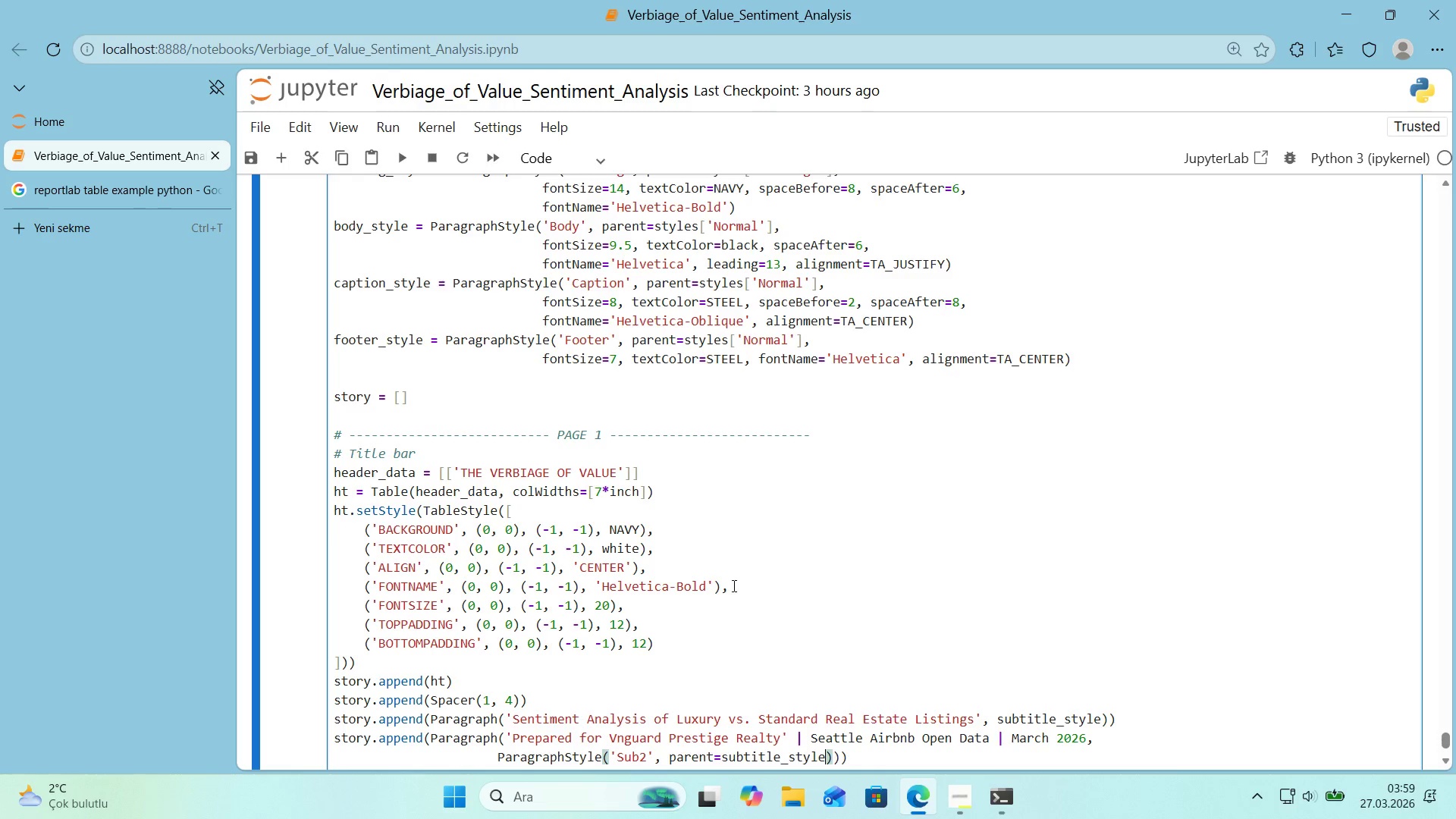 
scroll: coordinate [1009, 588], scroll_direction: down, amount: 1.0
 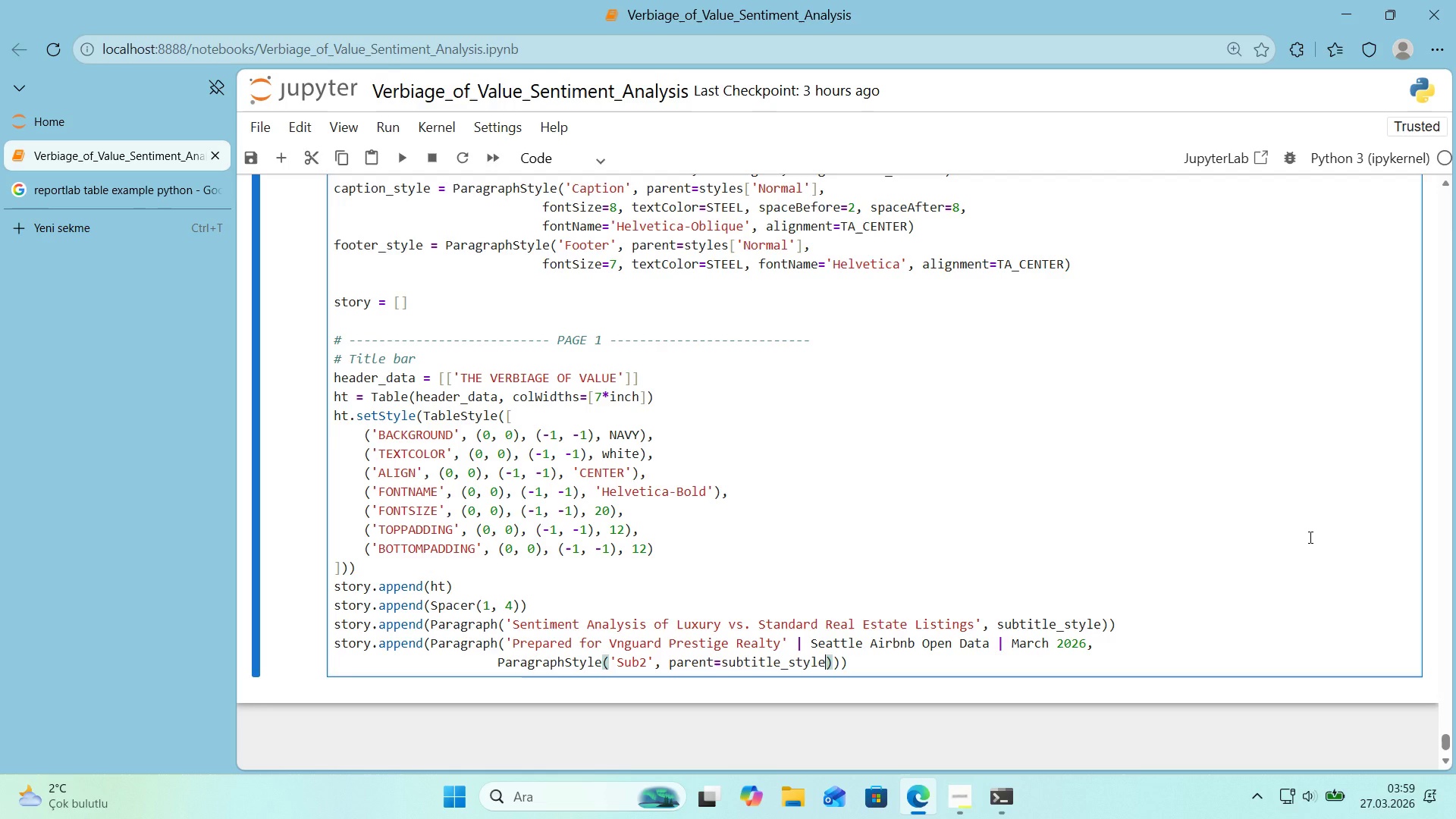 
wait(6.42)
 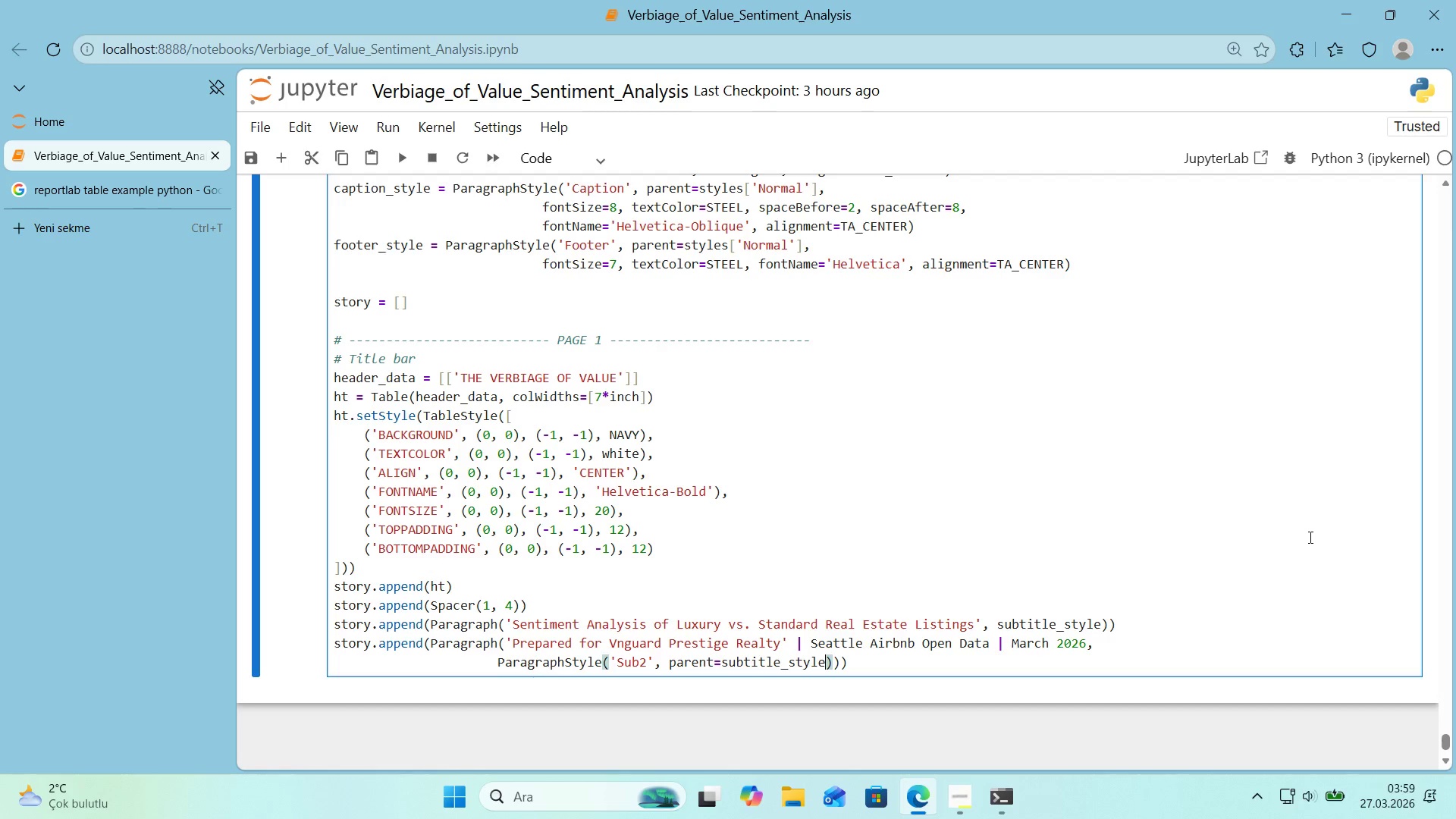 
type(, fonts'ze)9, spaceAfter)10)
 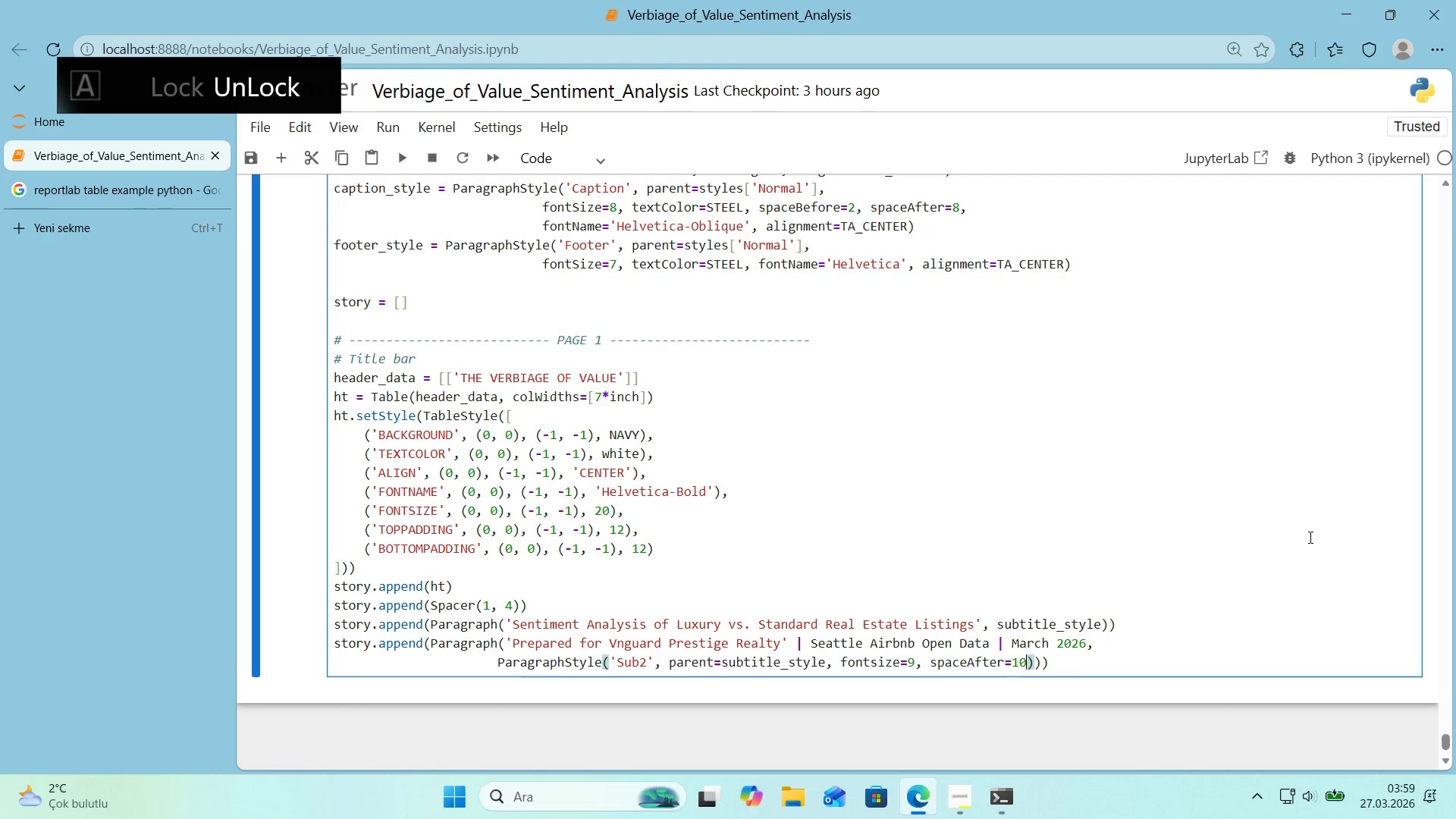 
key(ArrowRight)
 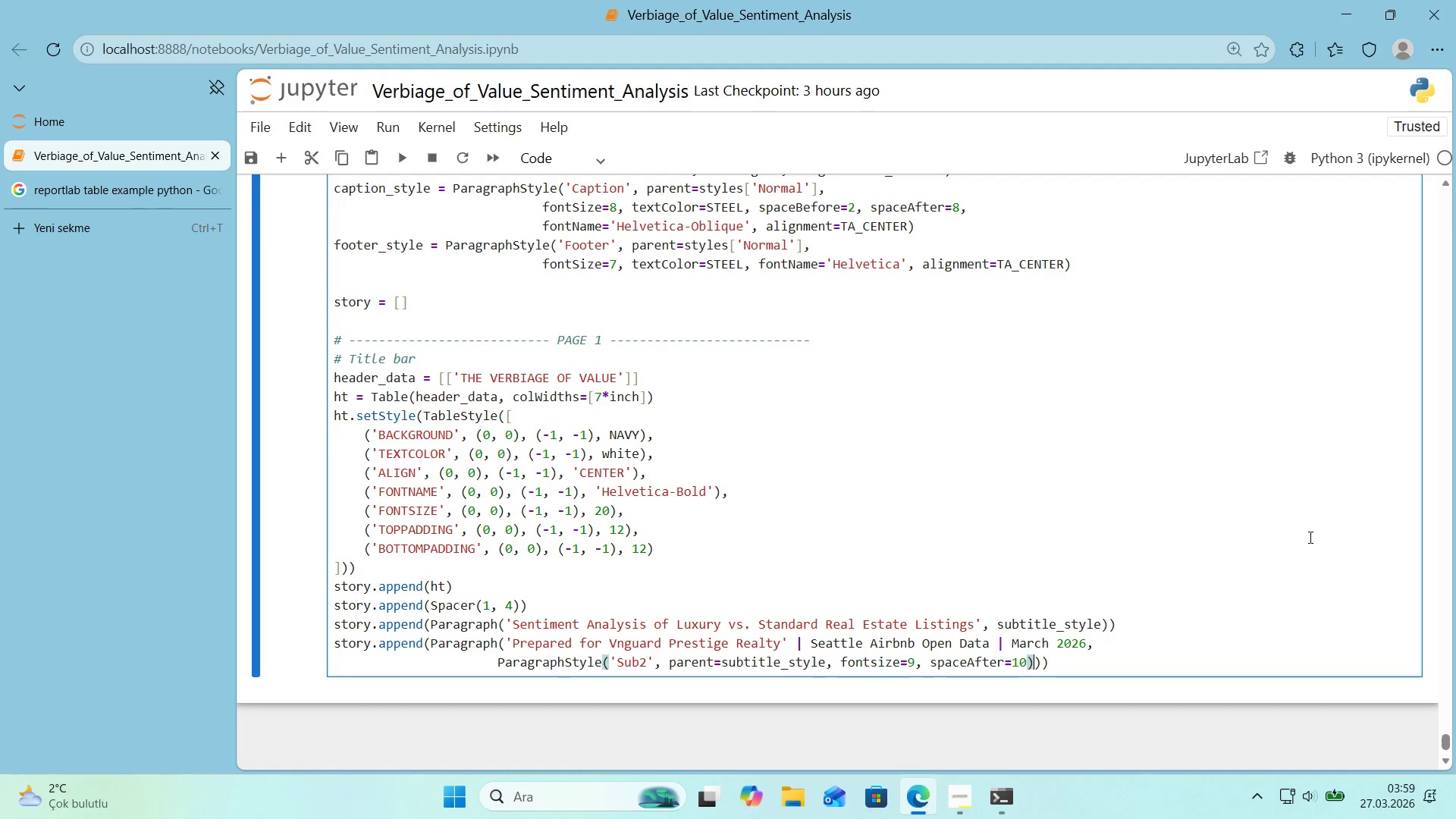 
key(ArrowRight)
 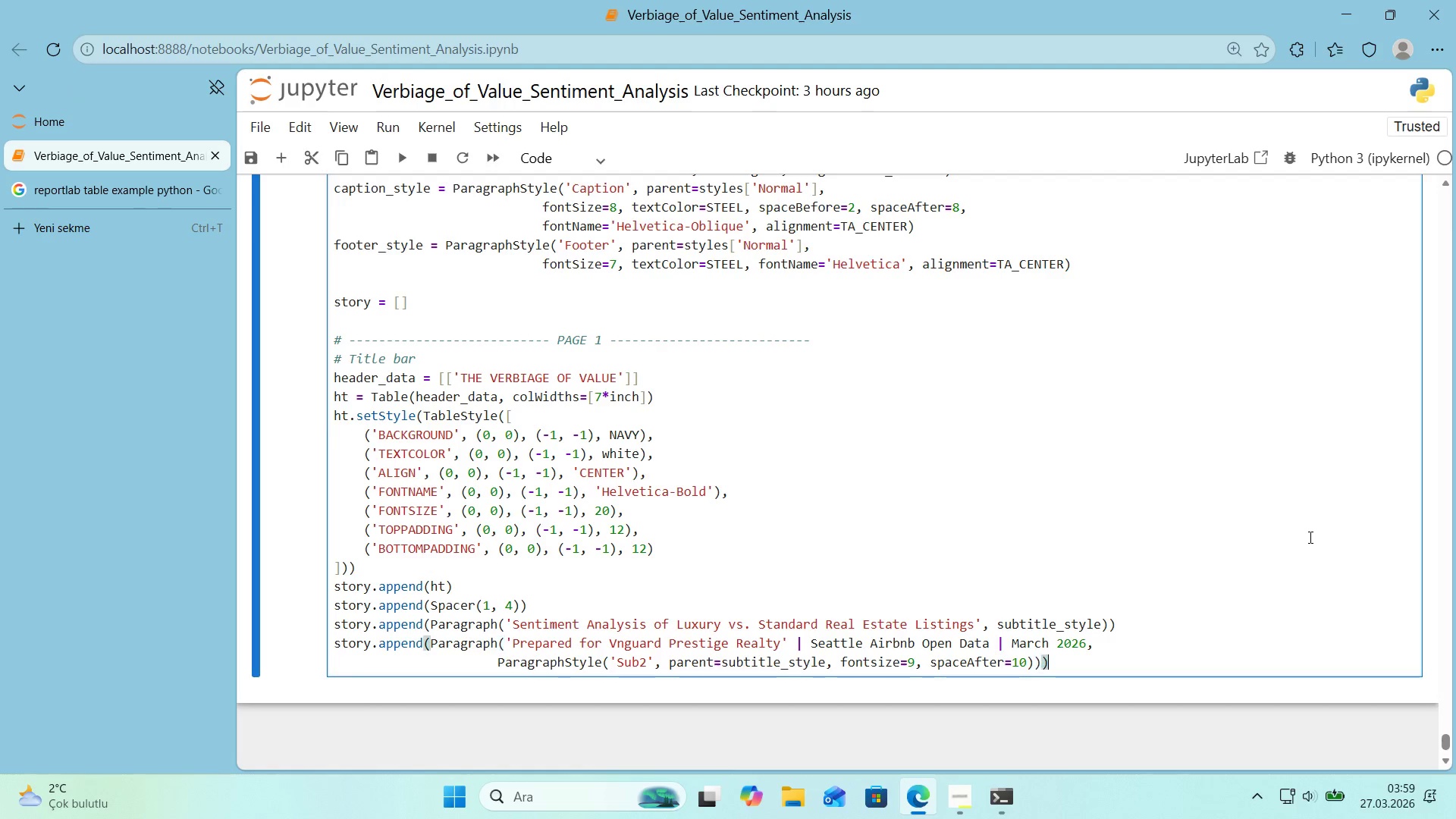 
key(ArrowRight)
 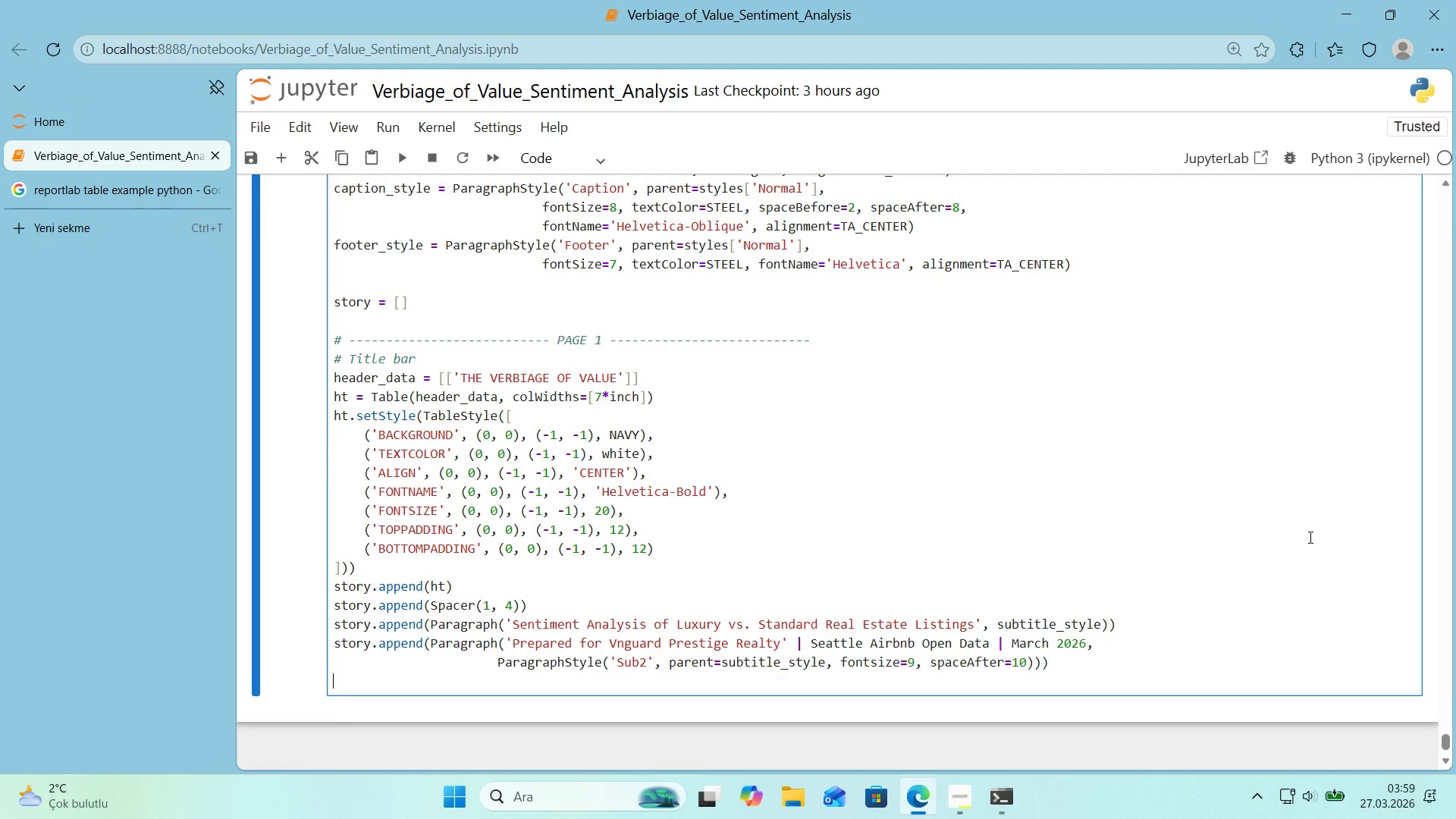 
key(Enter)
 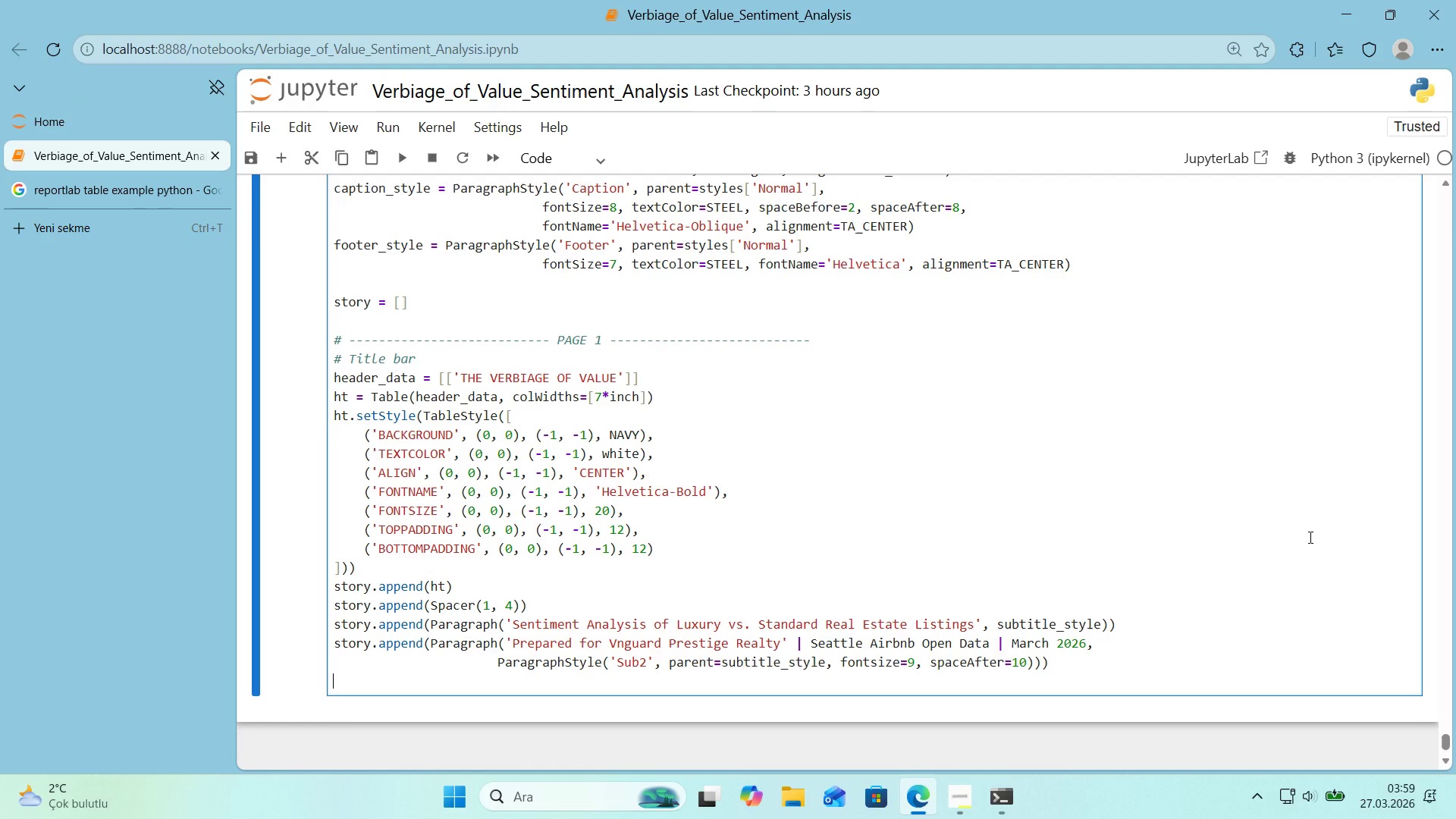 
type(story.append*()
 